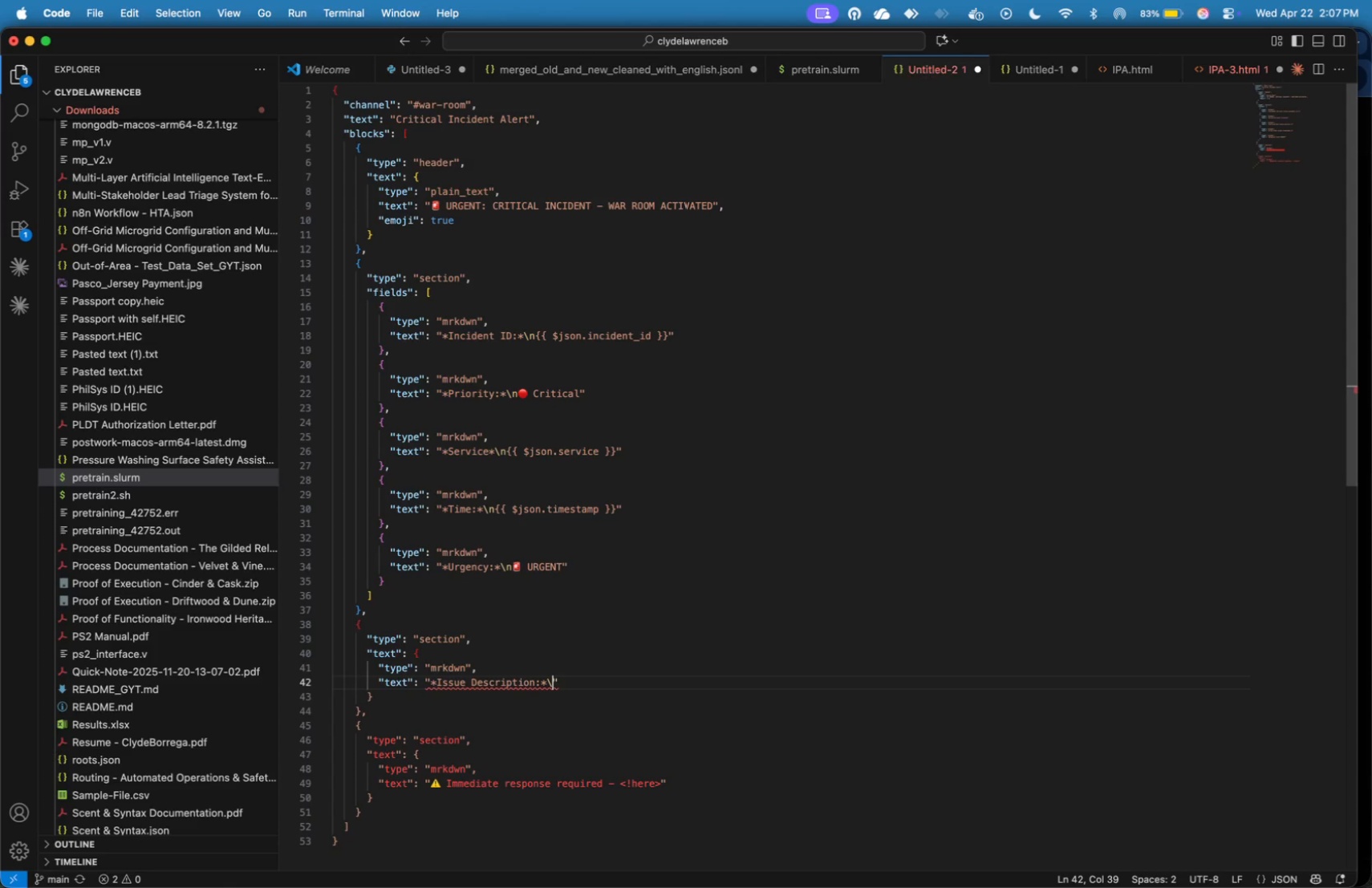 
key(Backslash)
 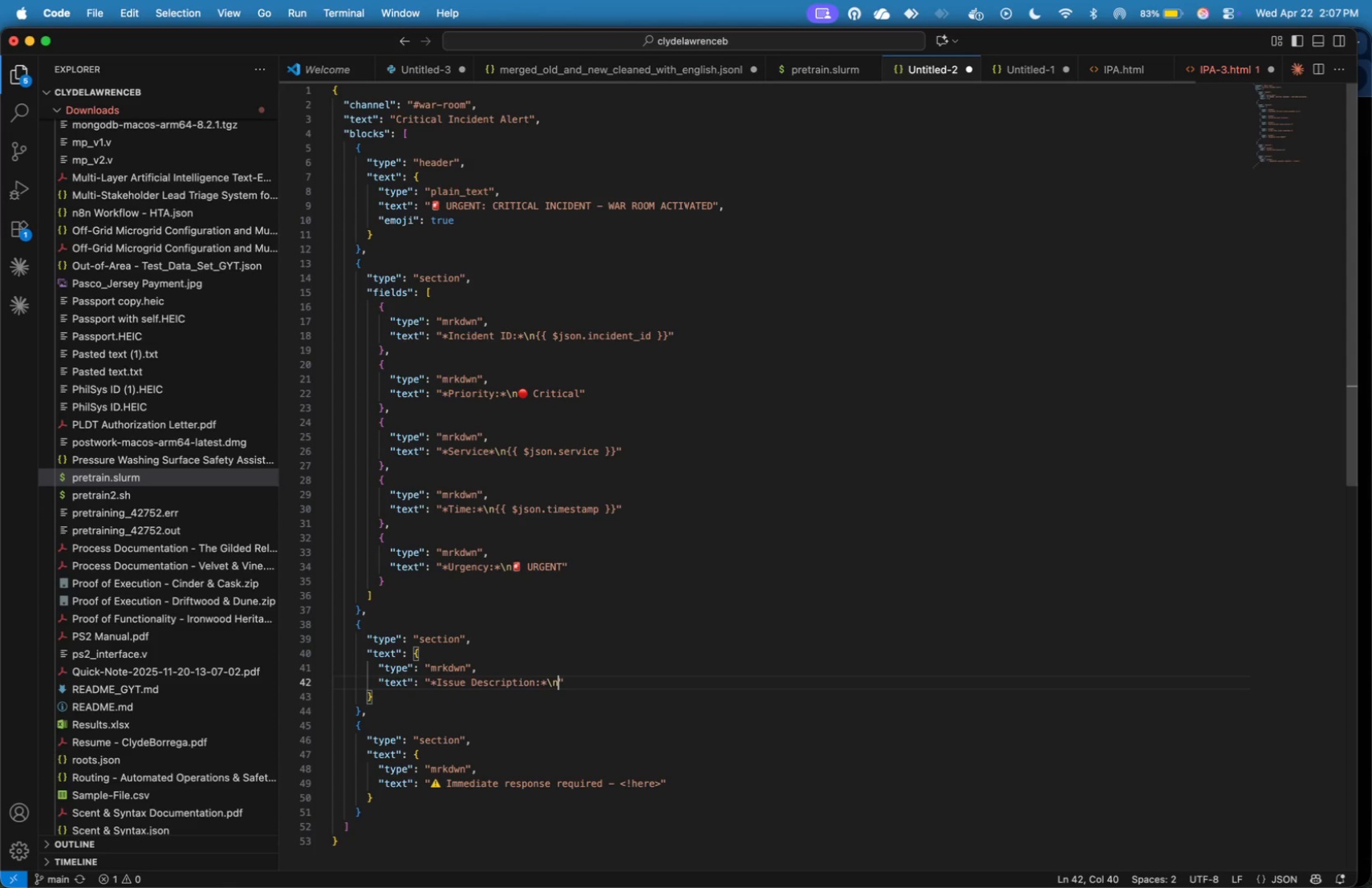 
key(N)
 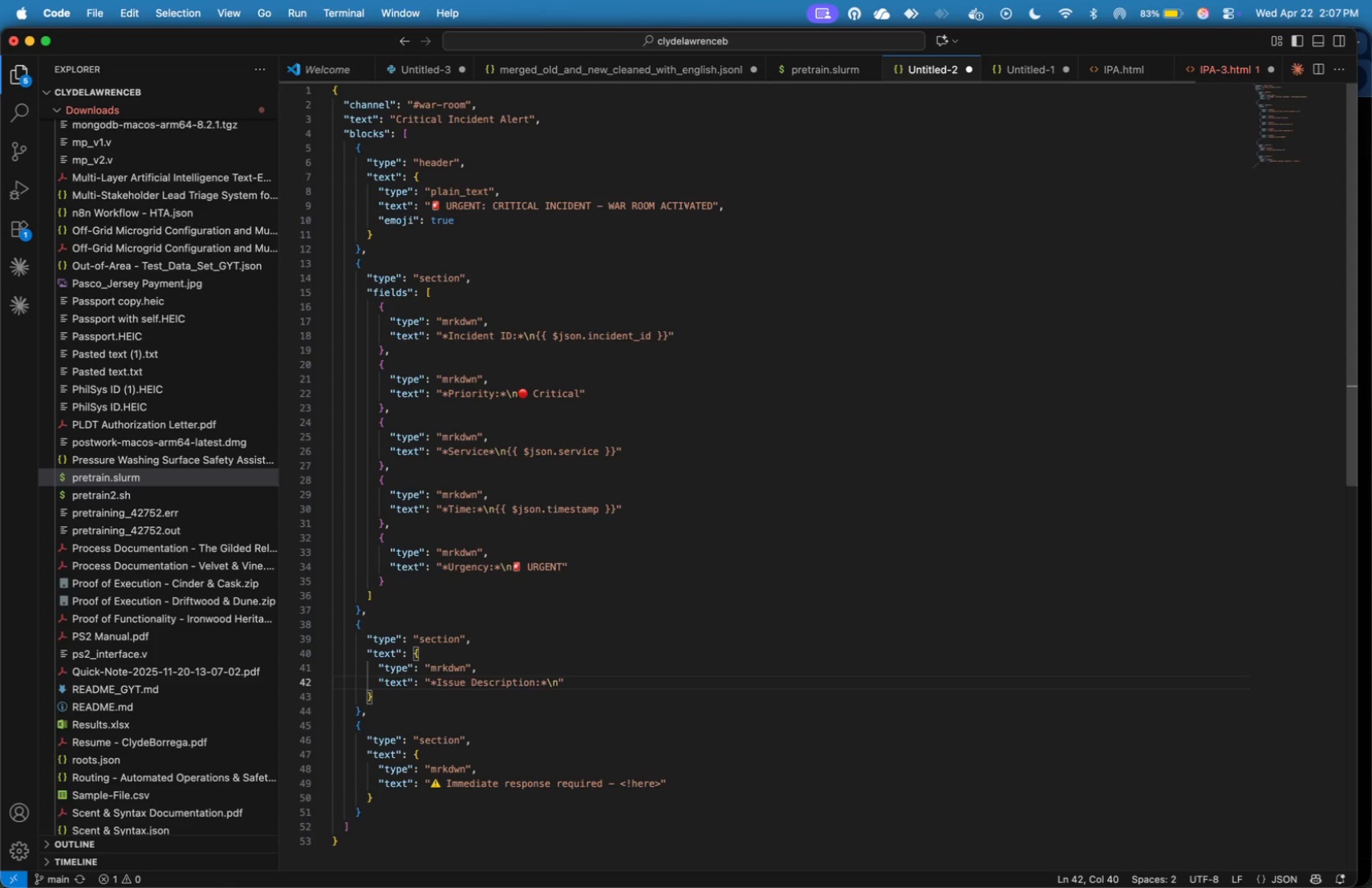 
key(Meta+A)
 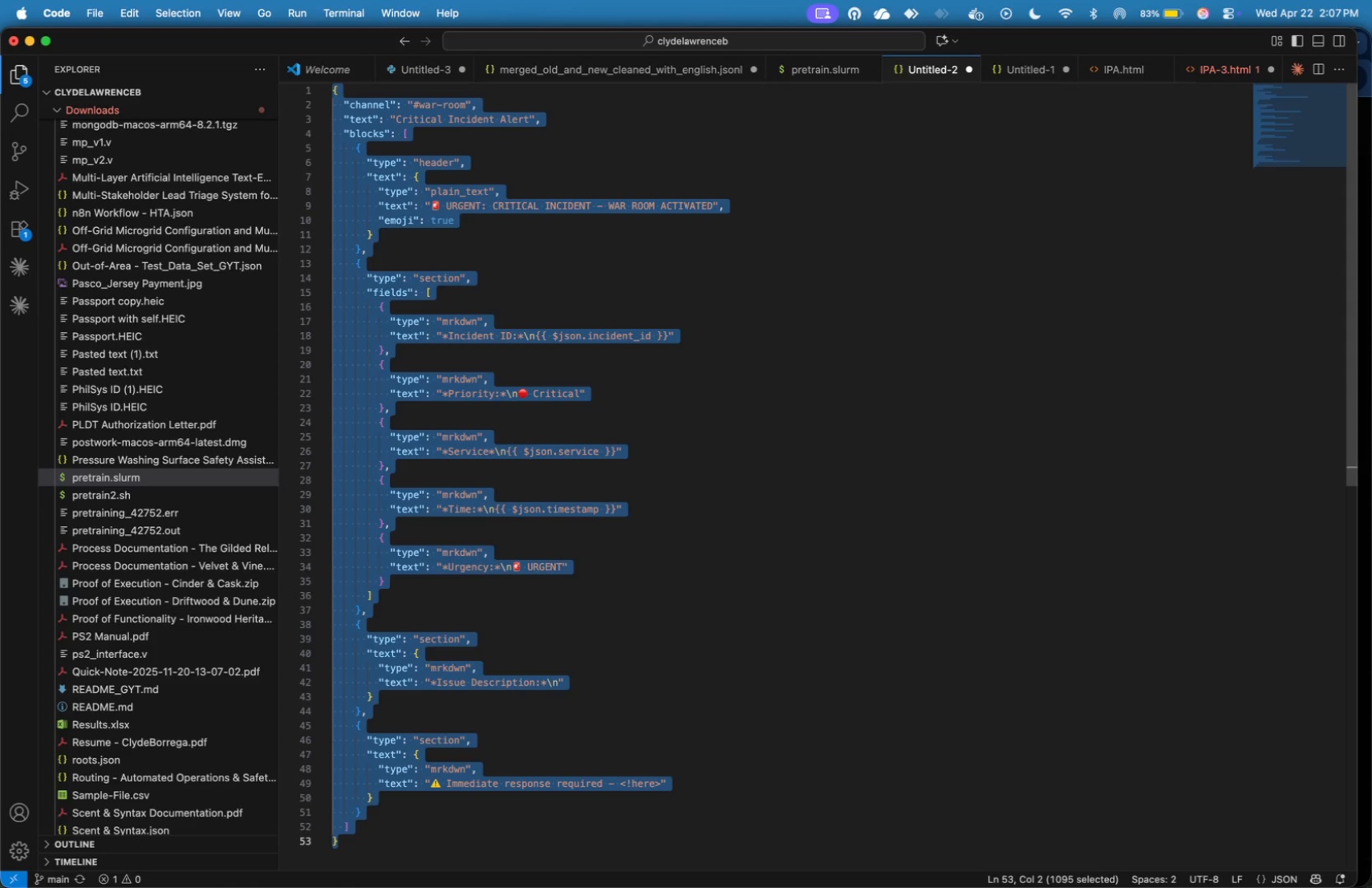 
key(Meta+C)
 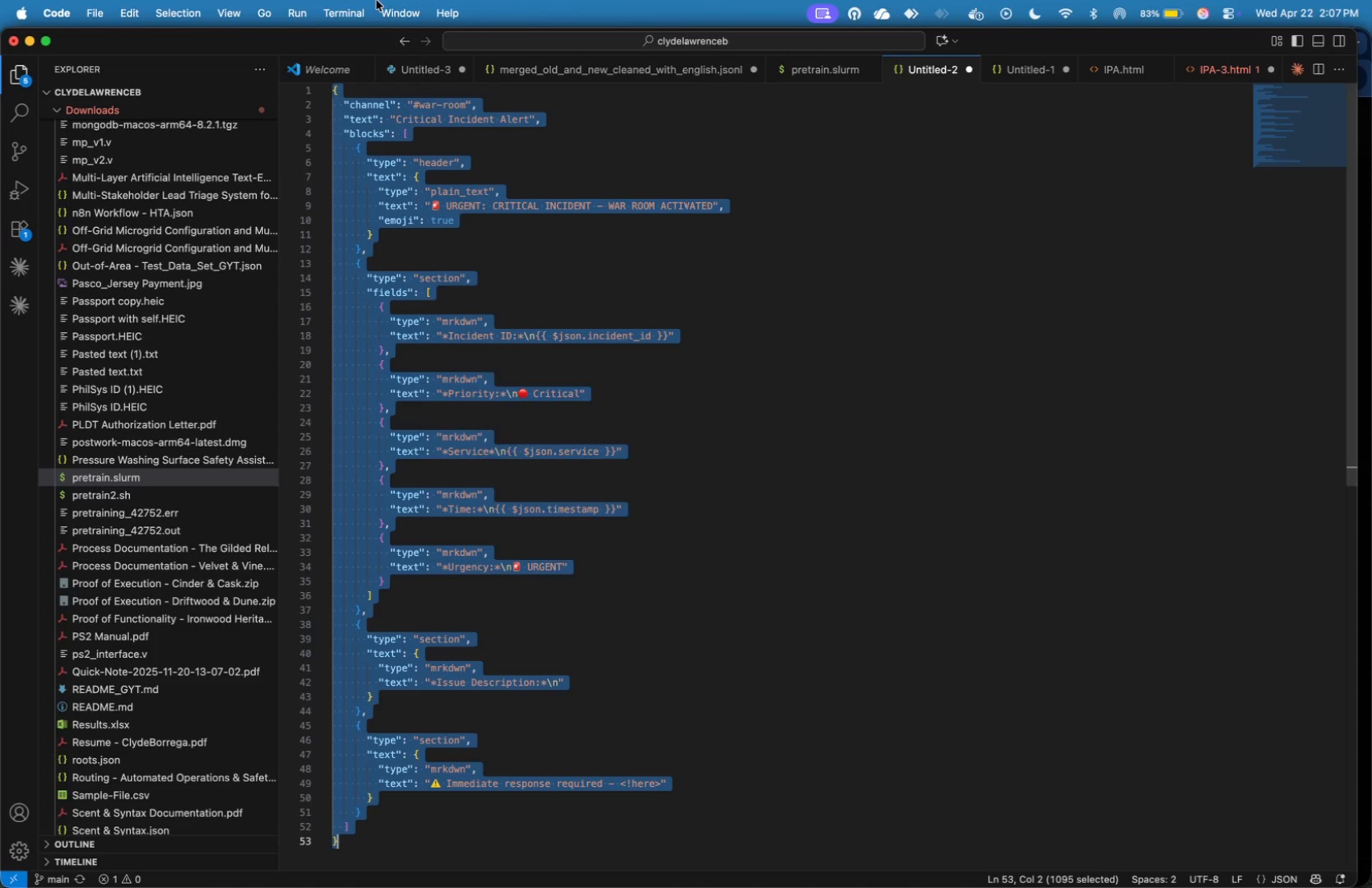 
key(Meta+Tab)
 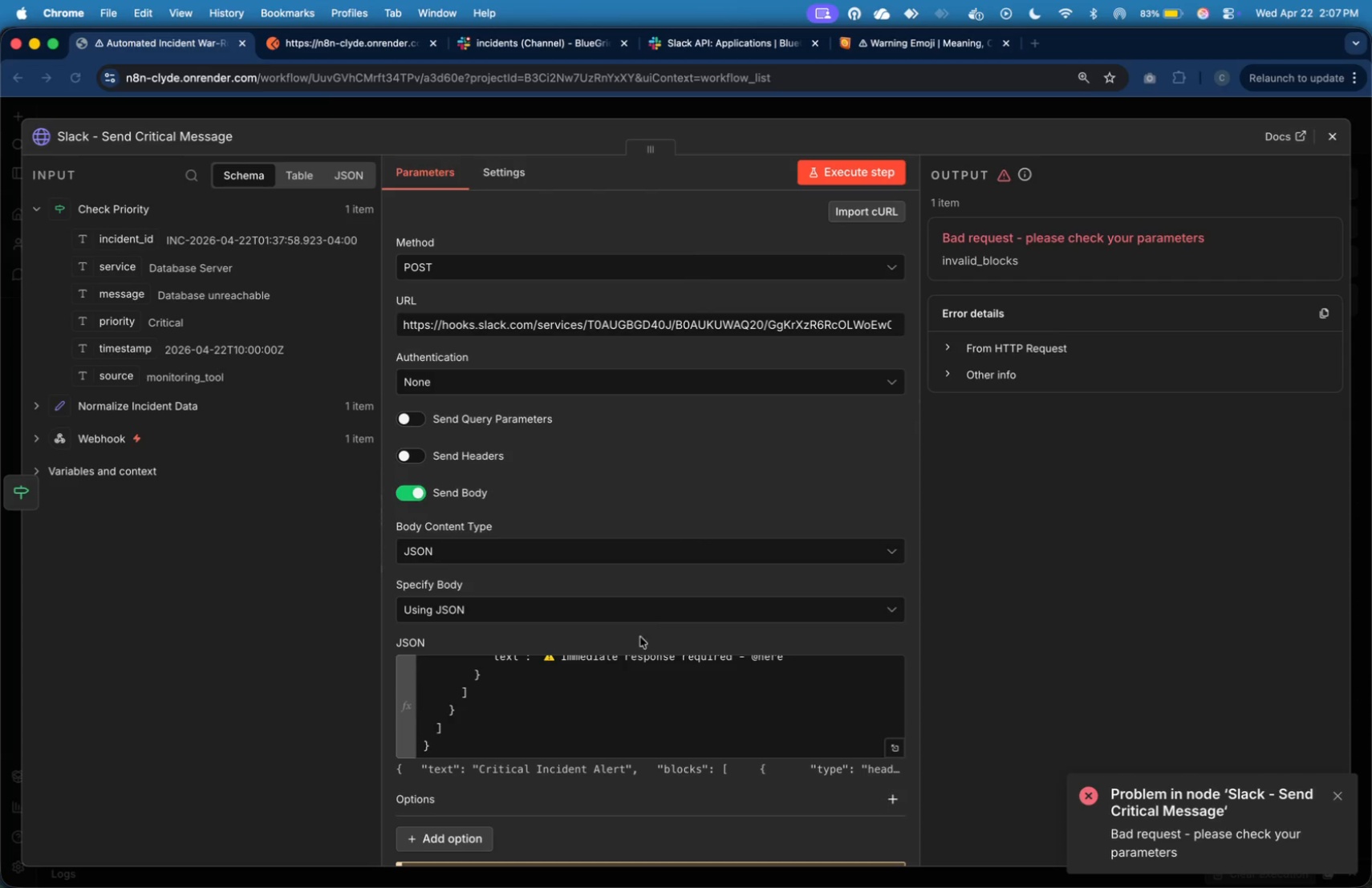 
left_click([662, 708])
 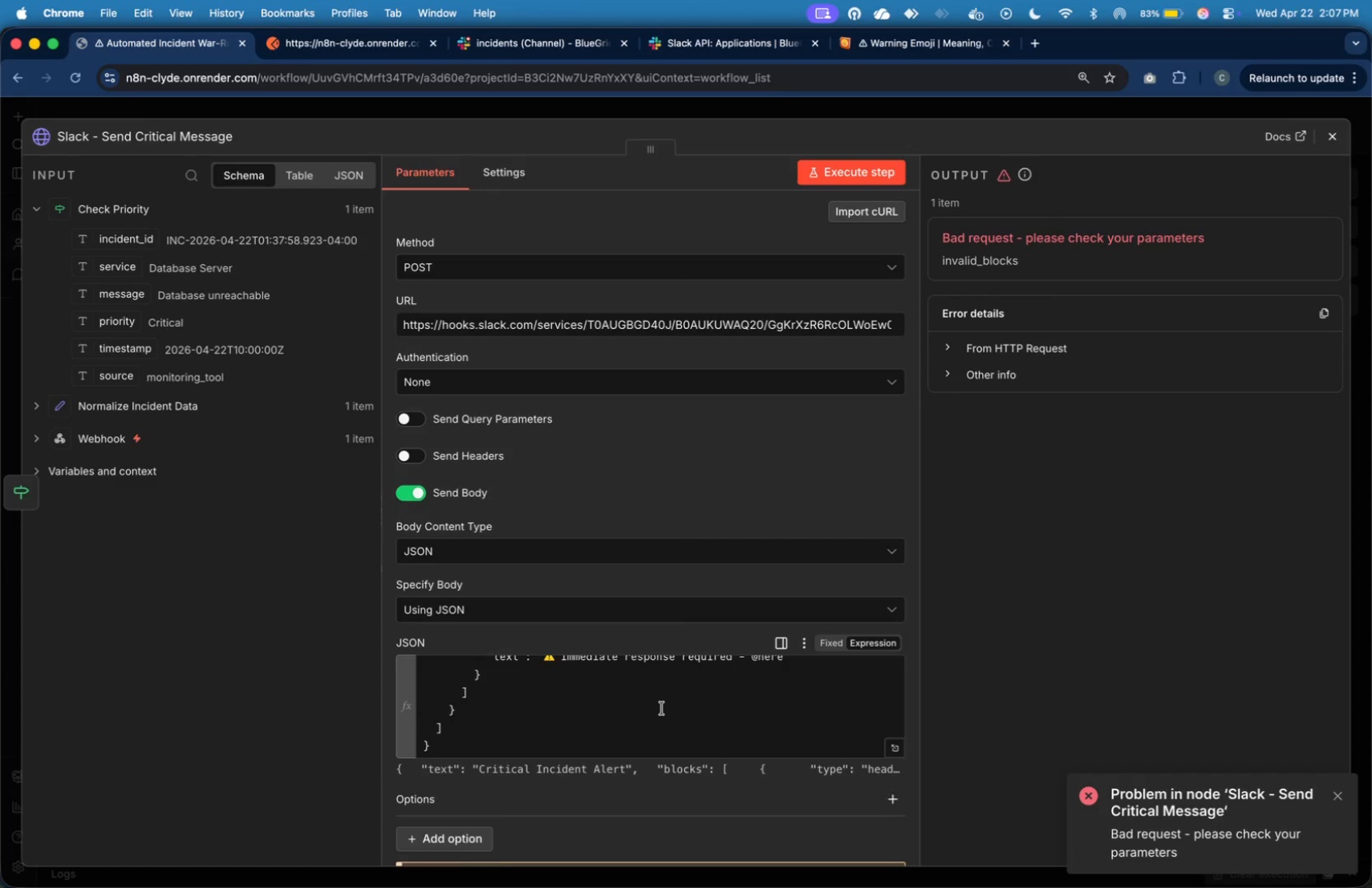 
key(Meta+A)
 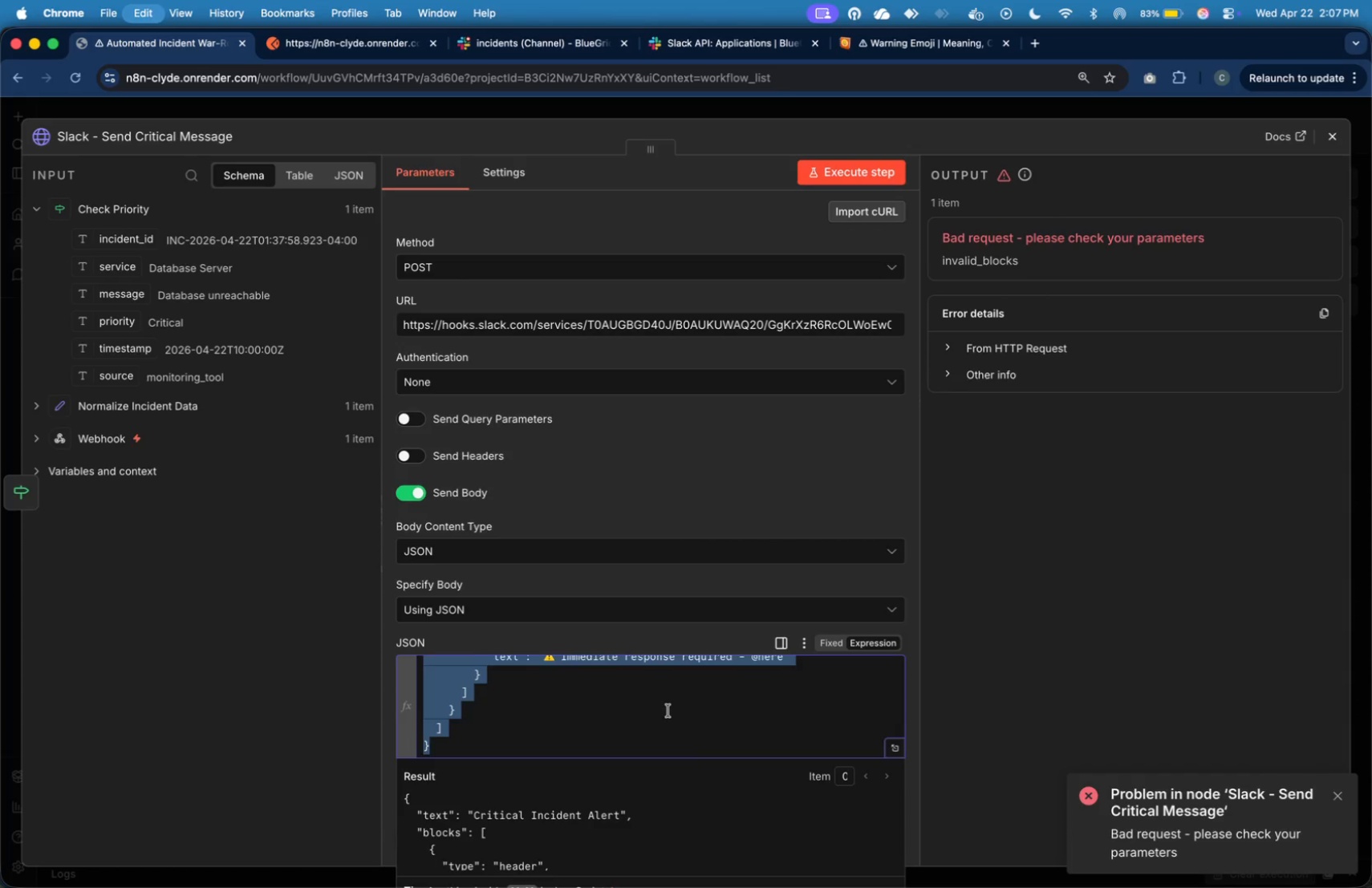 
key(Meta+V)
 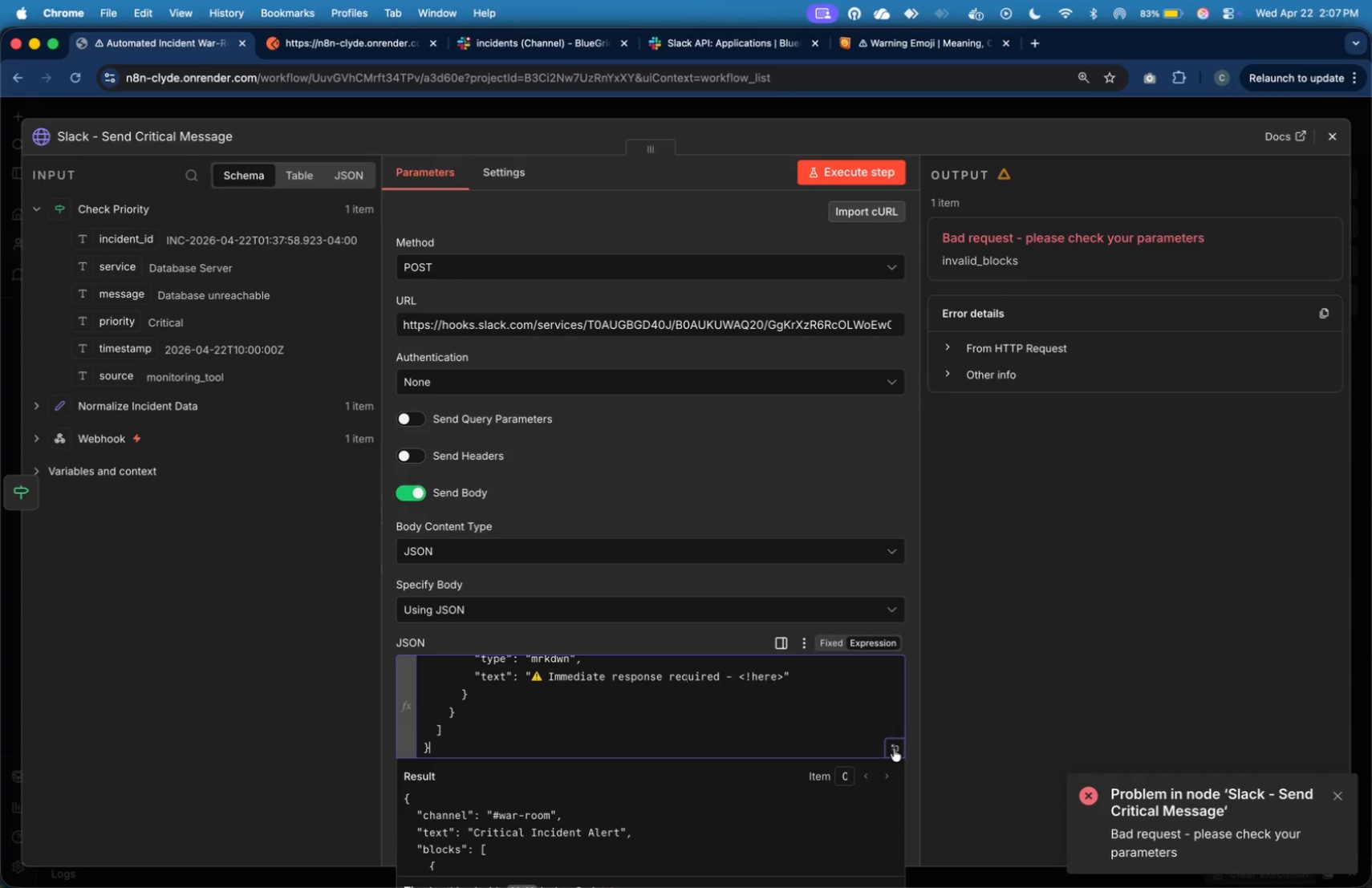 
left_click([894, 748])
 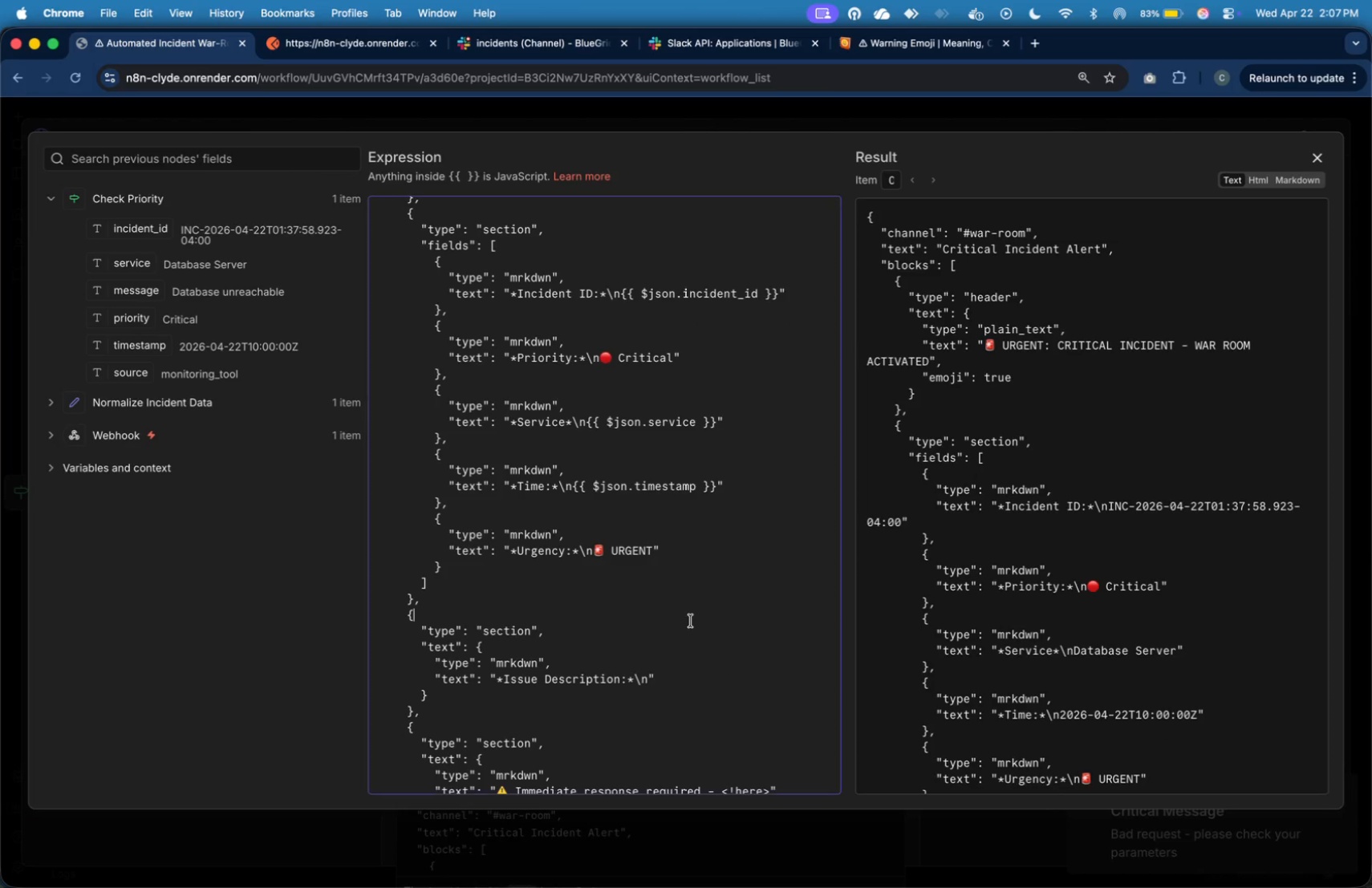 
left_click([691, 621])
 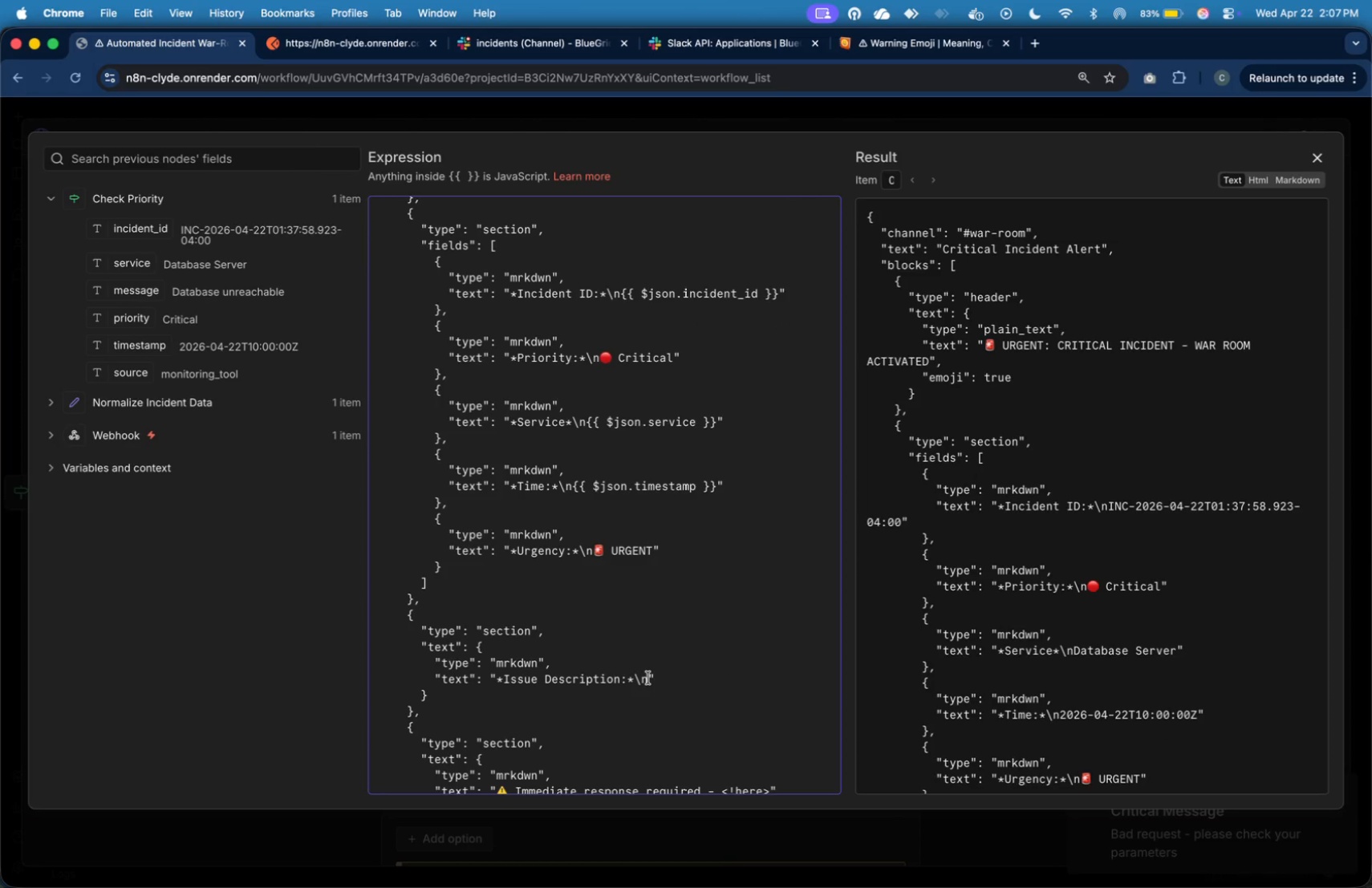 
left_click([648, 678])
 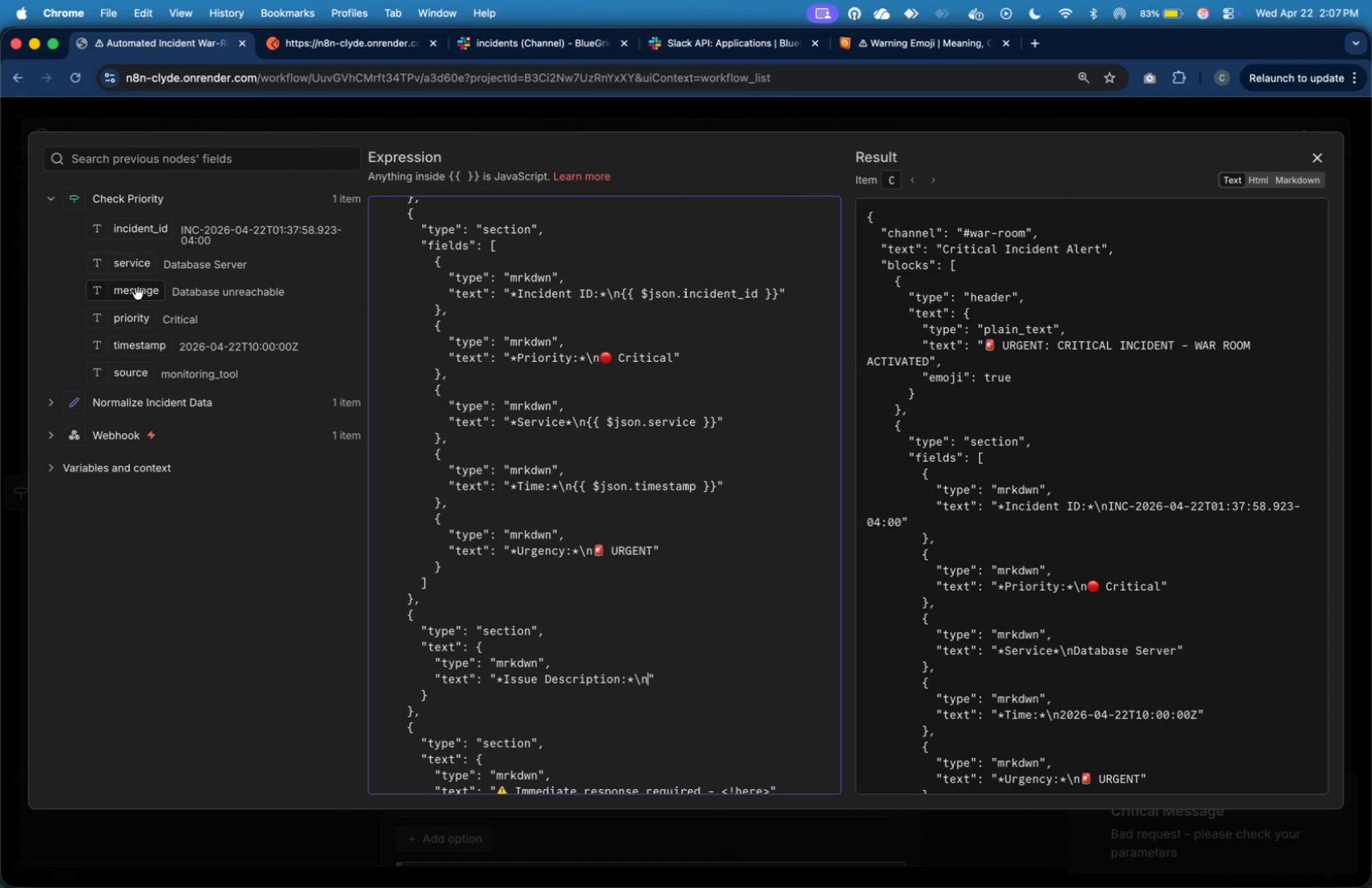 
left_click_drag(start_coordinate=[138, 294], to_coordinate=[647, 684])
 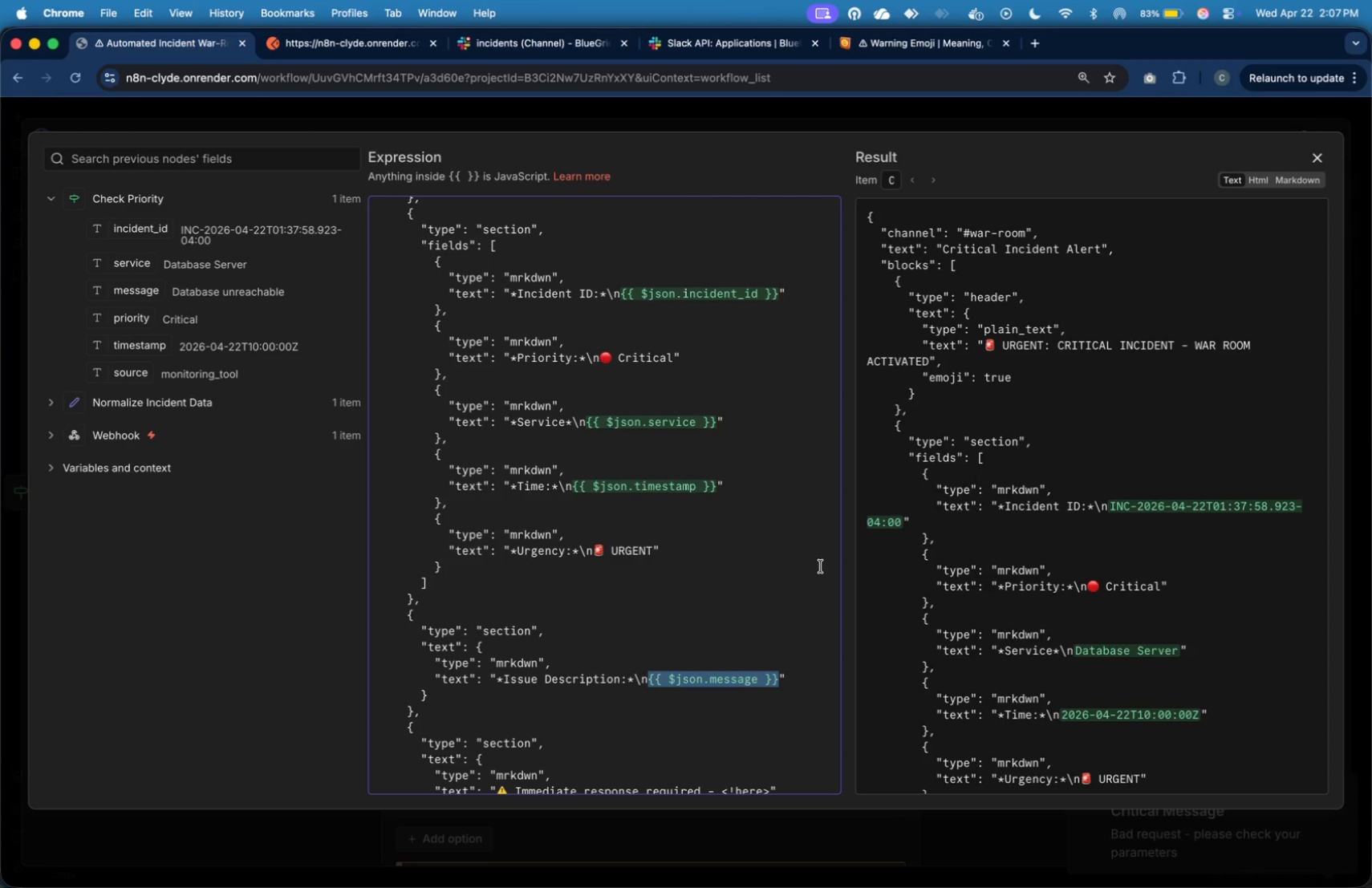 
wait(8.81)
 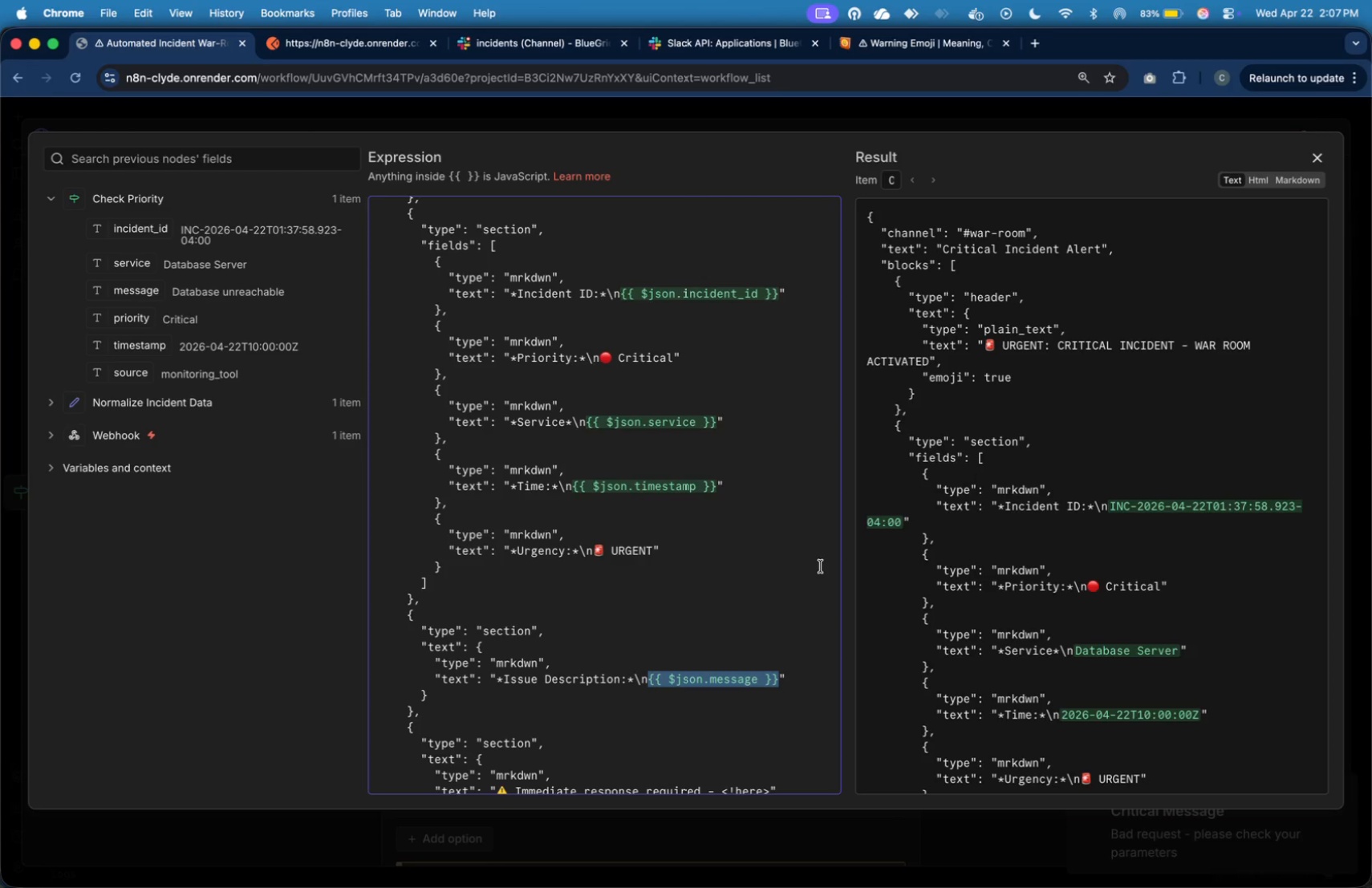 
left_click([1318, 151])
 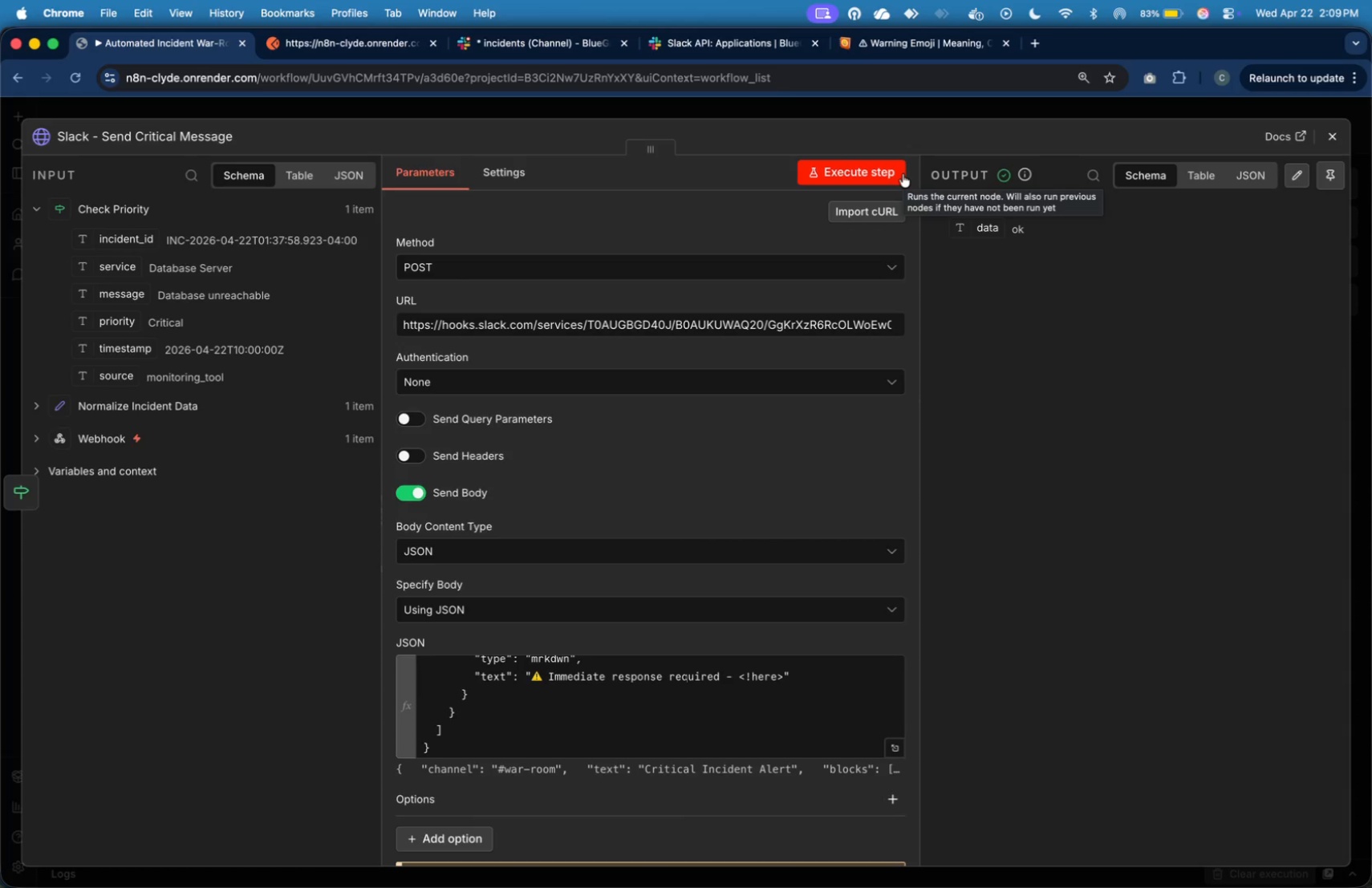 
wait(100.84)
 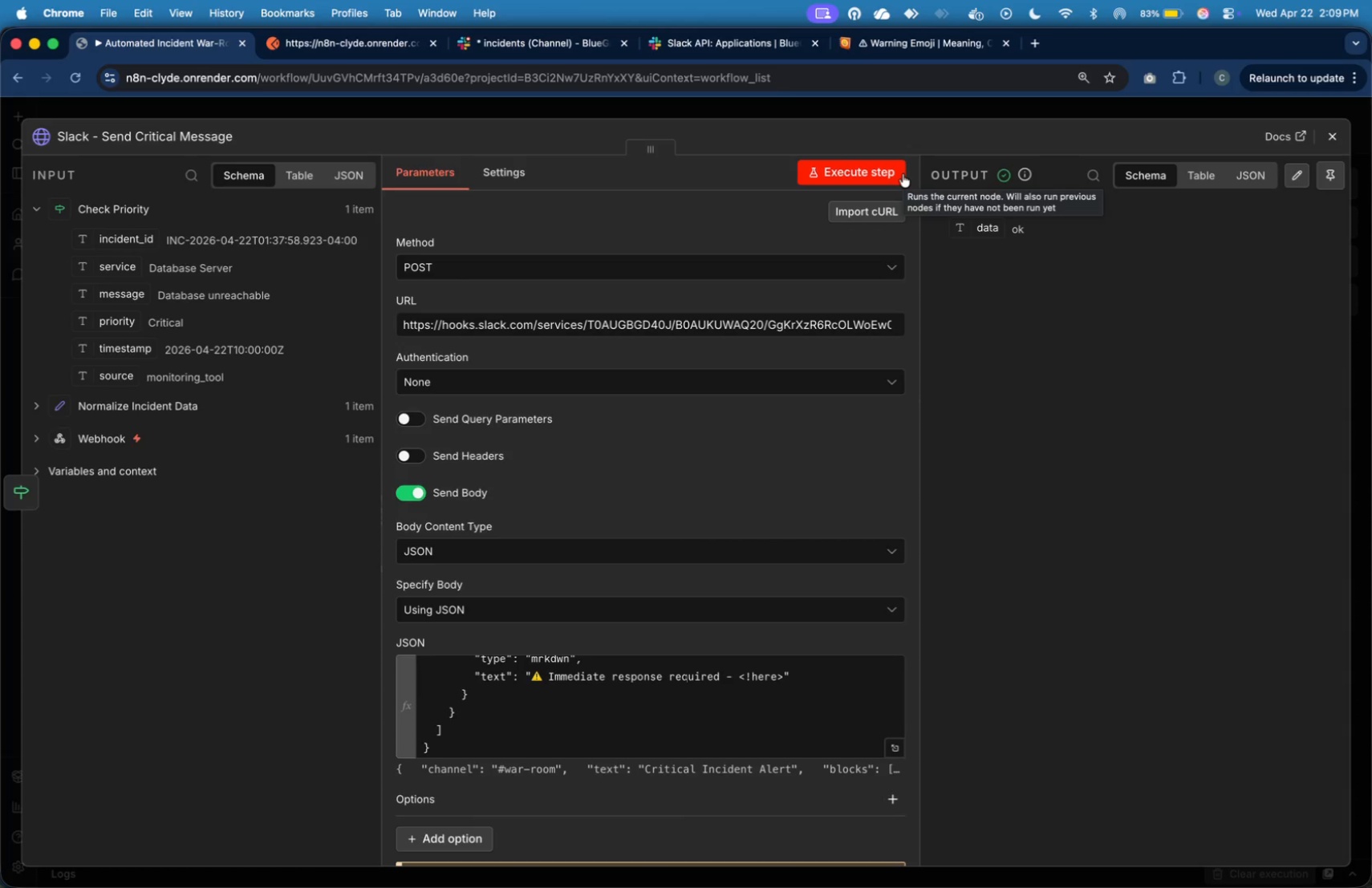 
left_click([708, 45])
 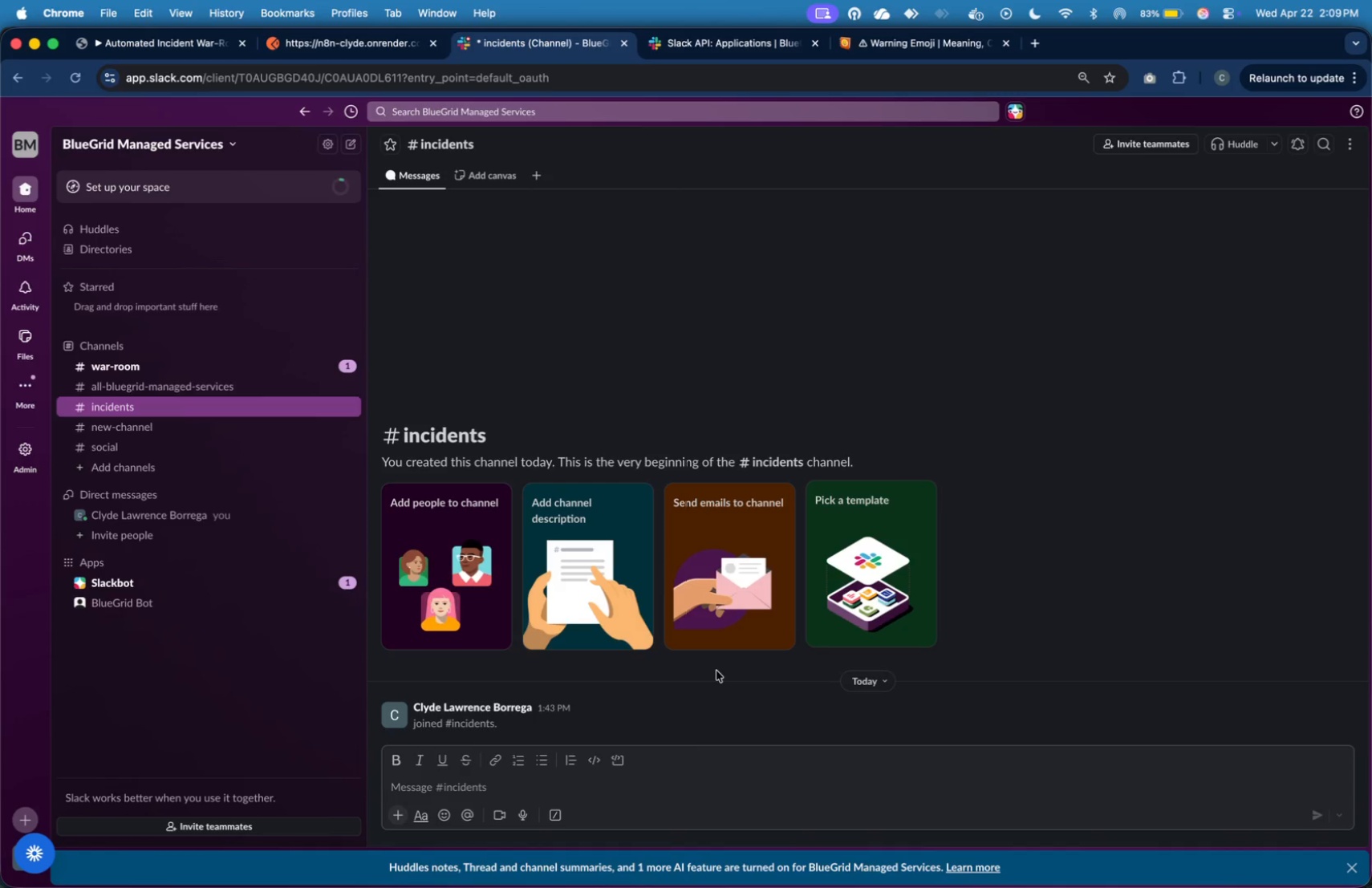 
wait(6.99)
 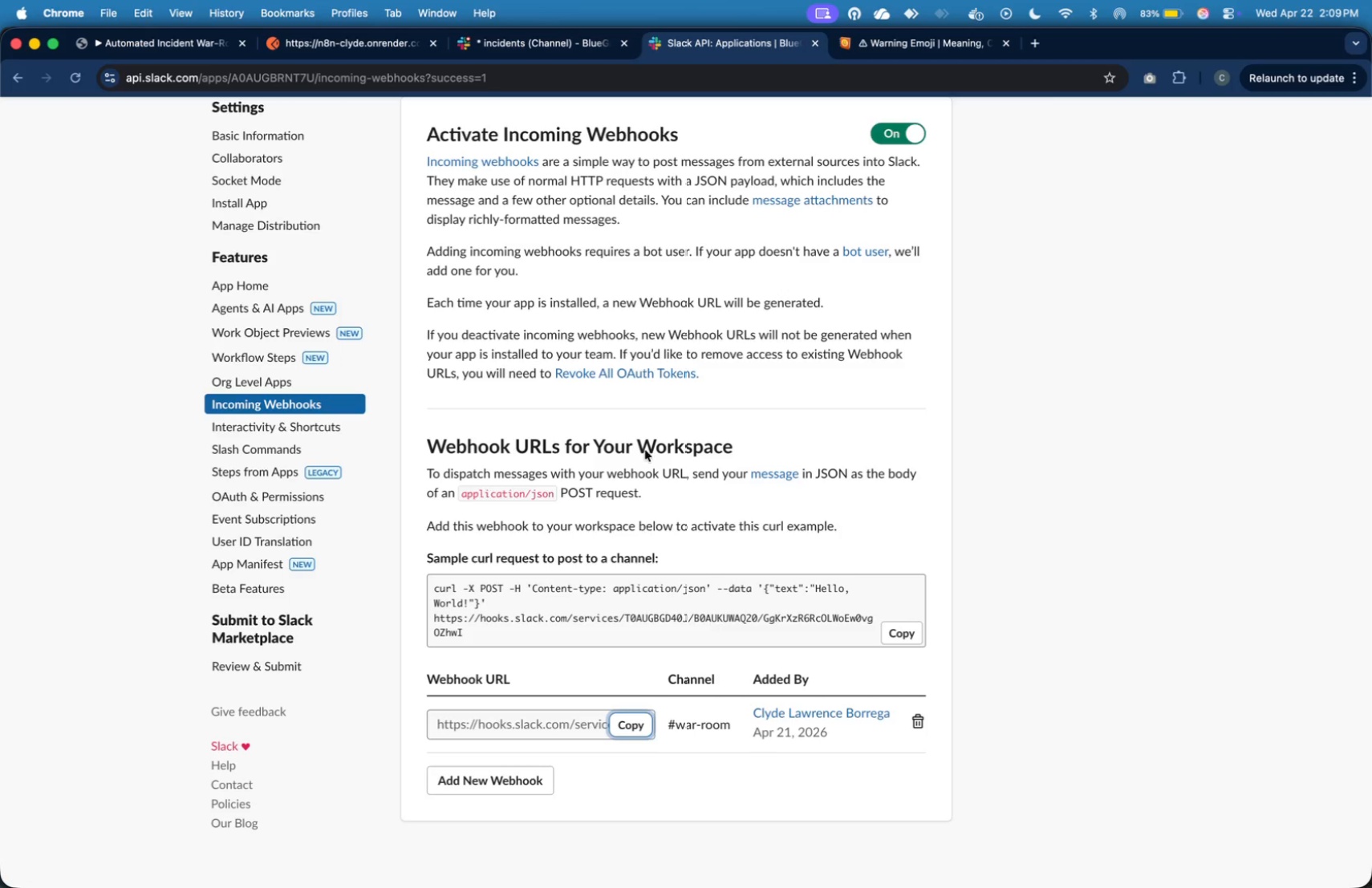 
left_click([294, 363])
 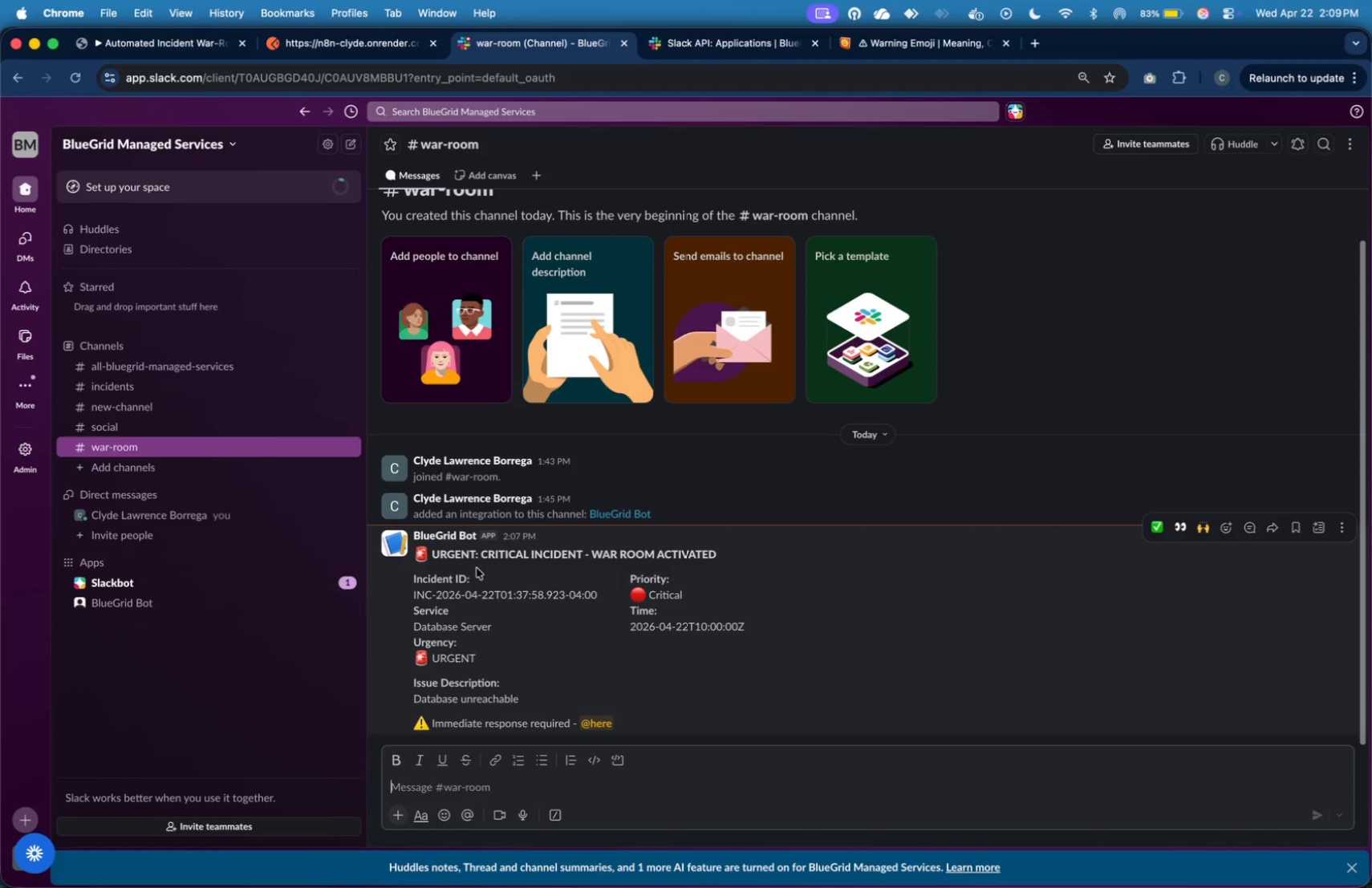 
wait(7.08)
 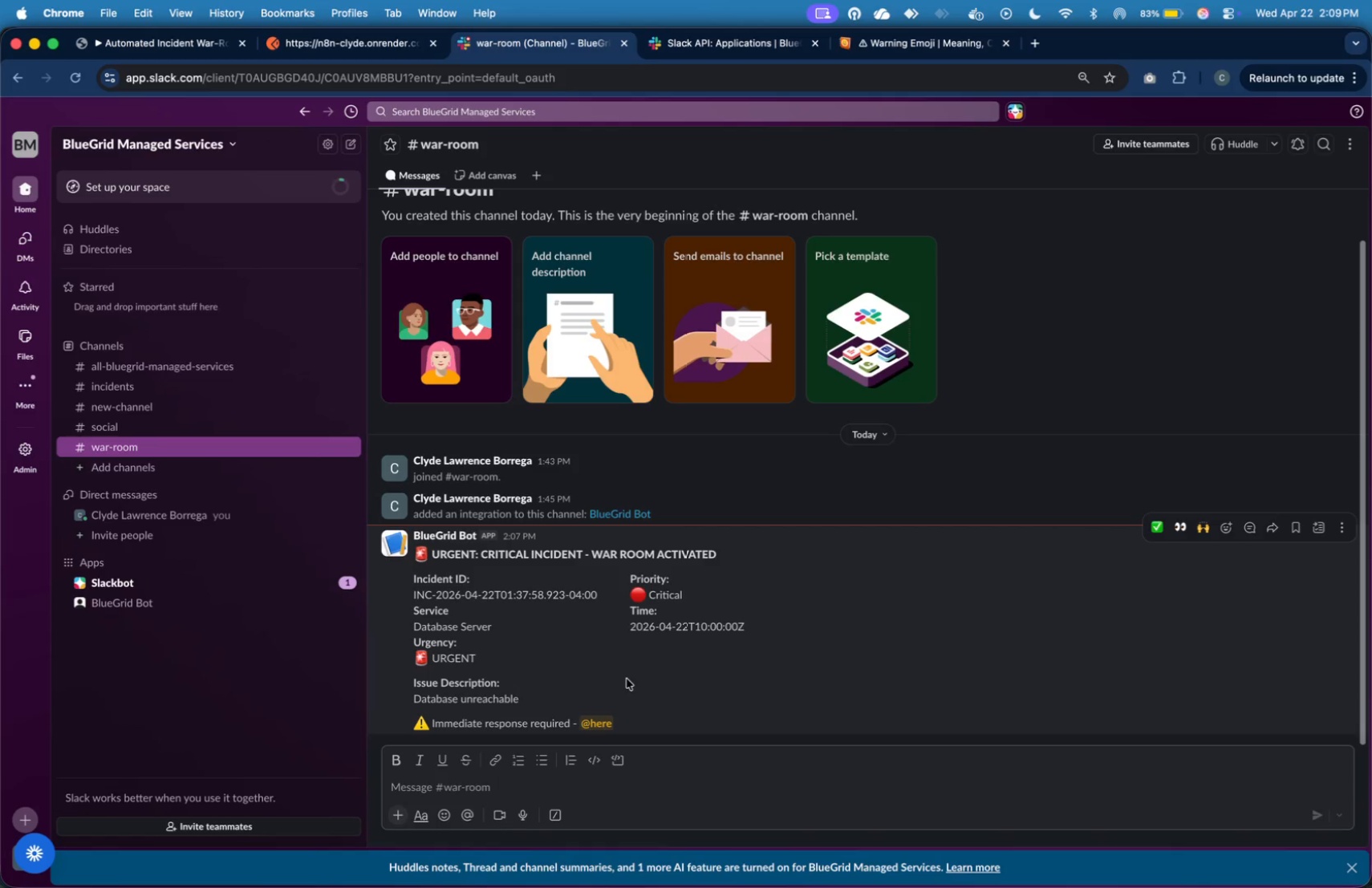 
left_click([175, 36])
 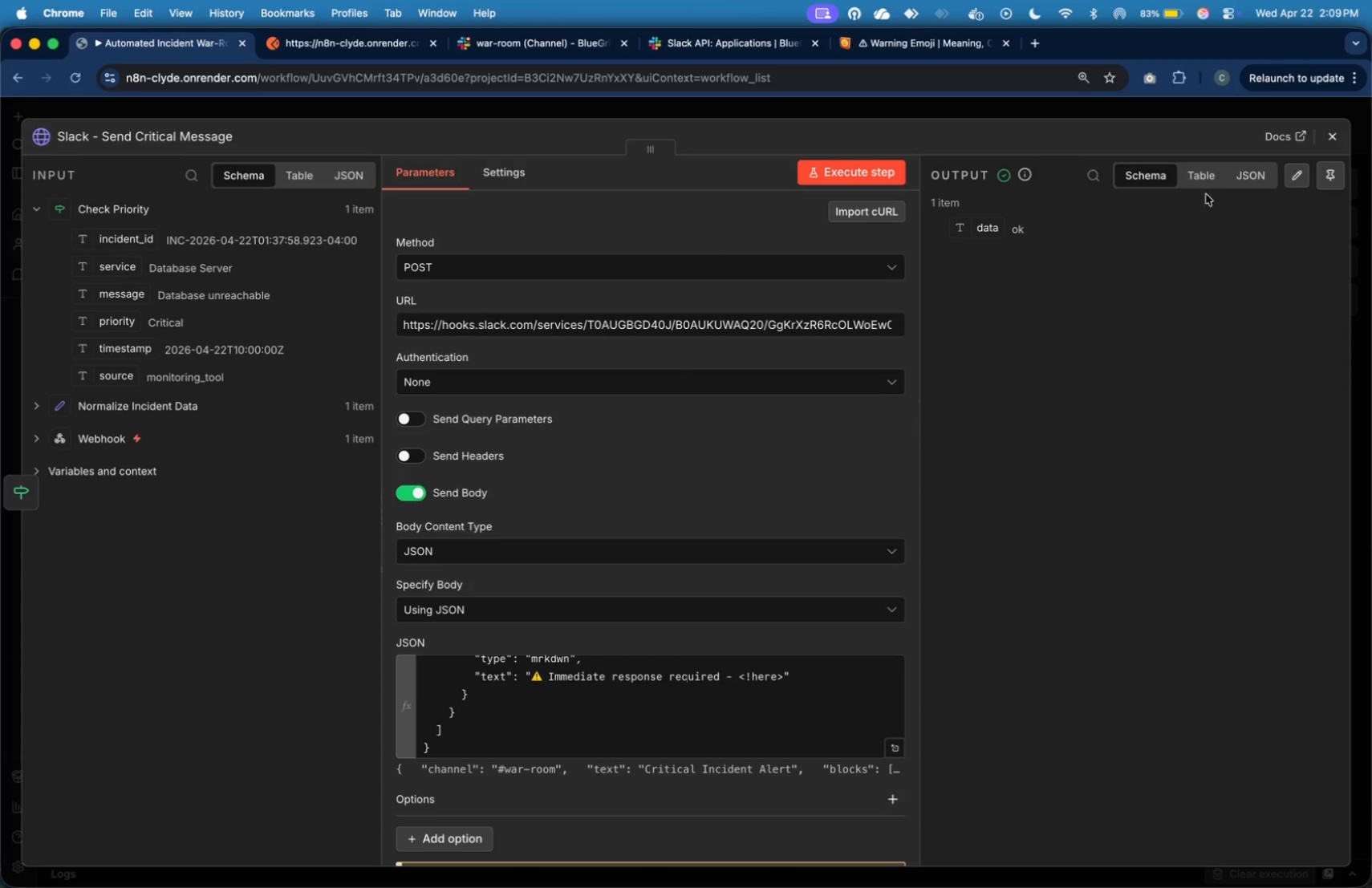 
left_click([1325, 132])
 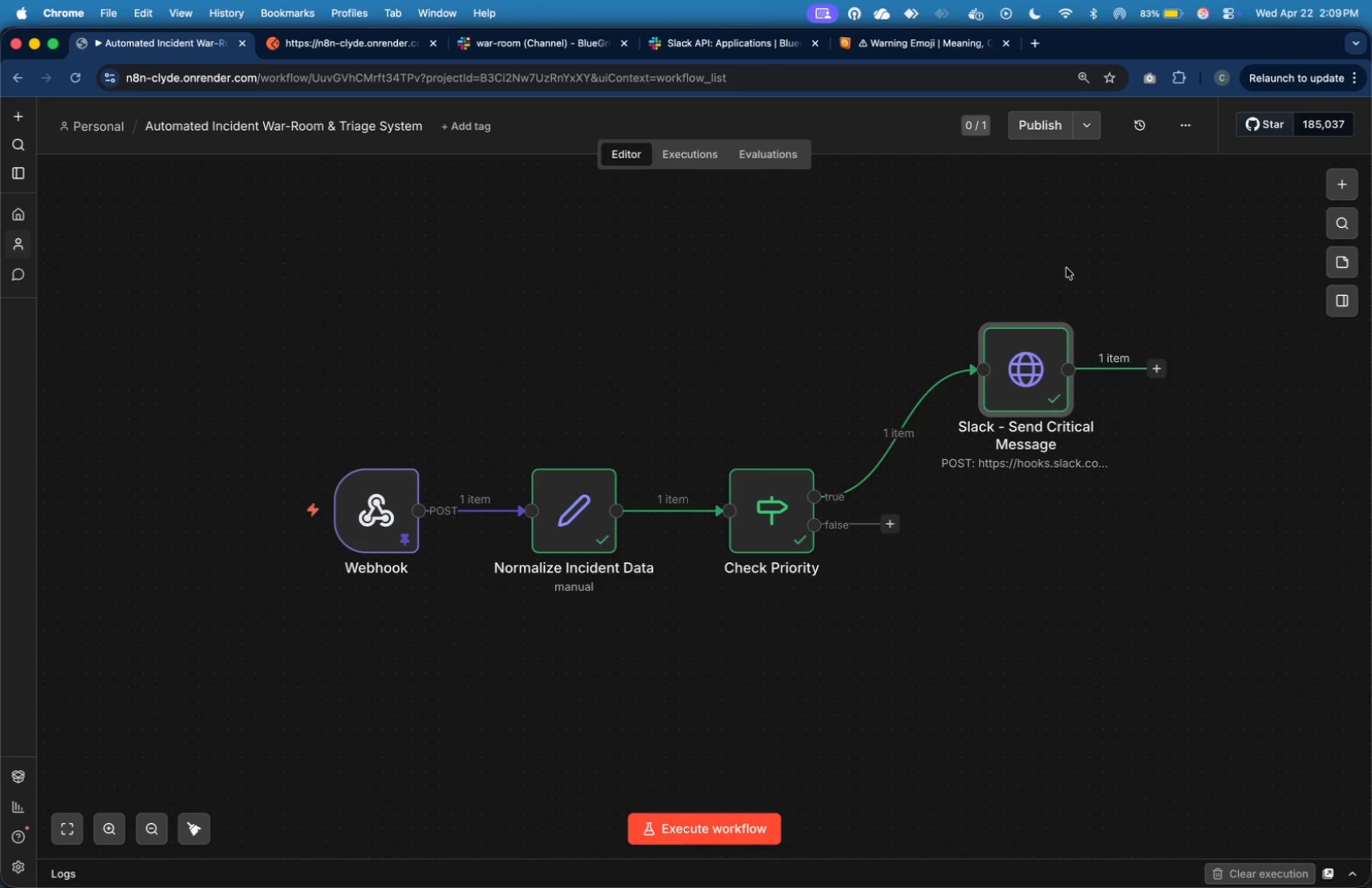 
left_click([1087, 254])
 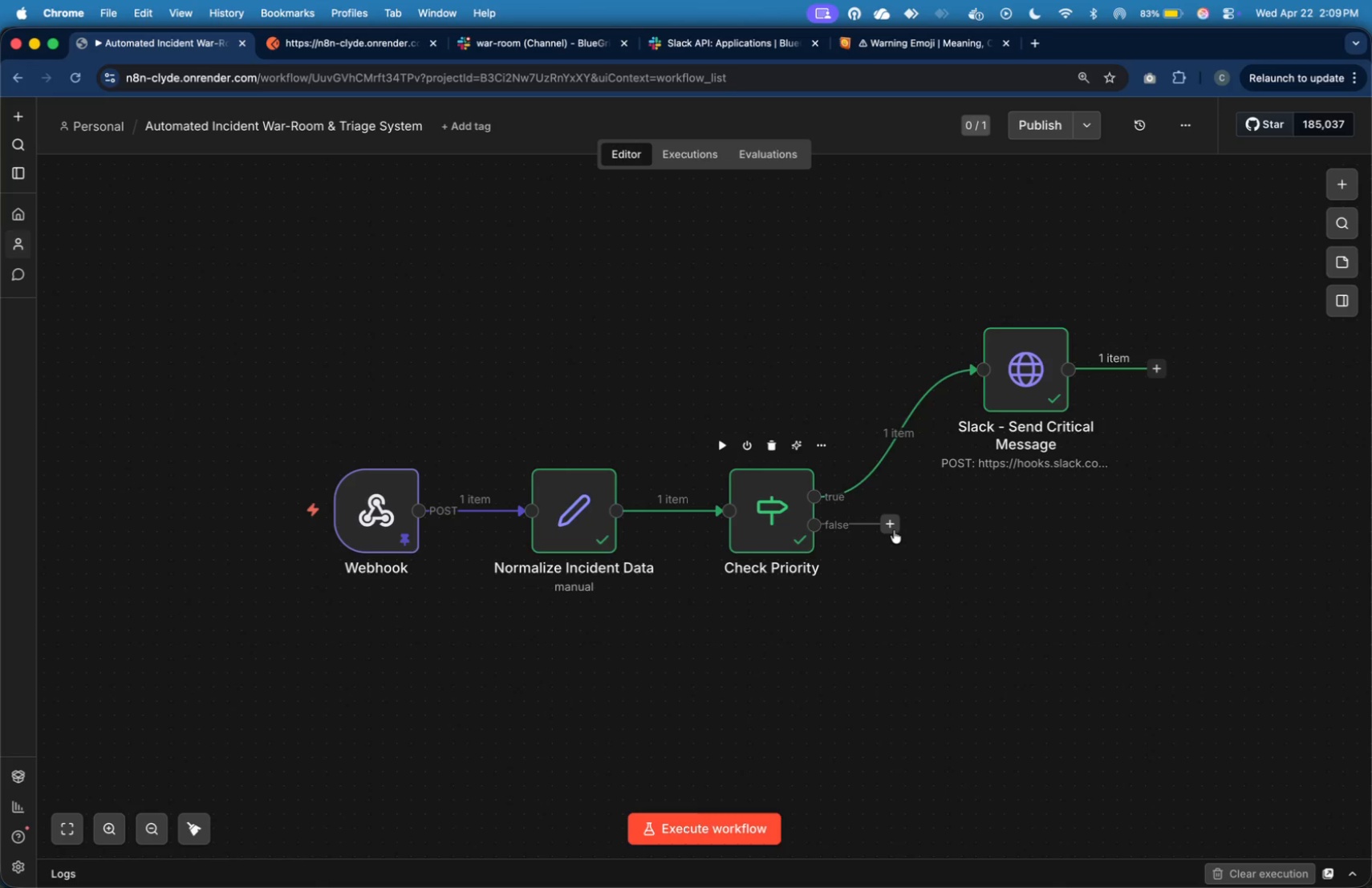 
wait(16.43)
 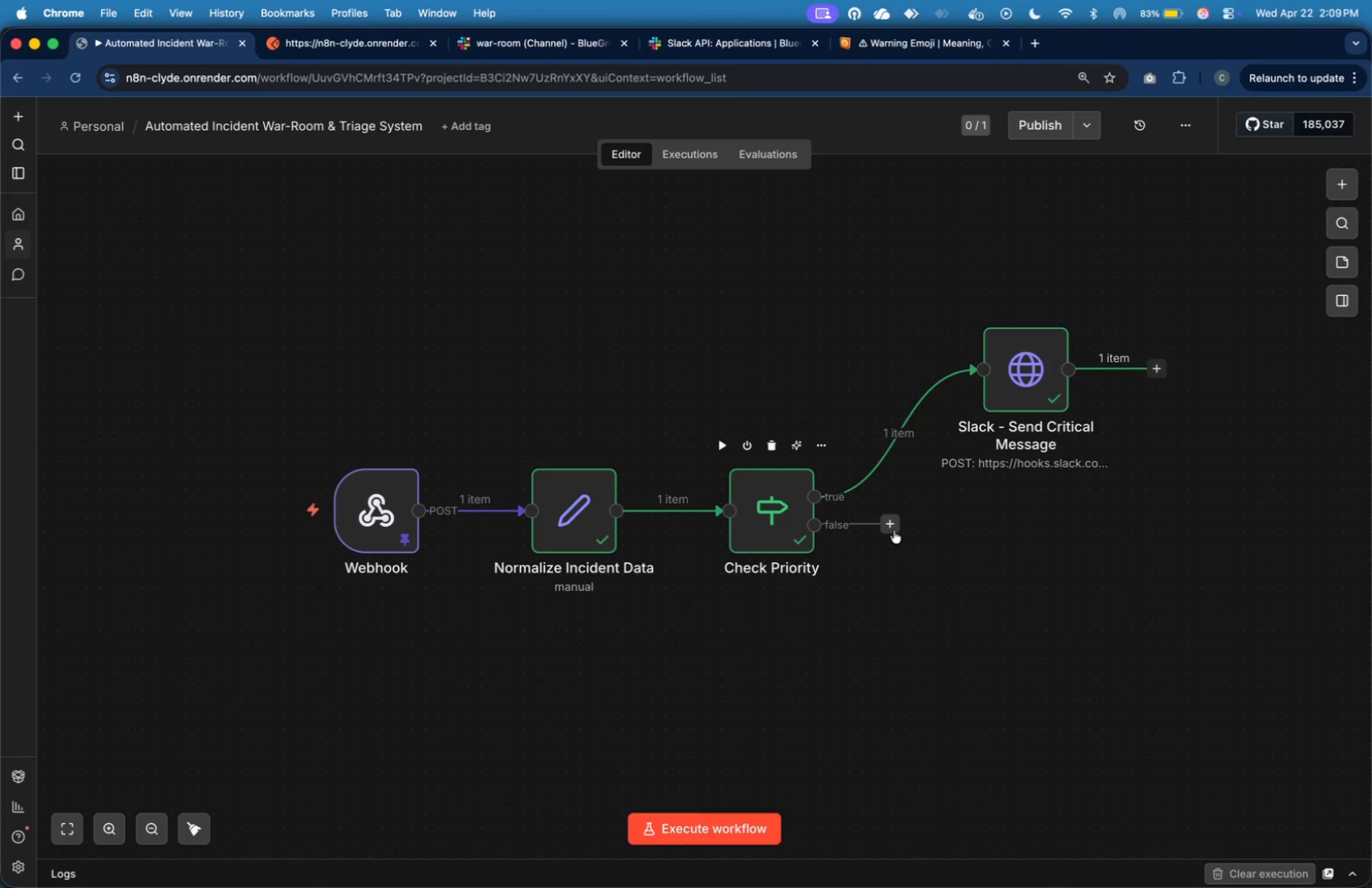 
left_click([894, 530])
 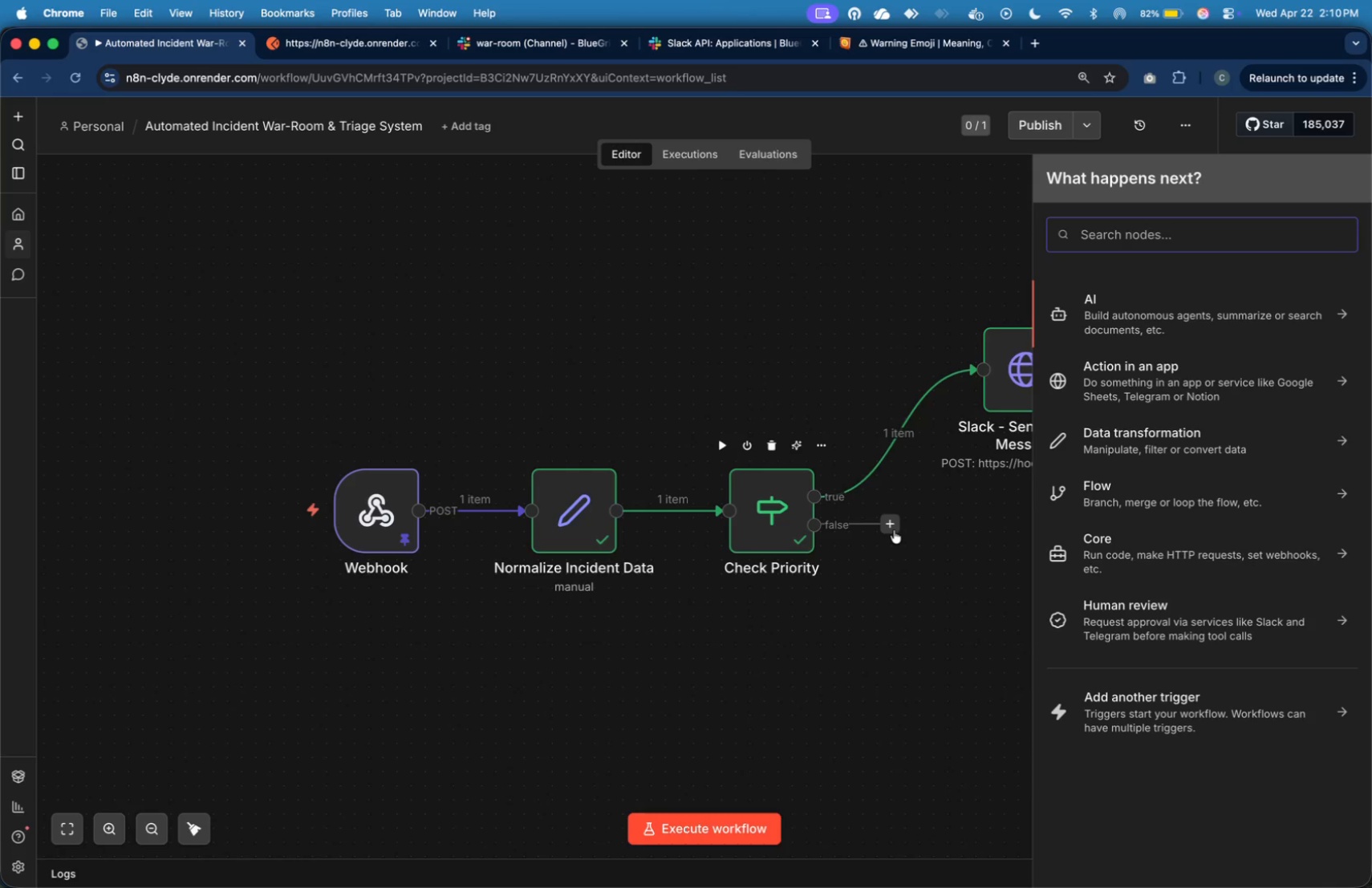 
wait(12.95)
 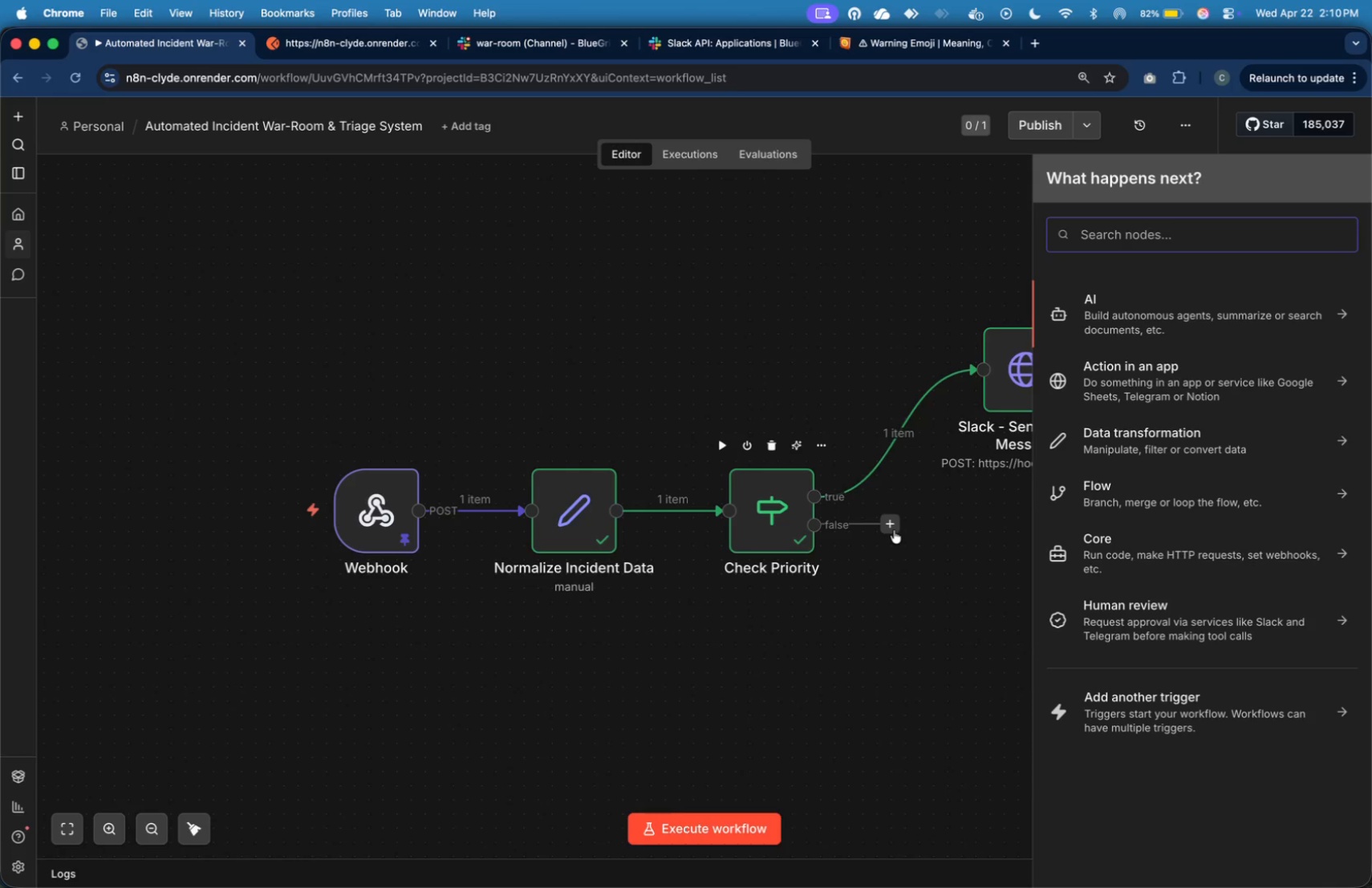 
key(Meta+Tab)
 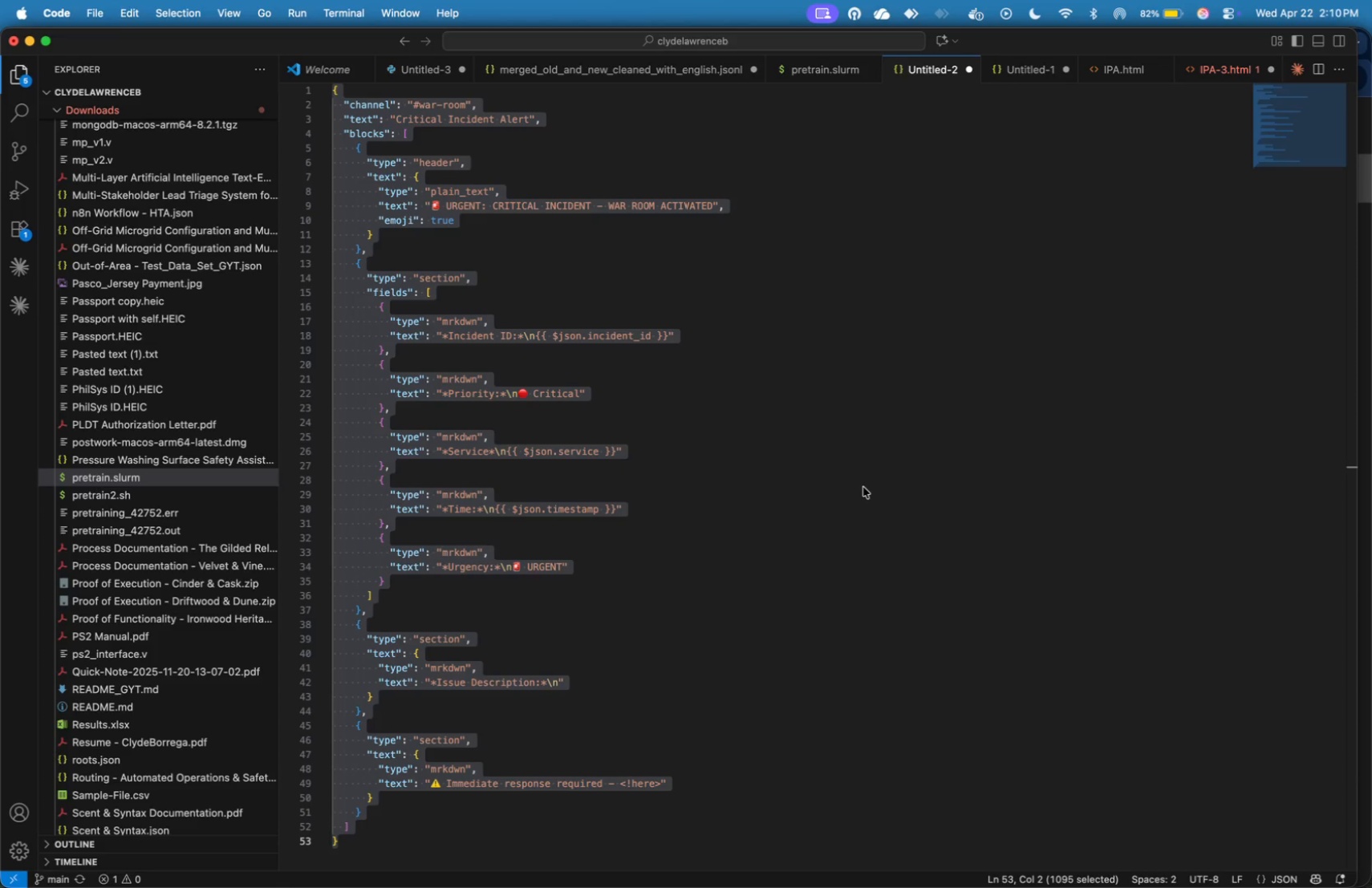 
left_click([863, 488])
 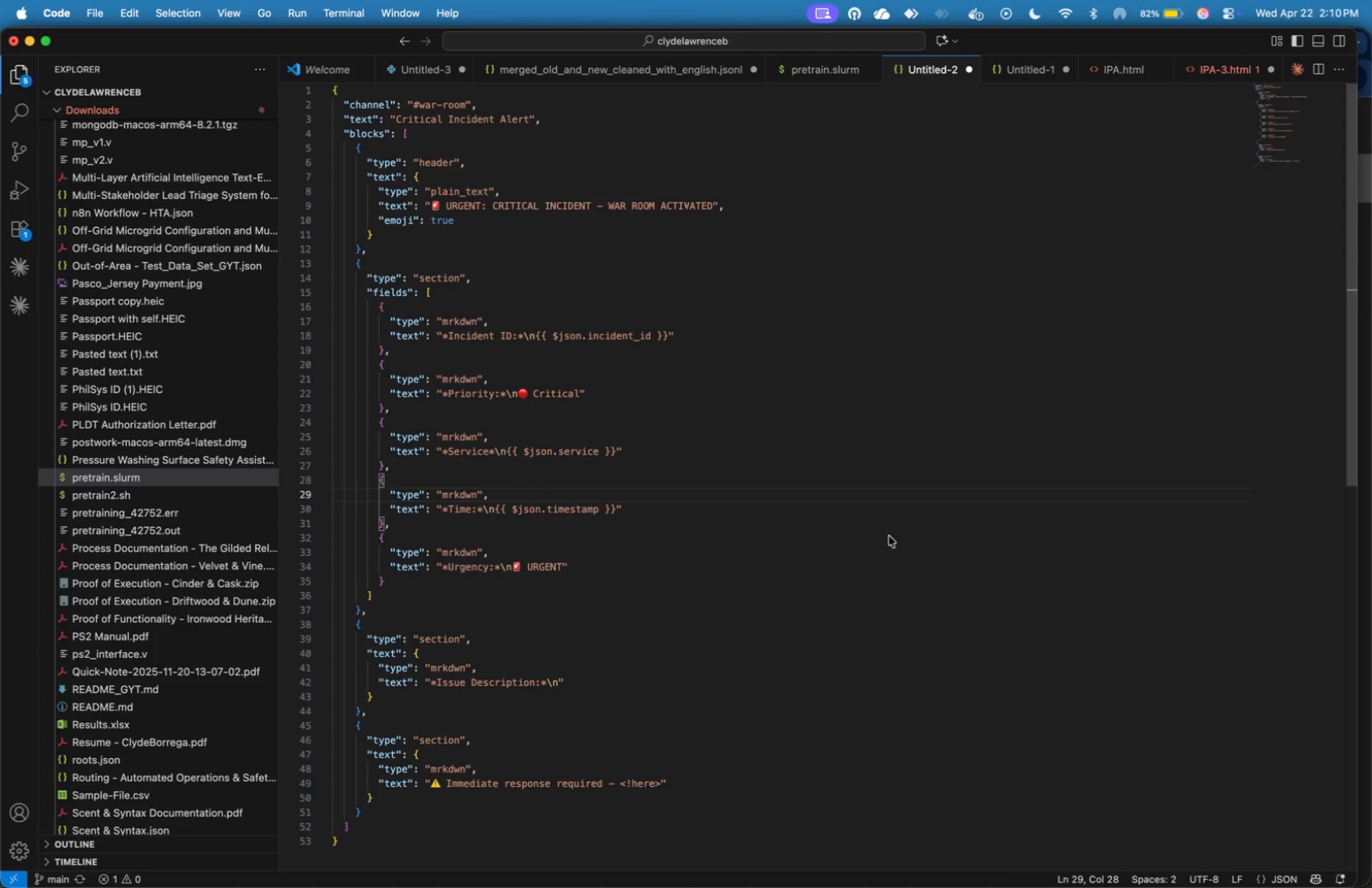 
wait(7.05)
 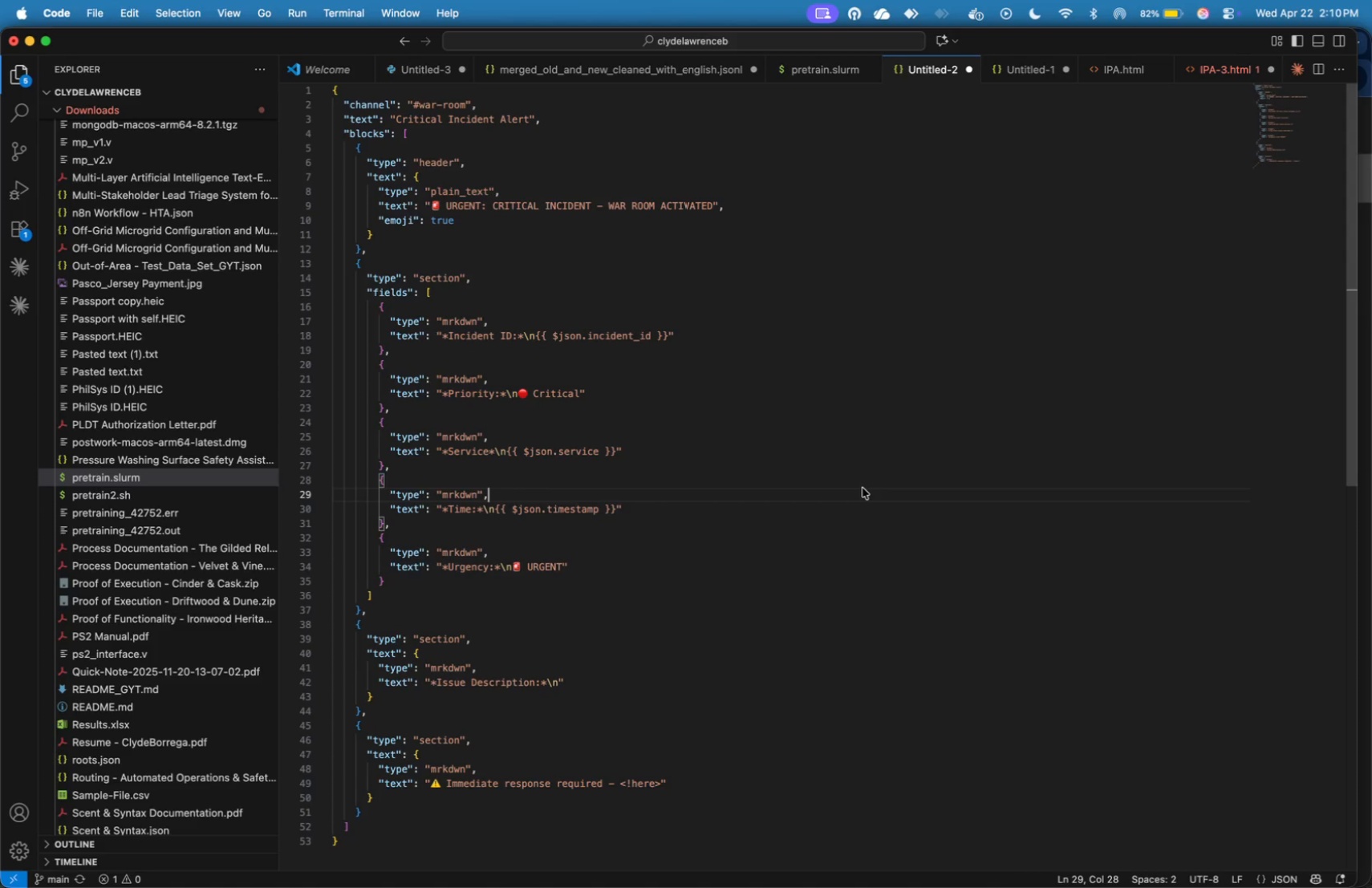 
key(Meta+N)
 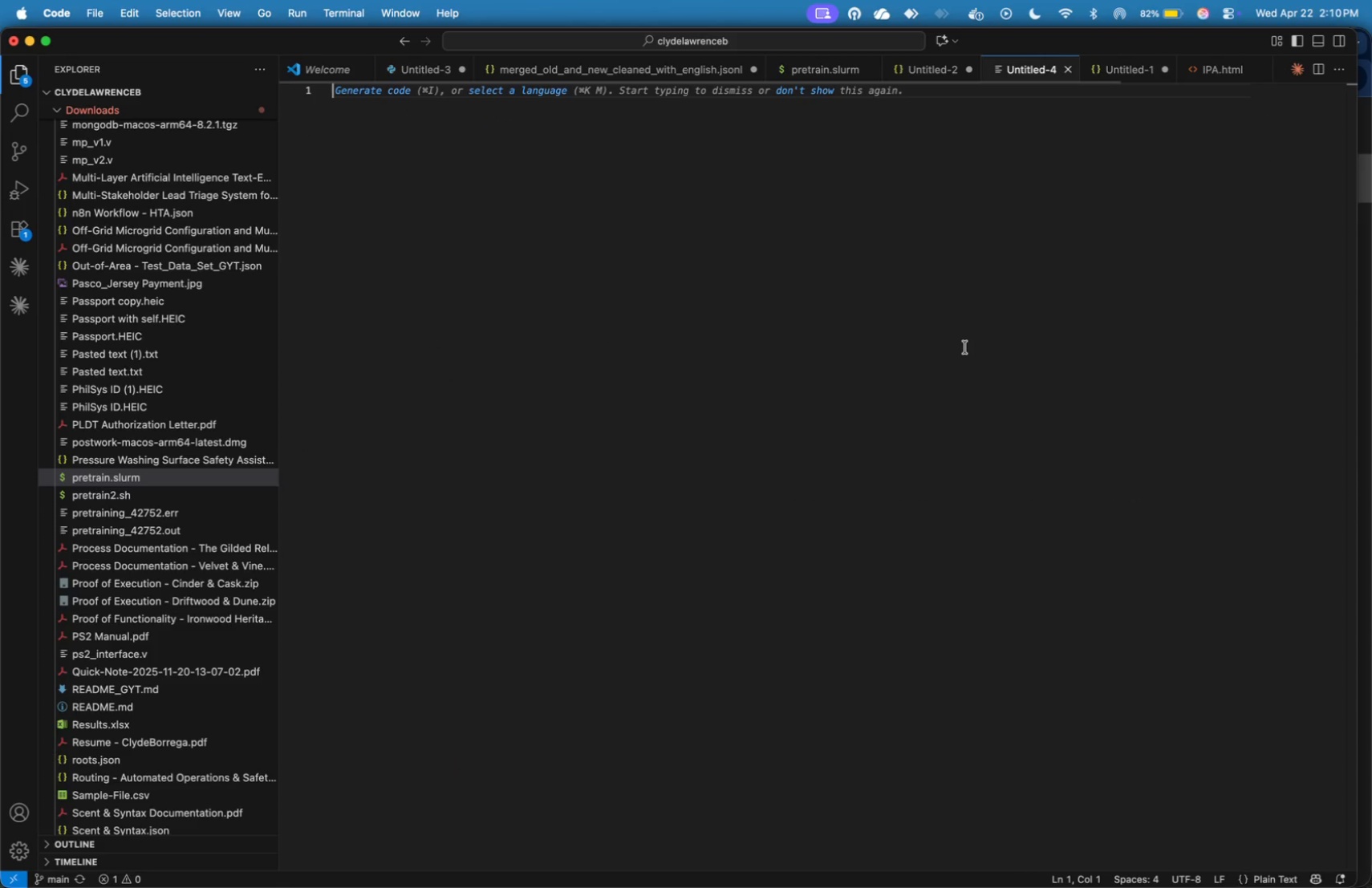 
left_click([965, 347])
 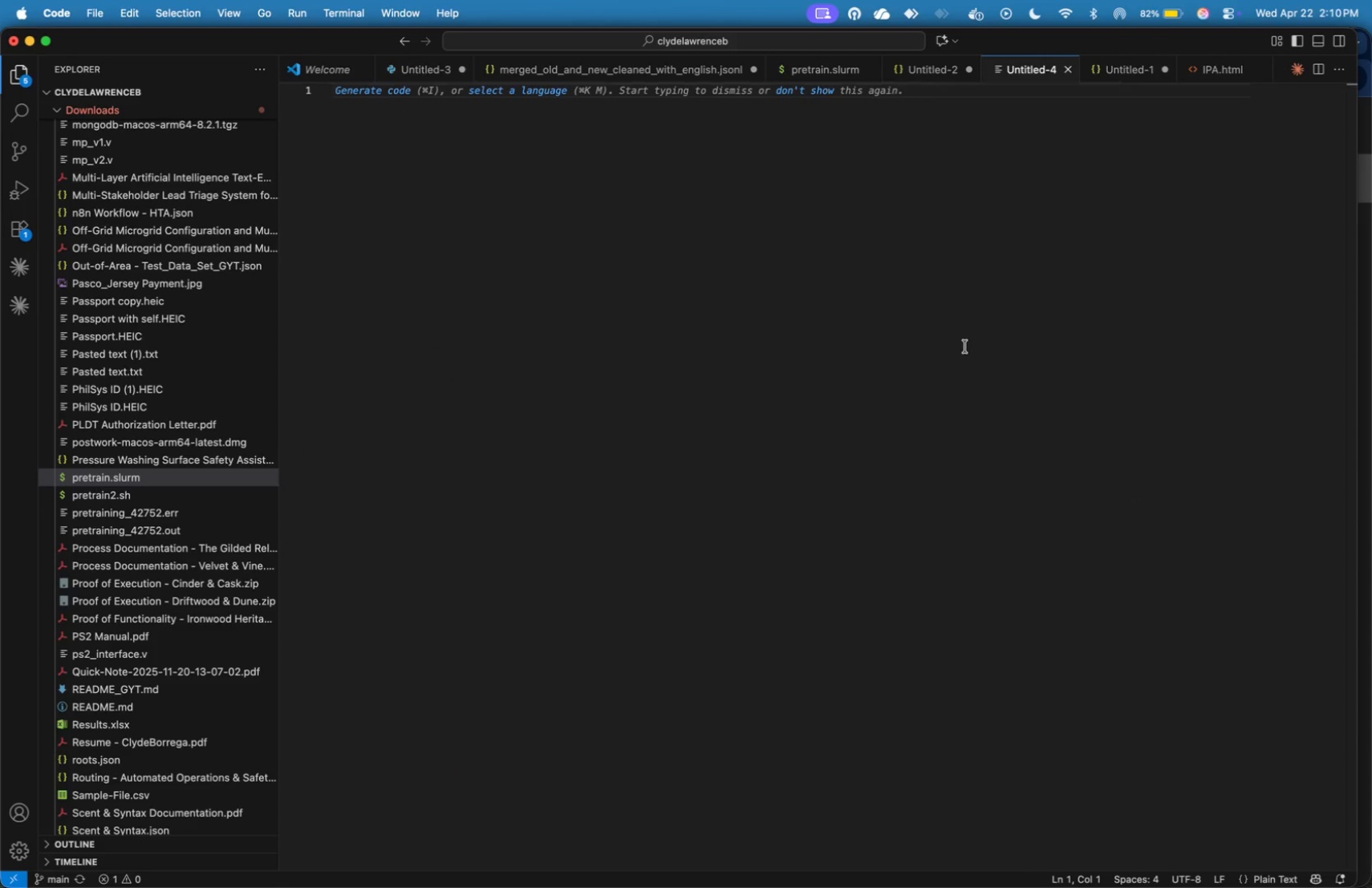 
key(Shift+BracketLeft)
 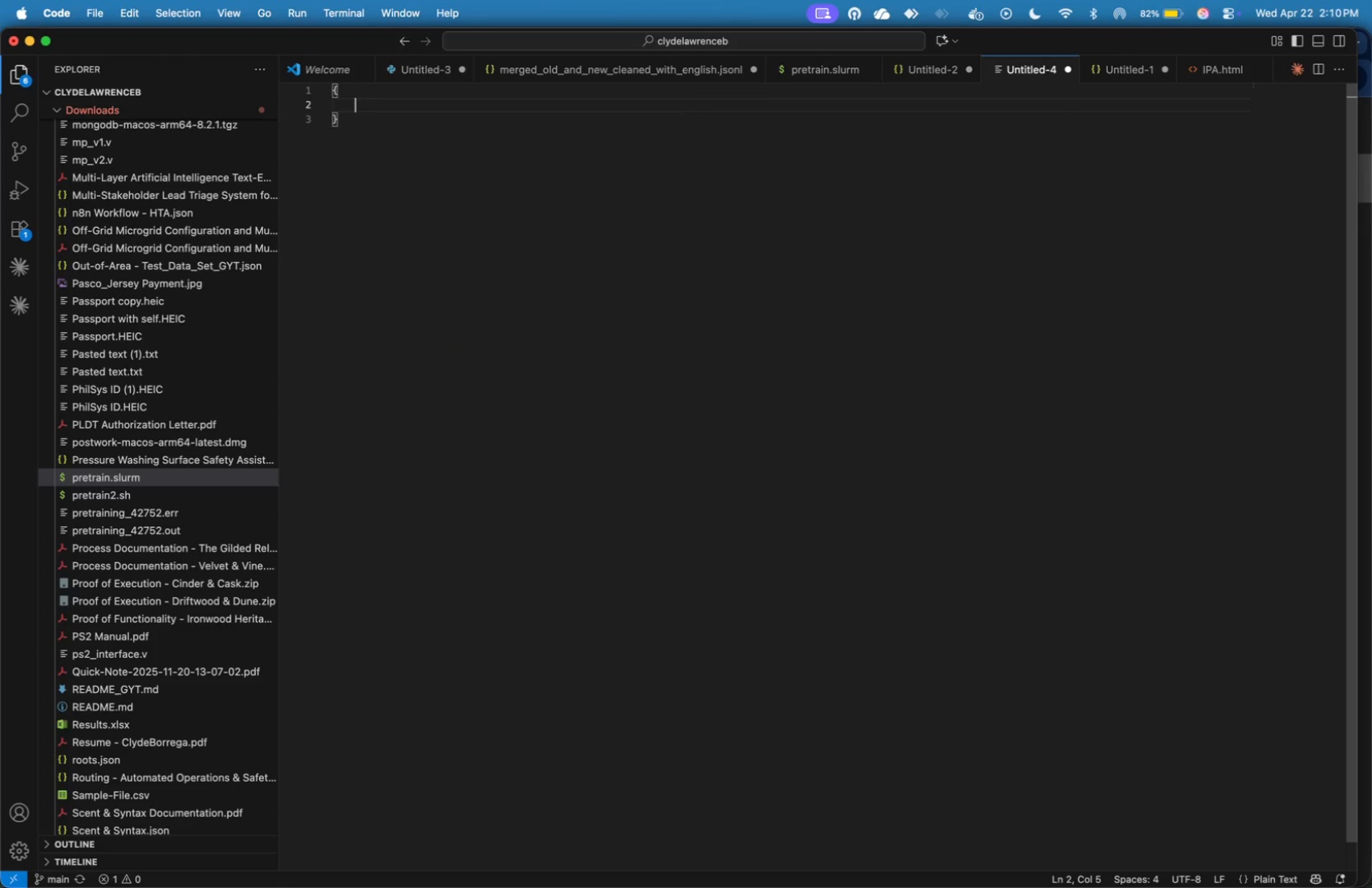 
key(Enter)
 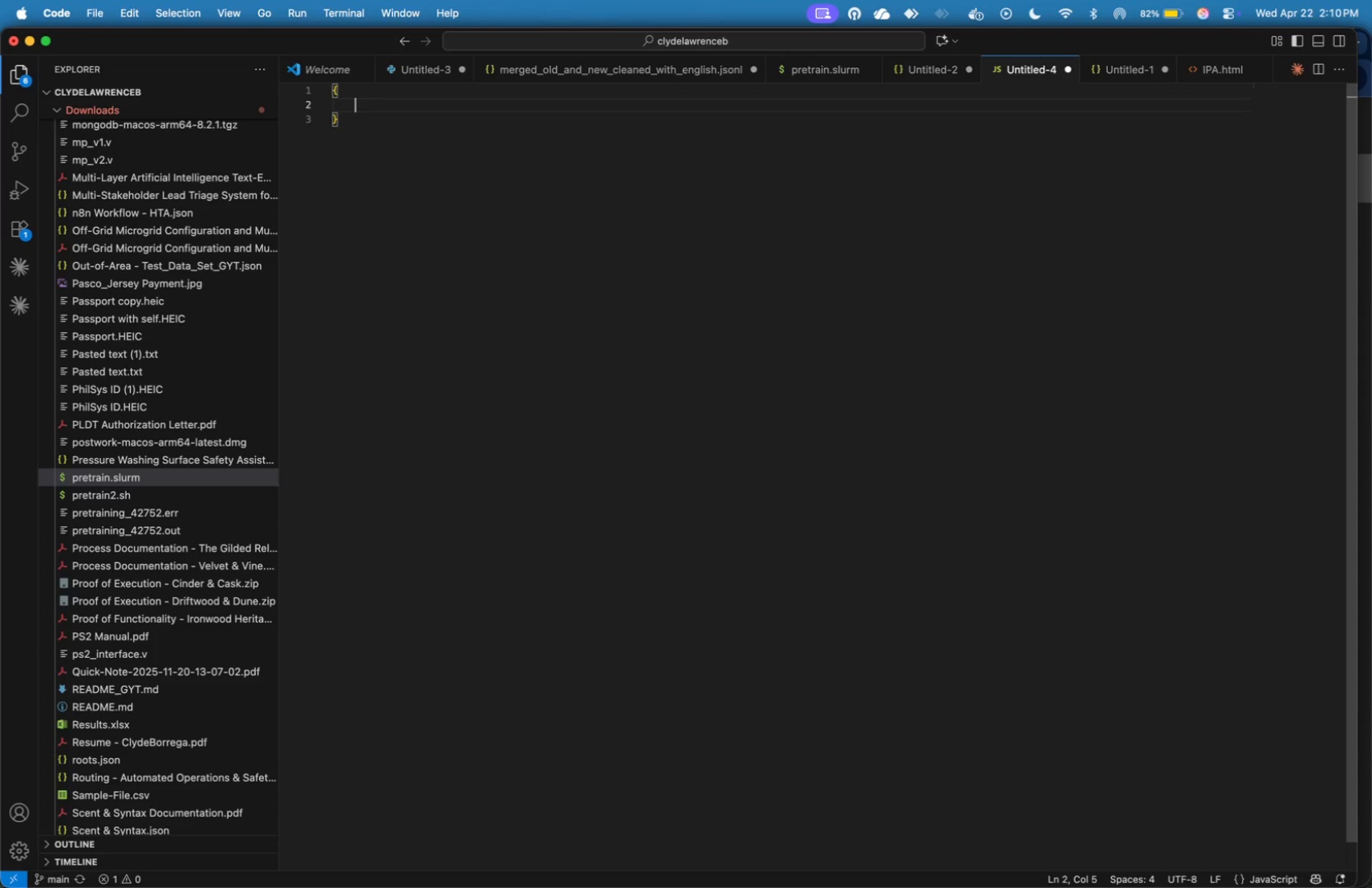 
type({)
key(Backspace)
type(#c)
key(Backspace)
key(Backspace)
type("C)
key(Backspace)
type(channe;)
key(Backspace)
type(l)
 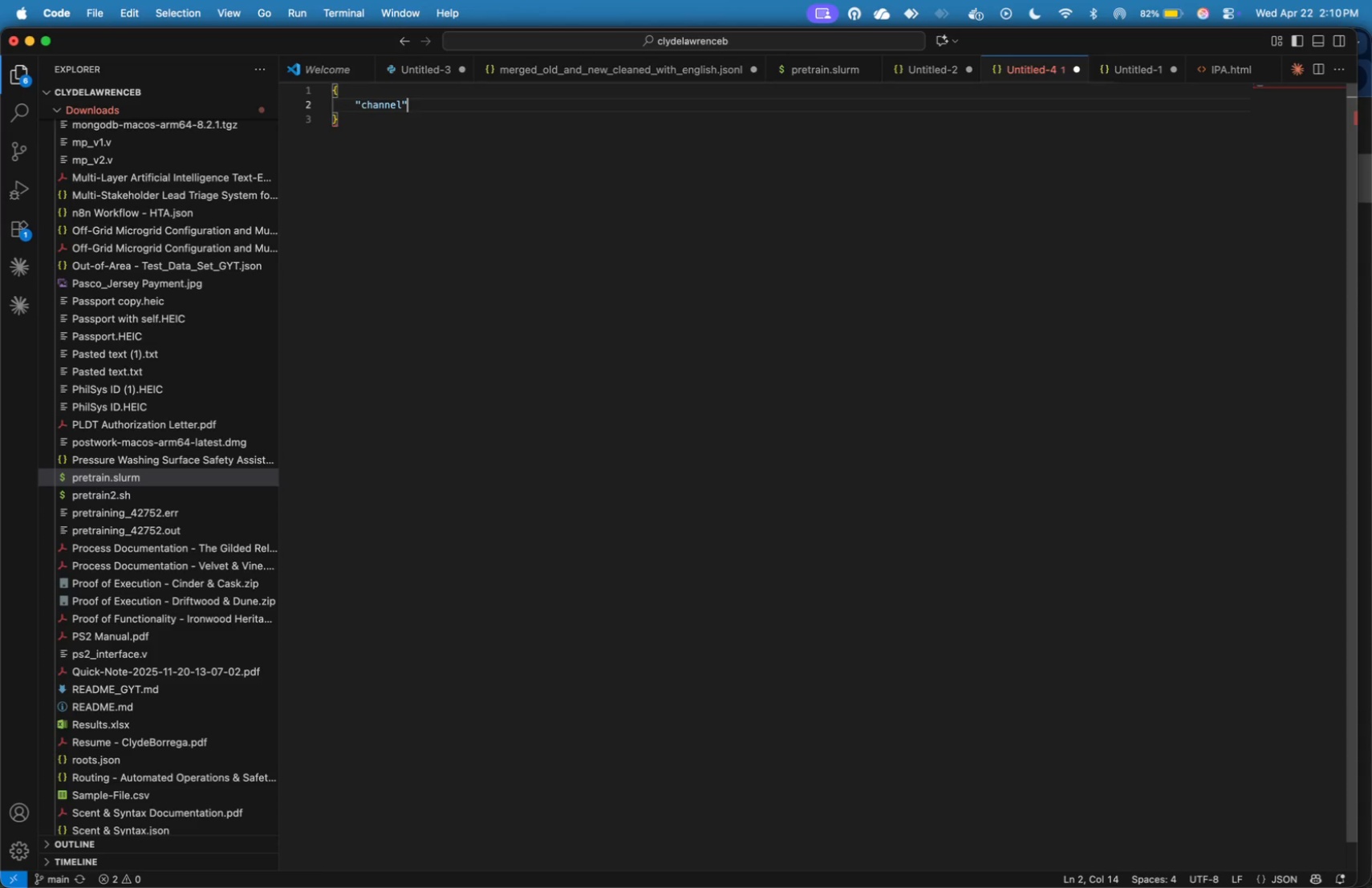 
key(ArrowRight)
 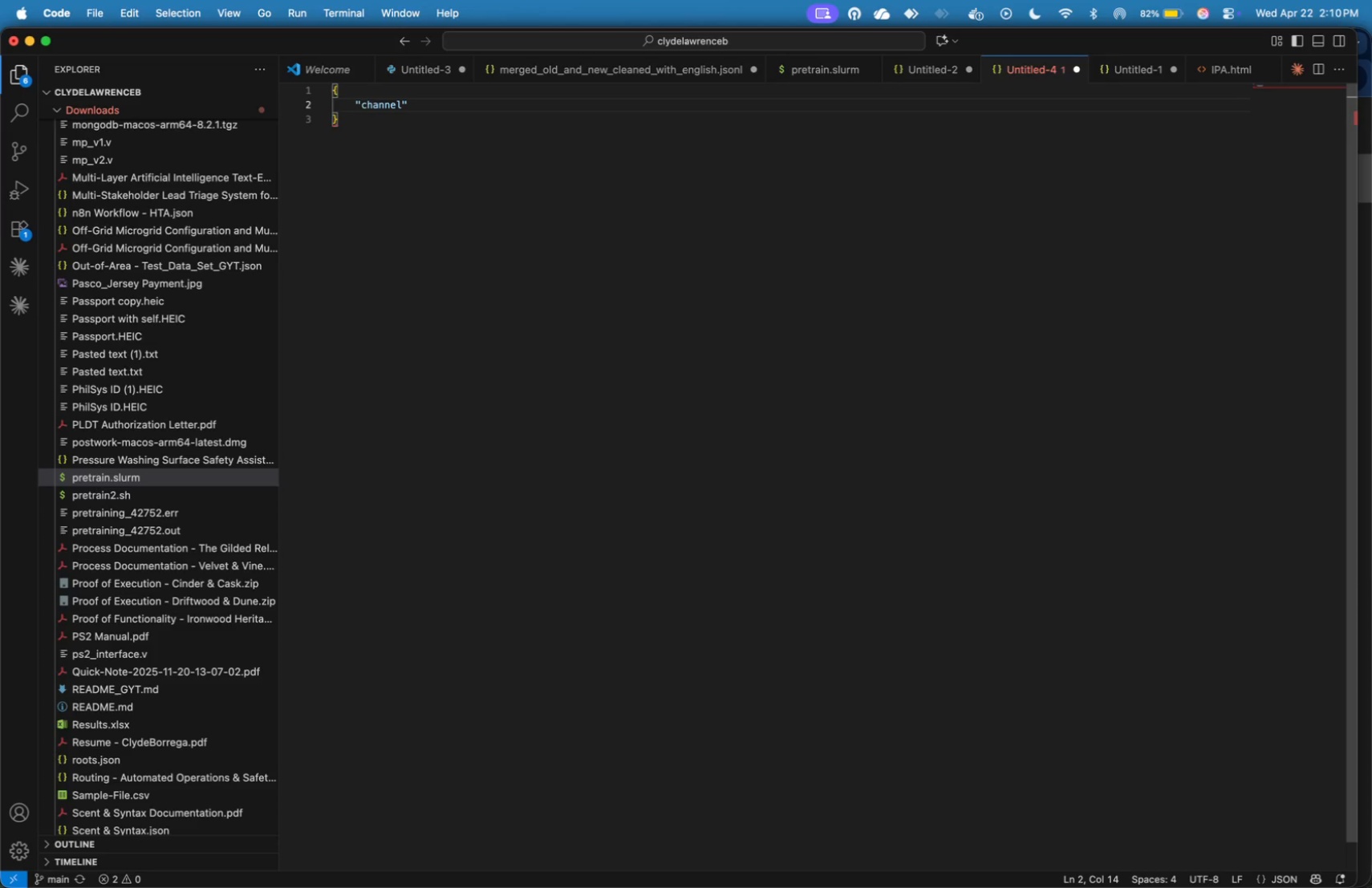 
type(: "#inco)
key(Backspace)
type(idents)
 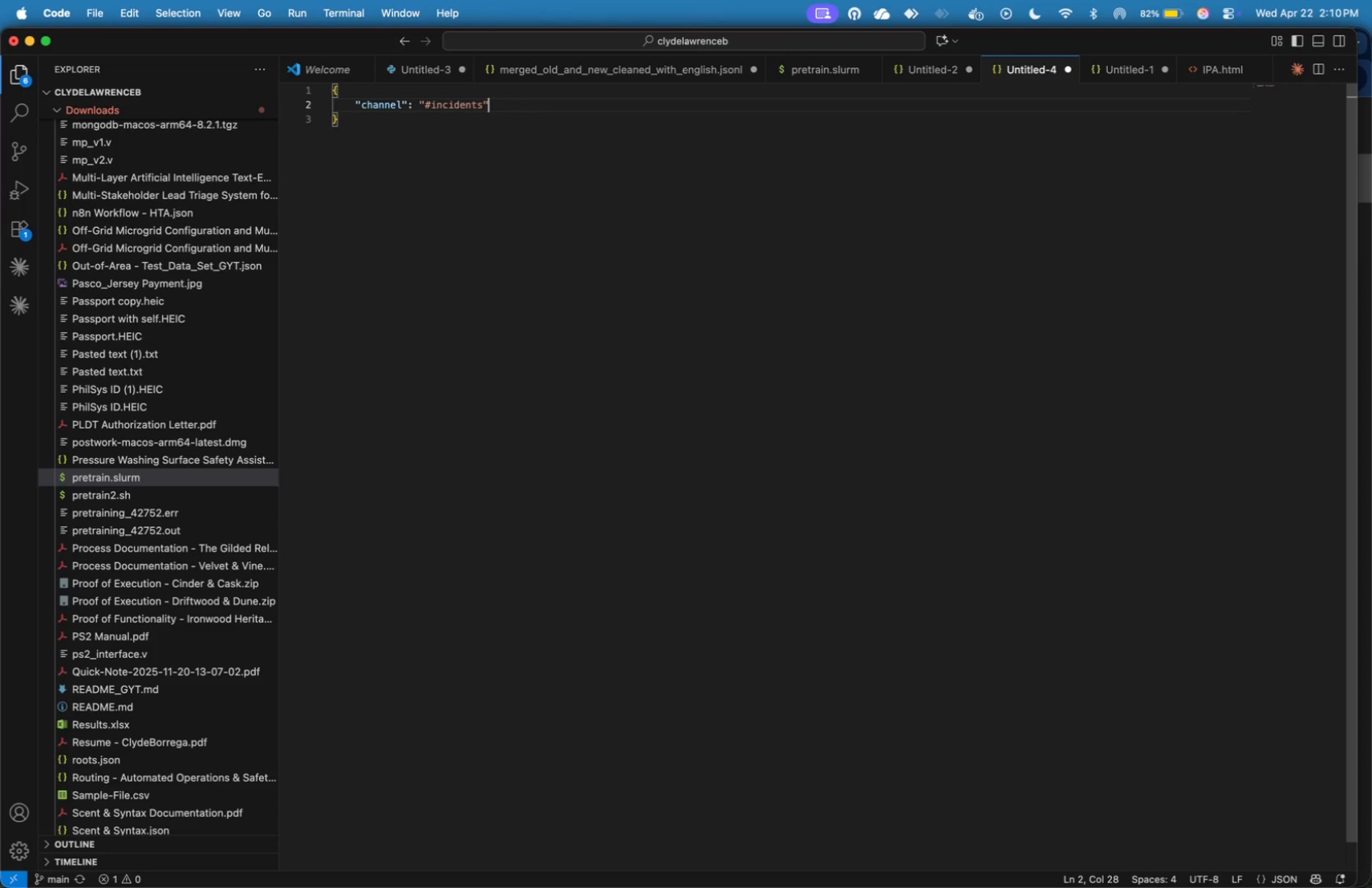 
key(ArrowRight)
 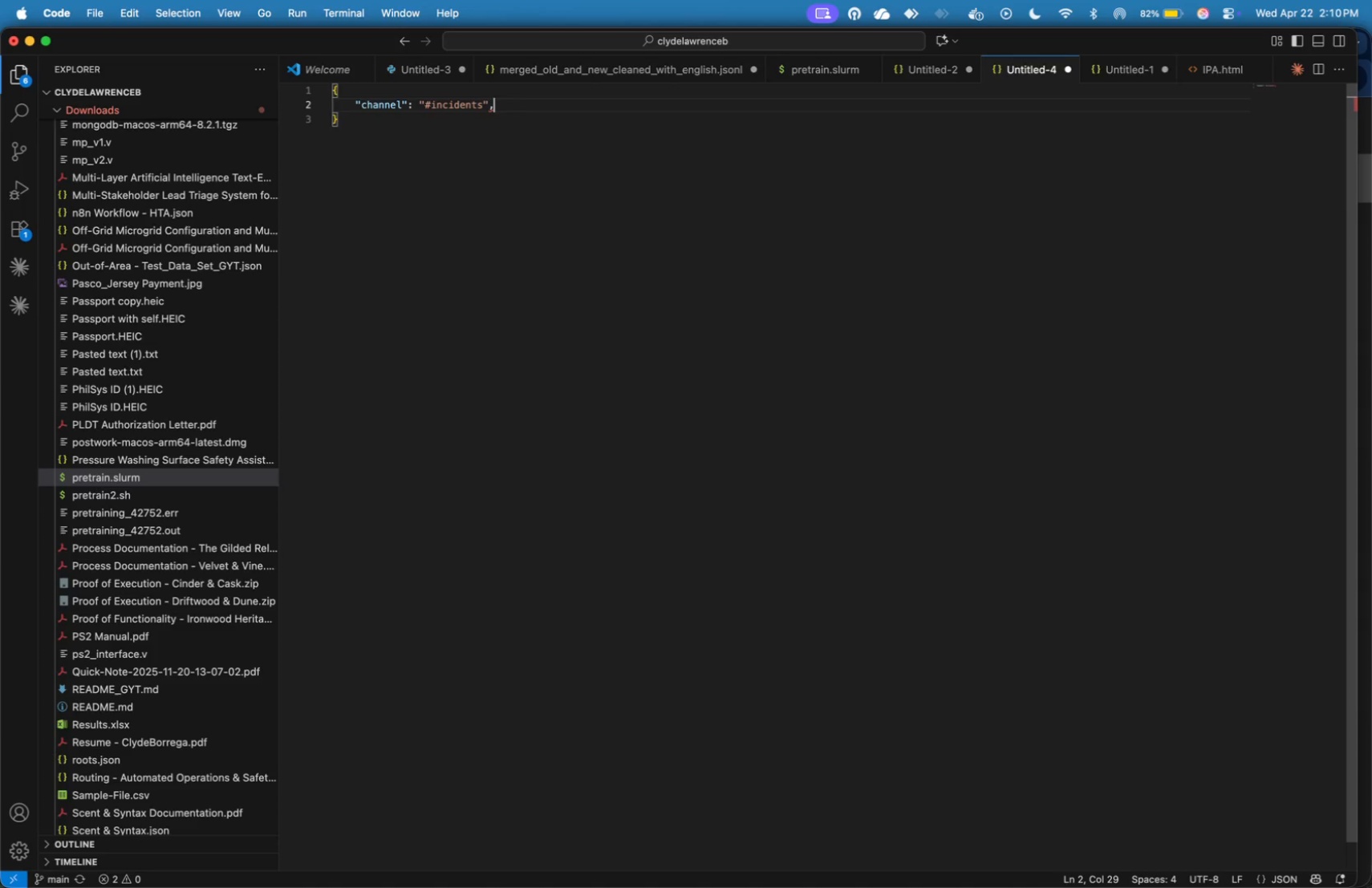 
key(Comma)
 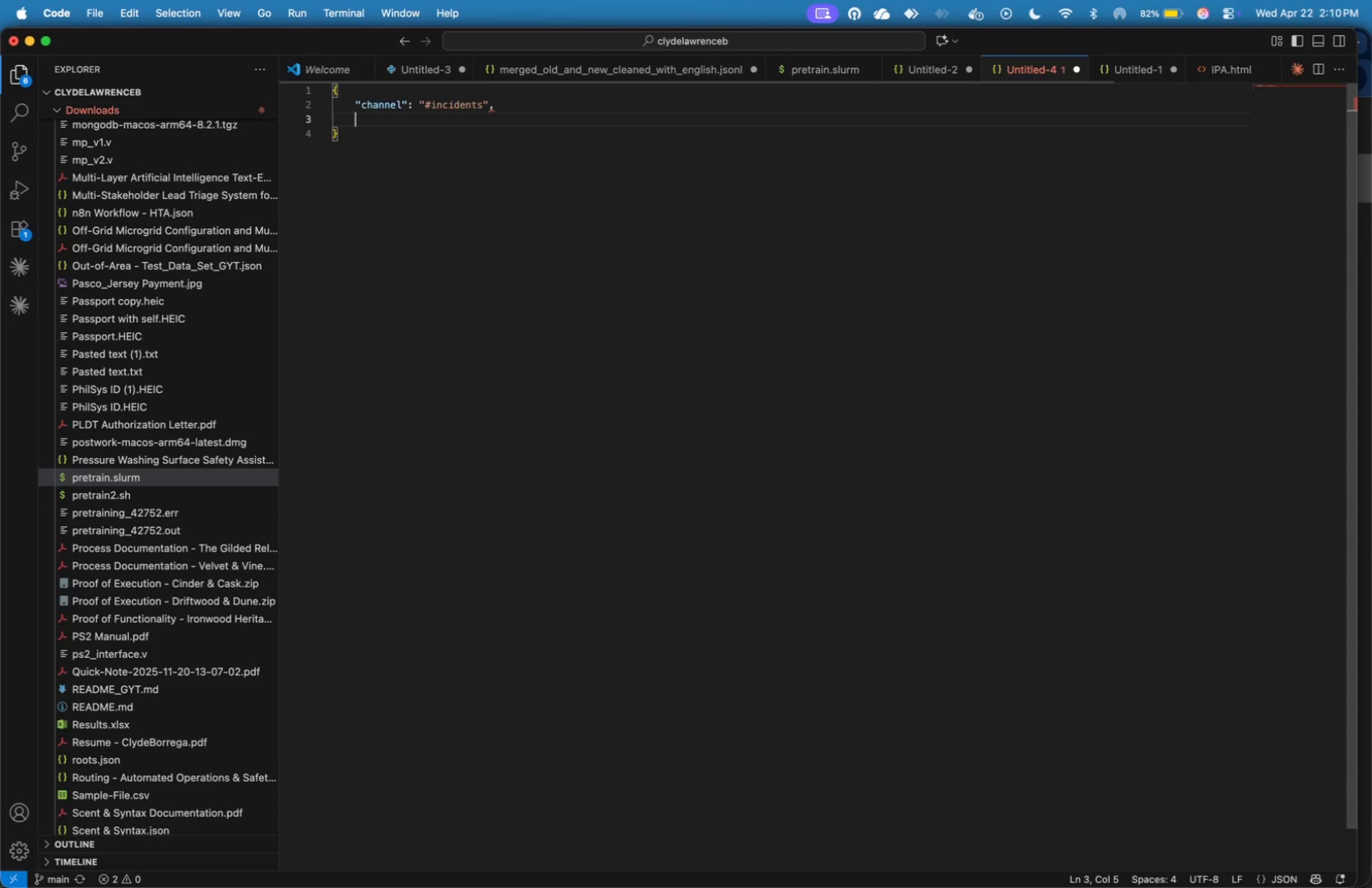 
key(Enter)
 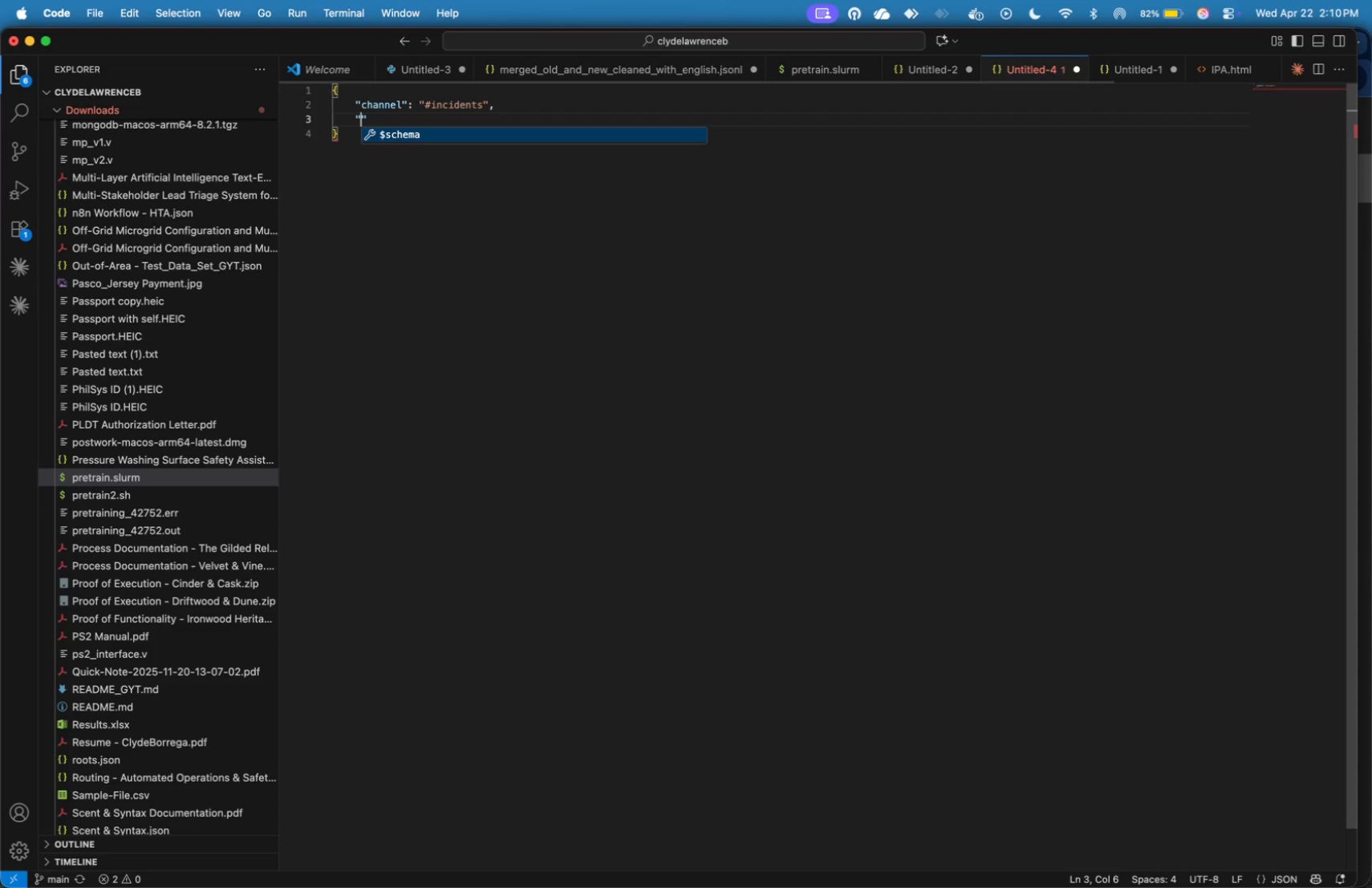 
type("text)
 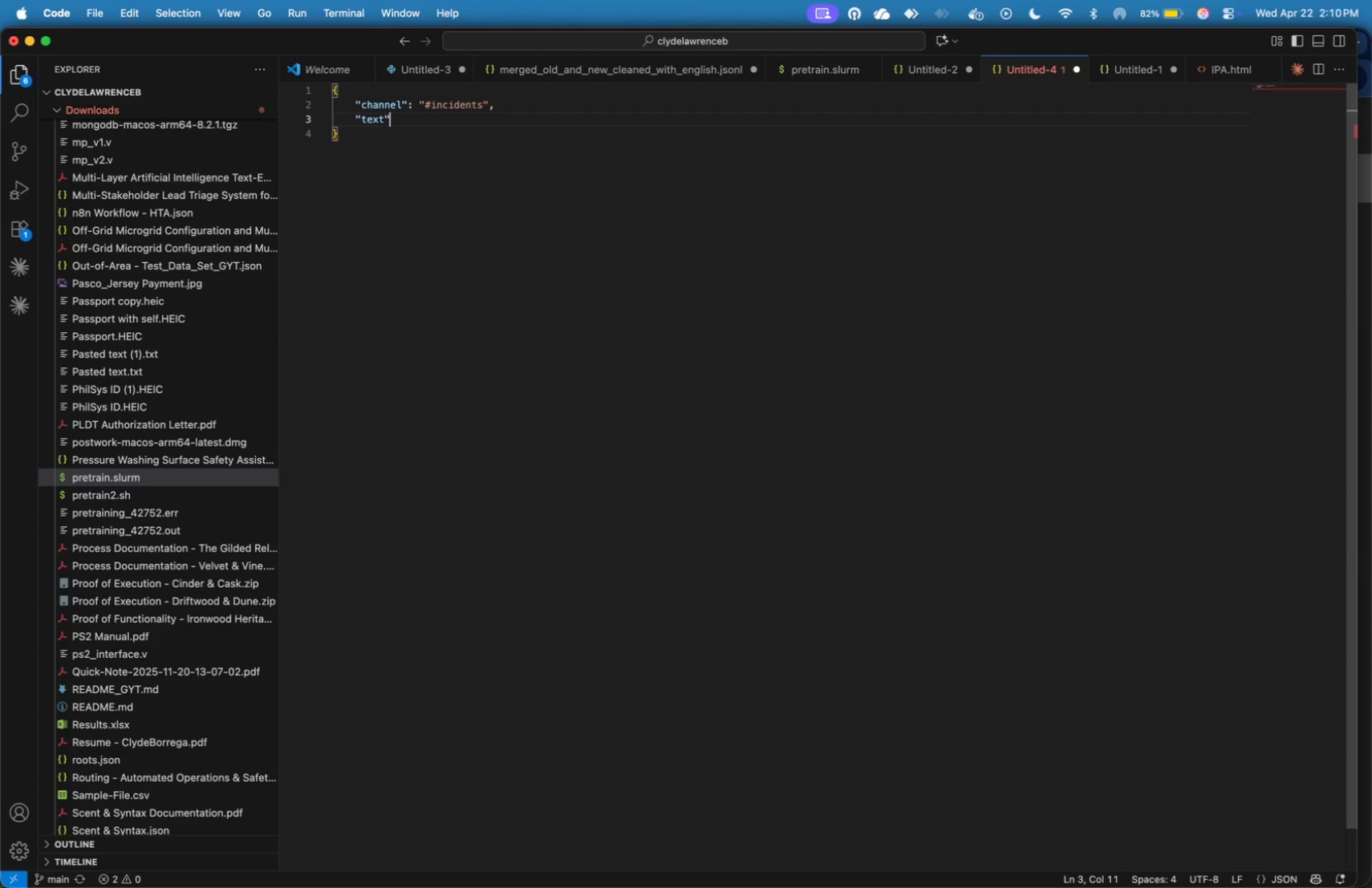 
key(ArrowRight)
 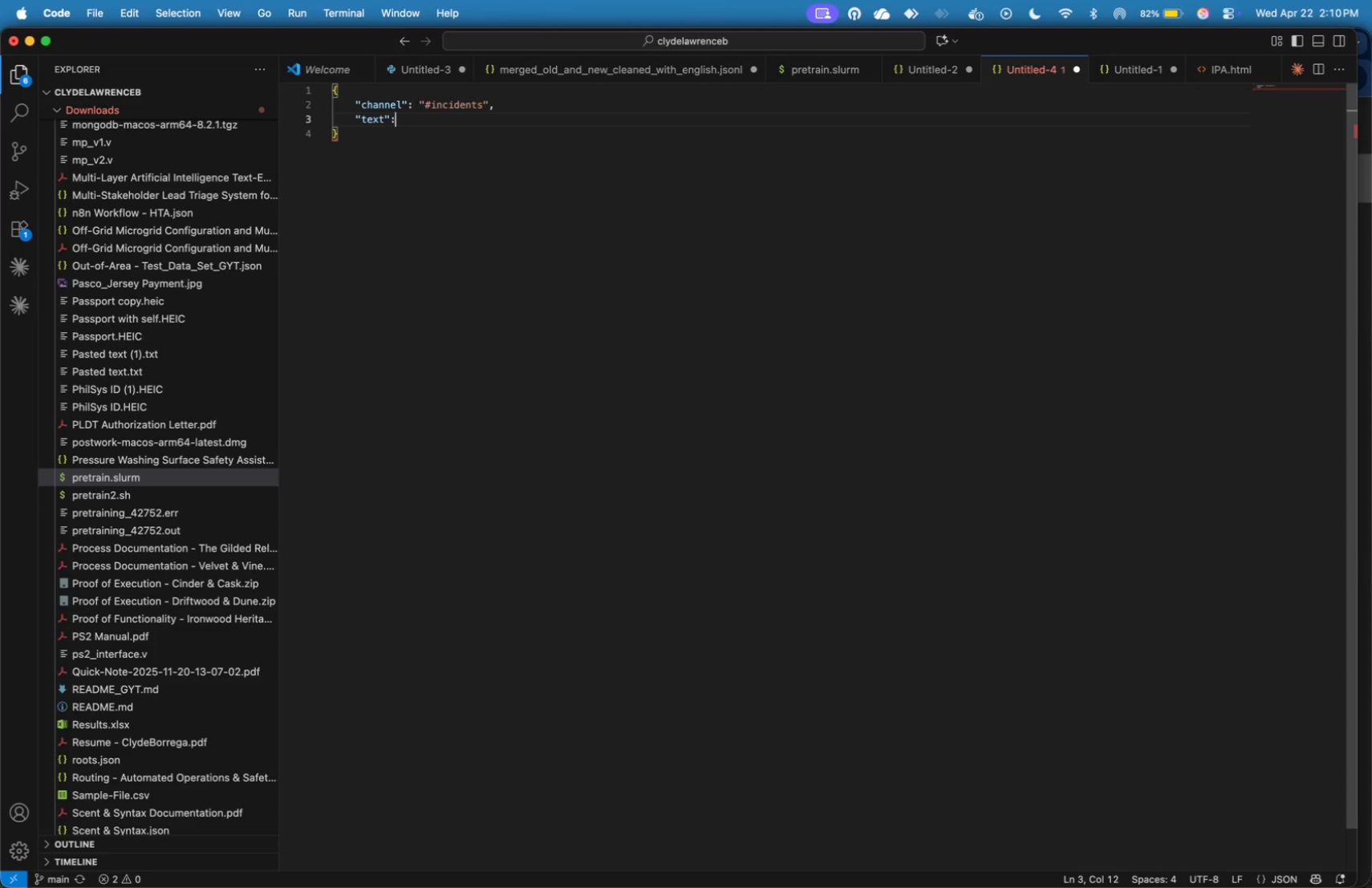 
type(: "Incidenrt)
key(Backspace)
key(Backspace)
type(t Logged)
 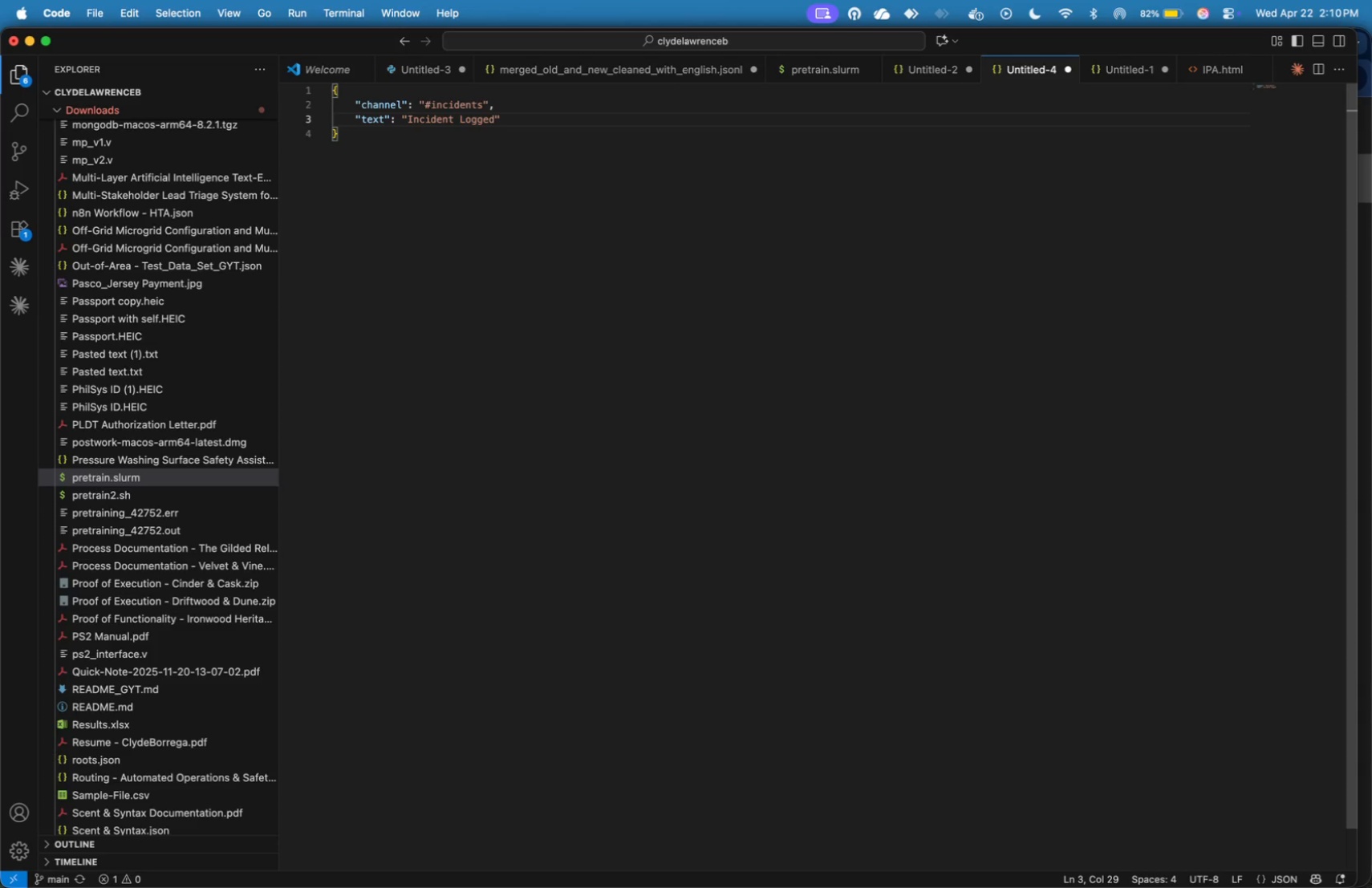 
key(ArrowRight)
 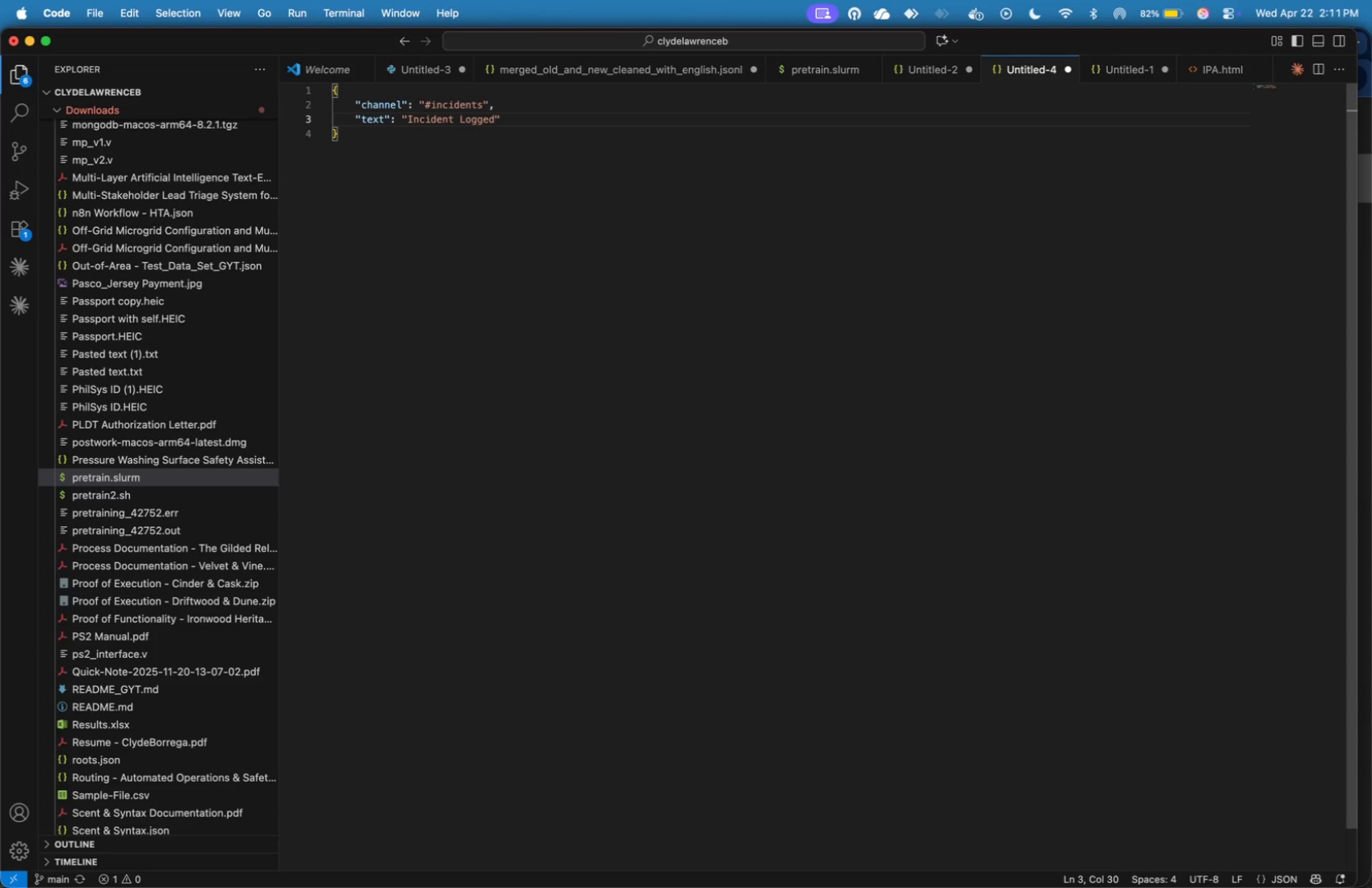 
key(Comma)
 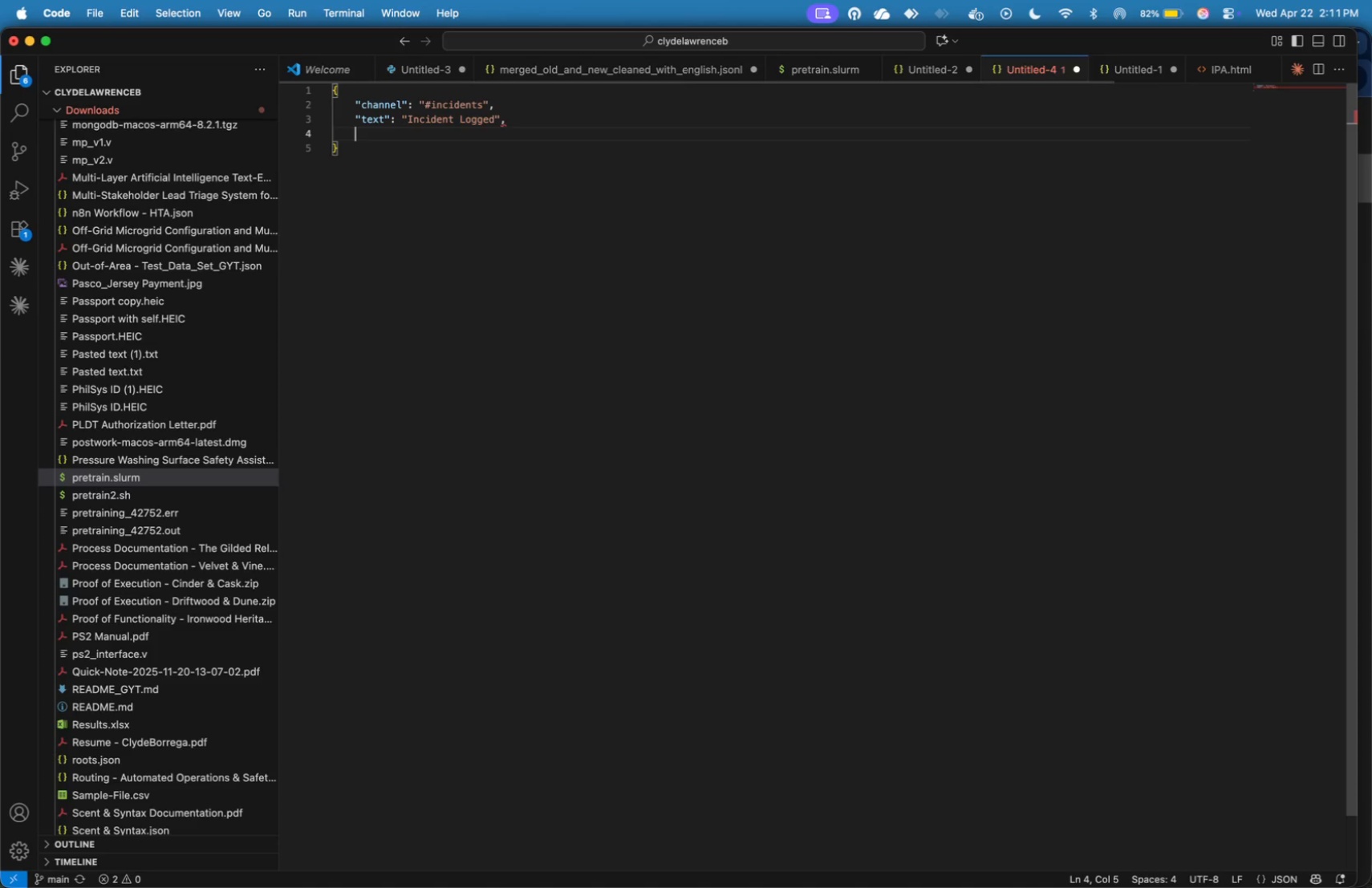 
key(Enter)
 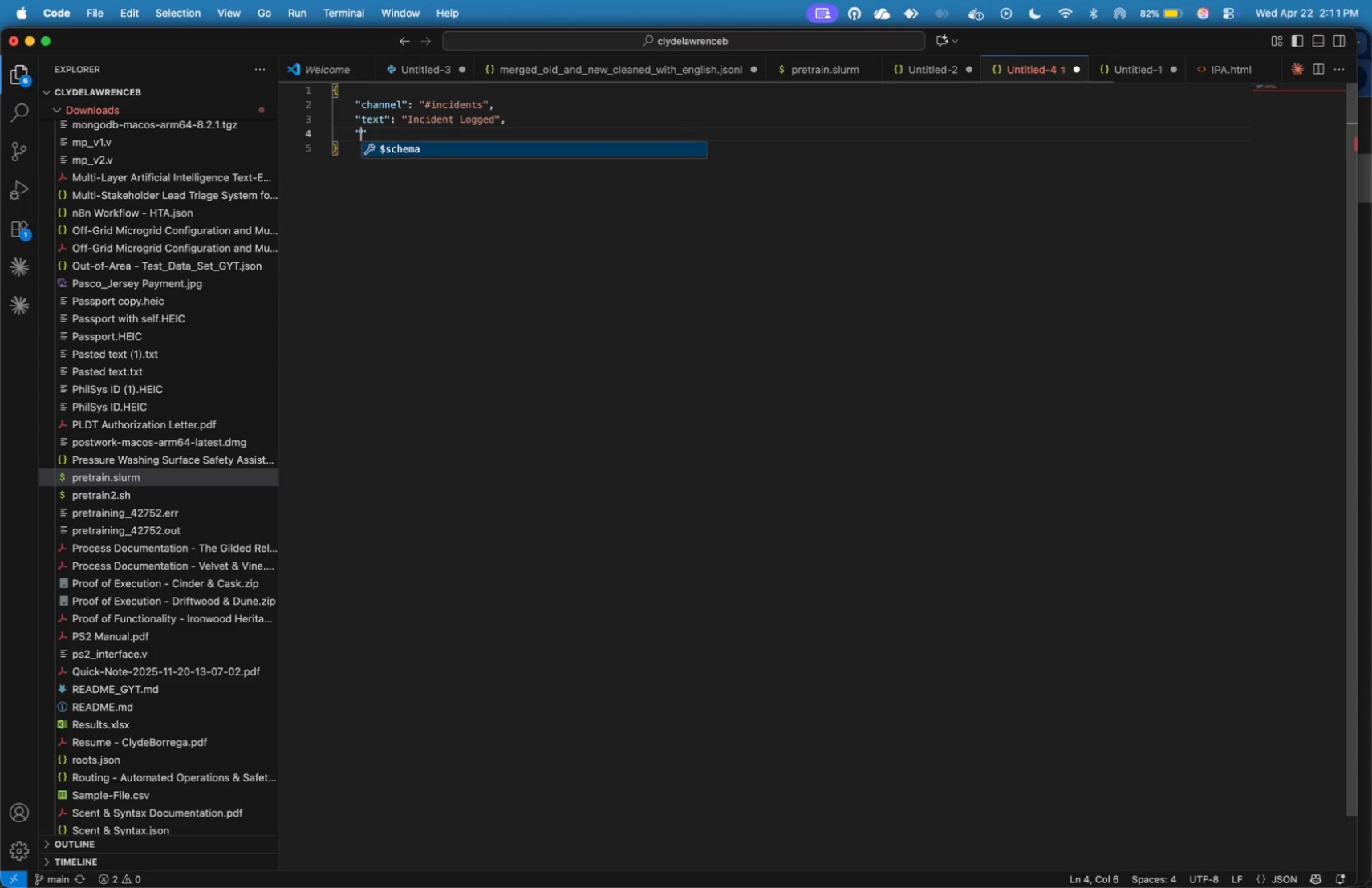 
type("blocks)
 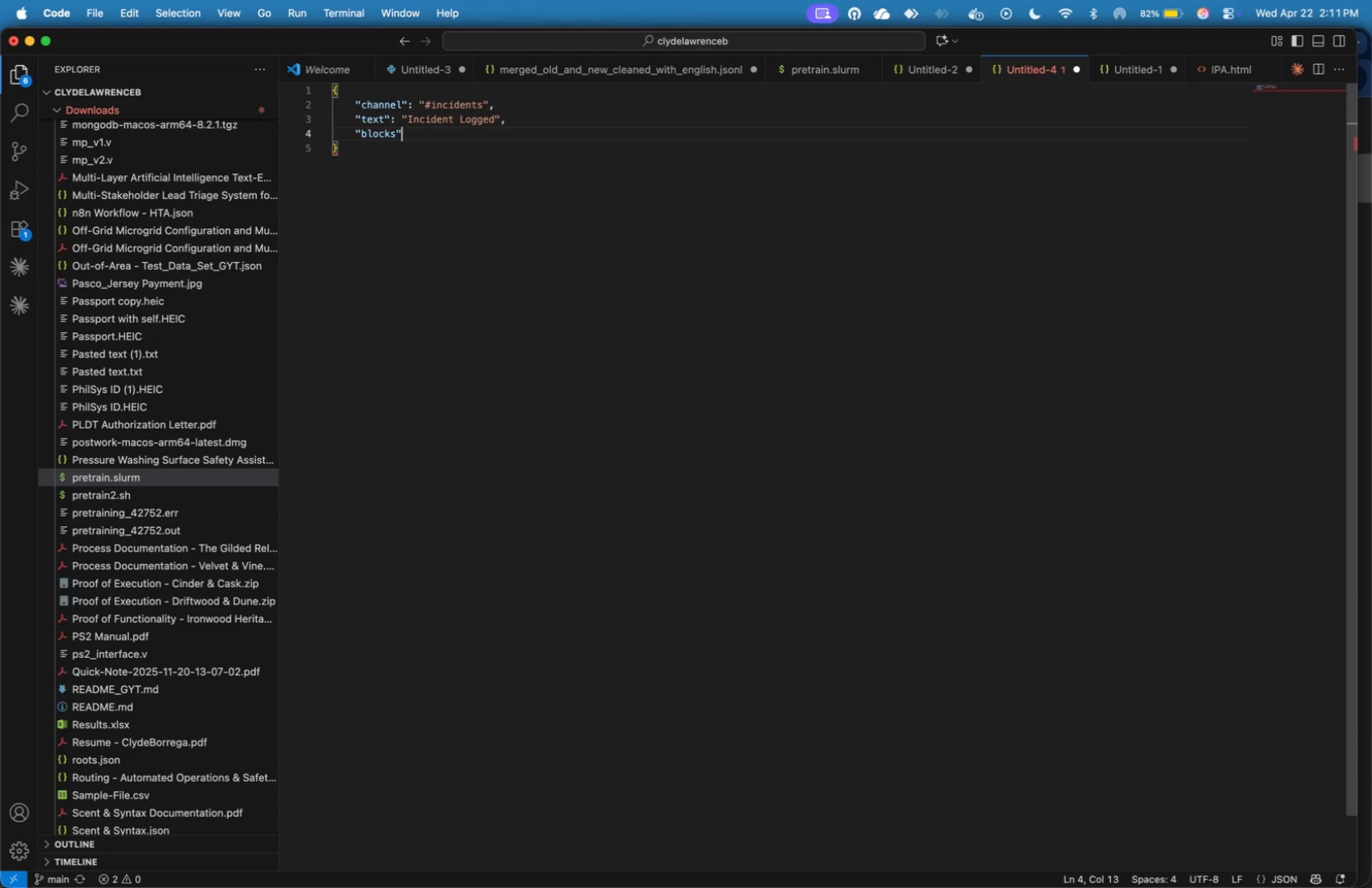 
key(ArrowRight)
 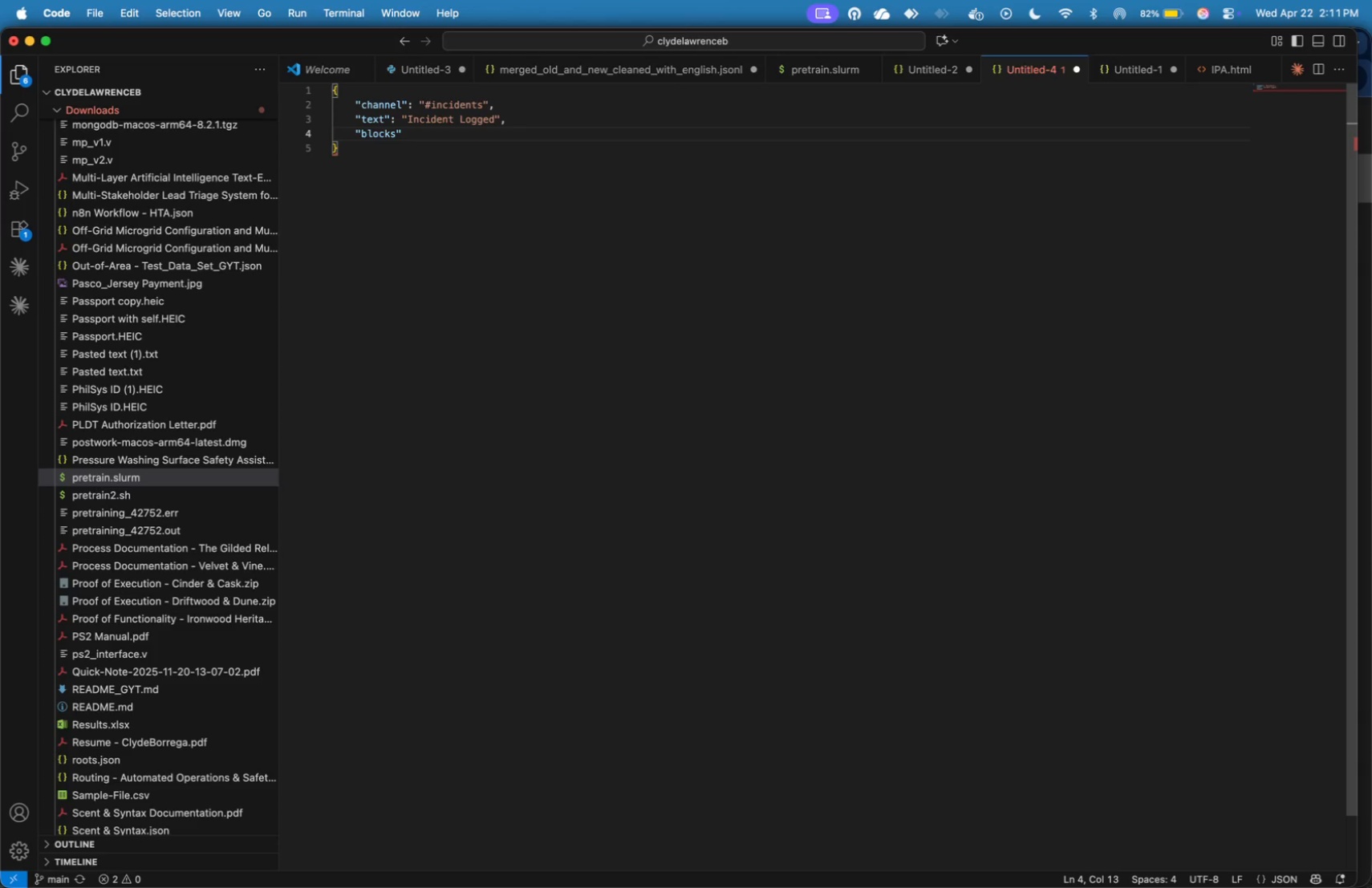 
key(Shift+Semicolon)
 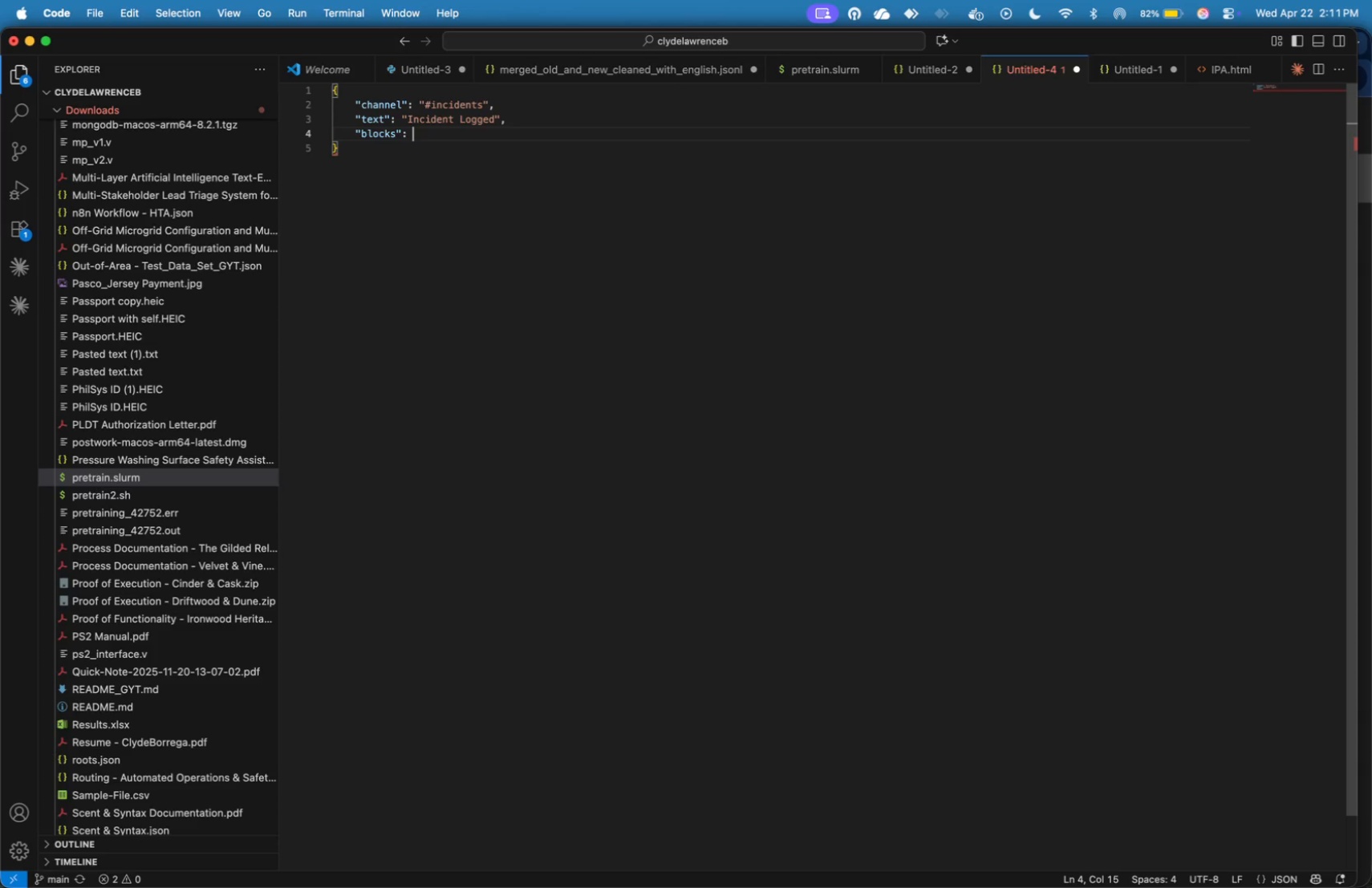 
key(Shift+Space)
 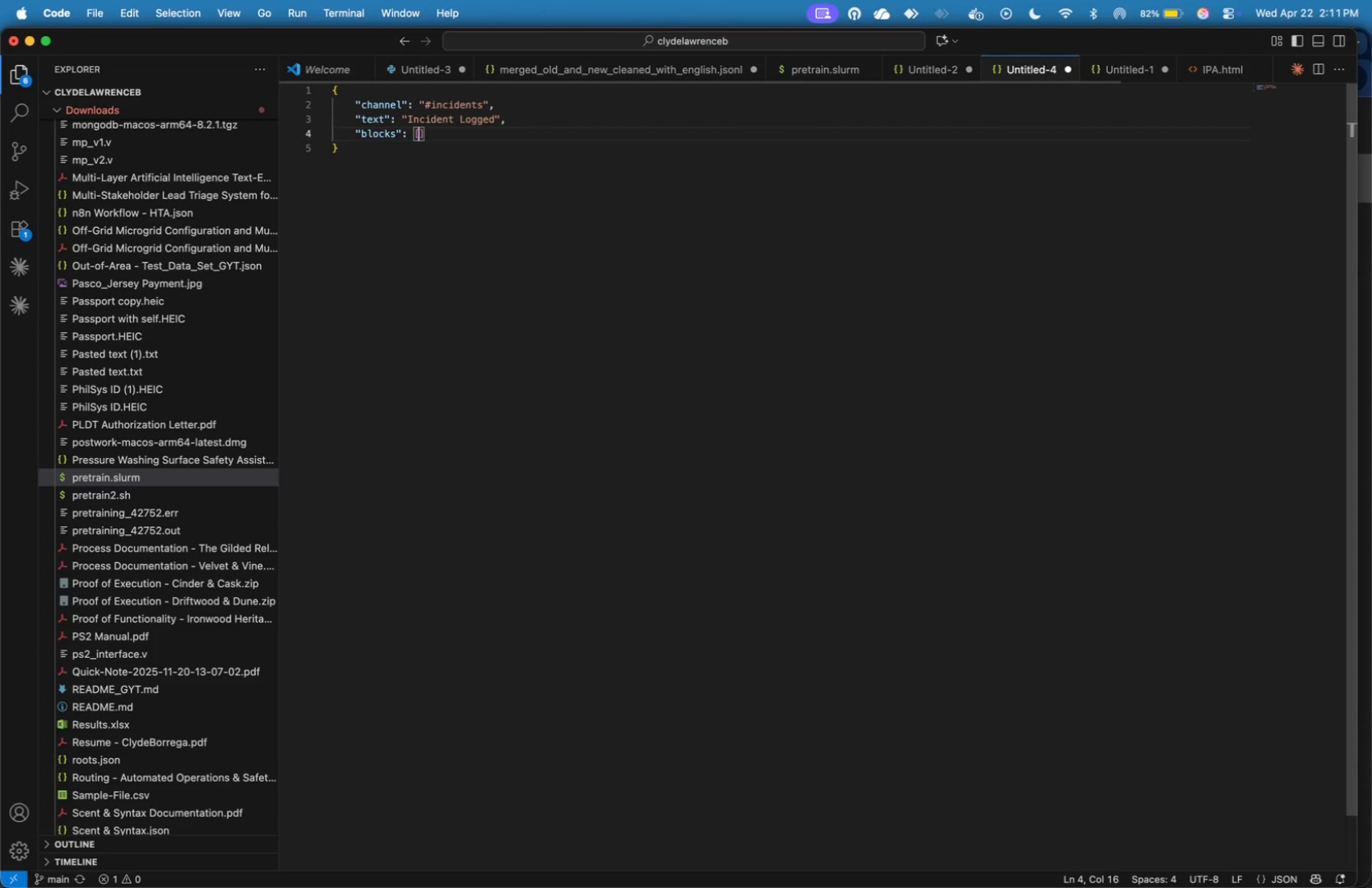 
key(BracketLeft)
 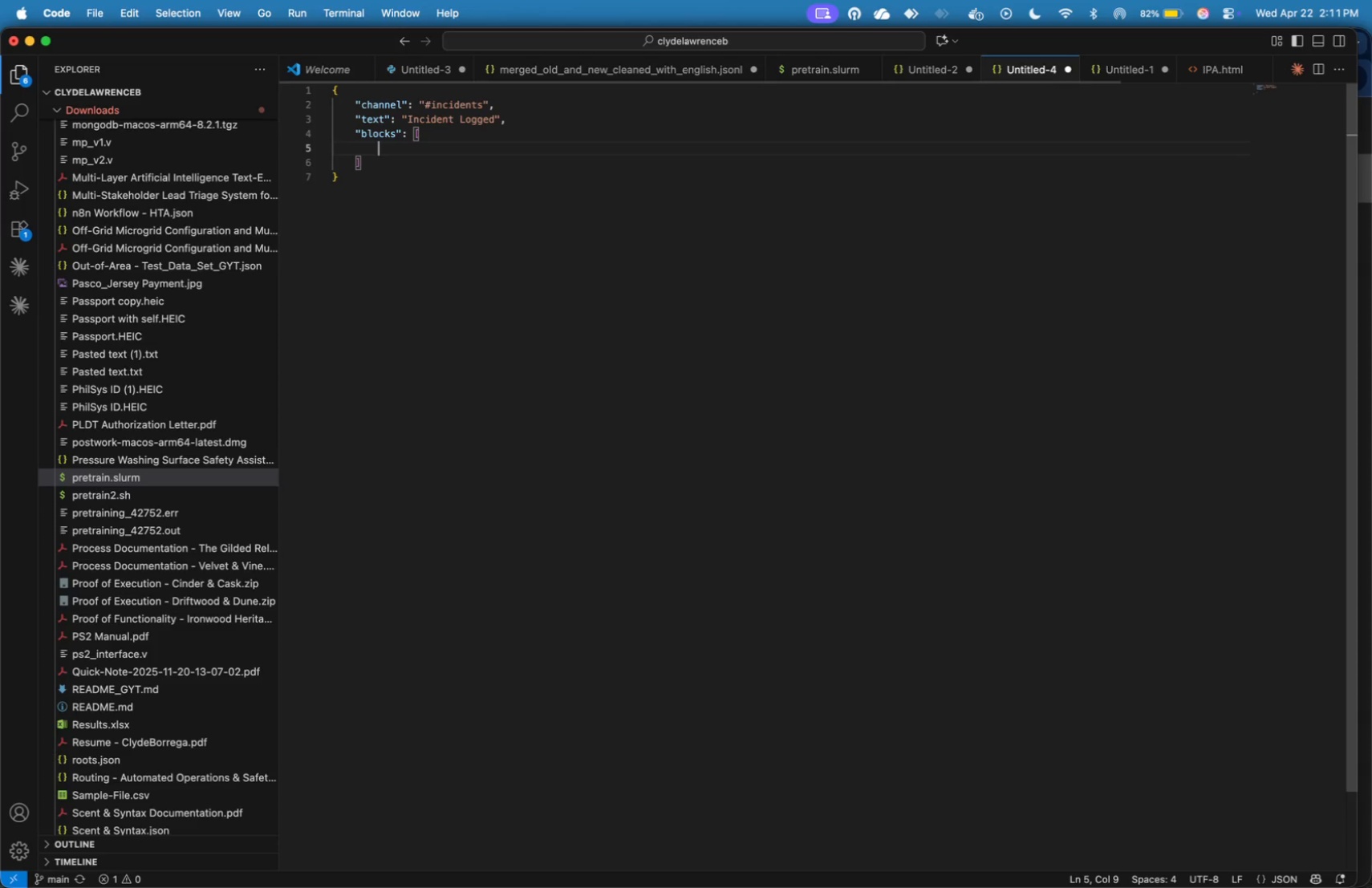 
key(Enter)
 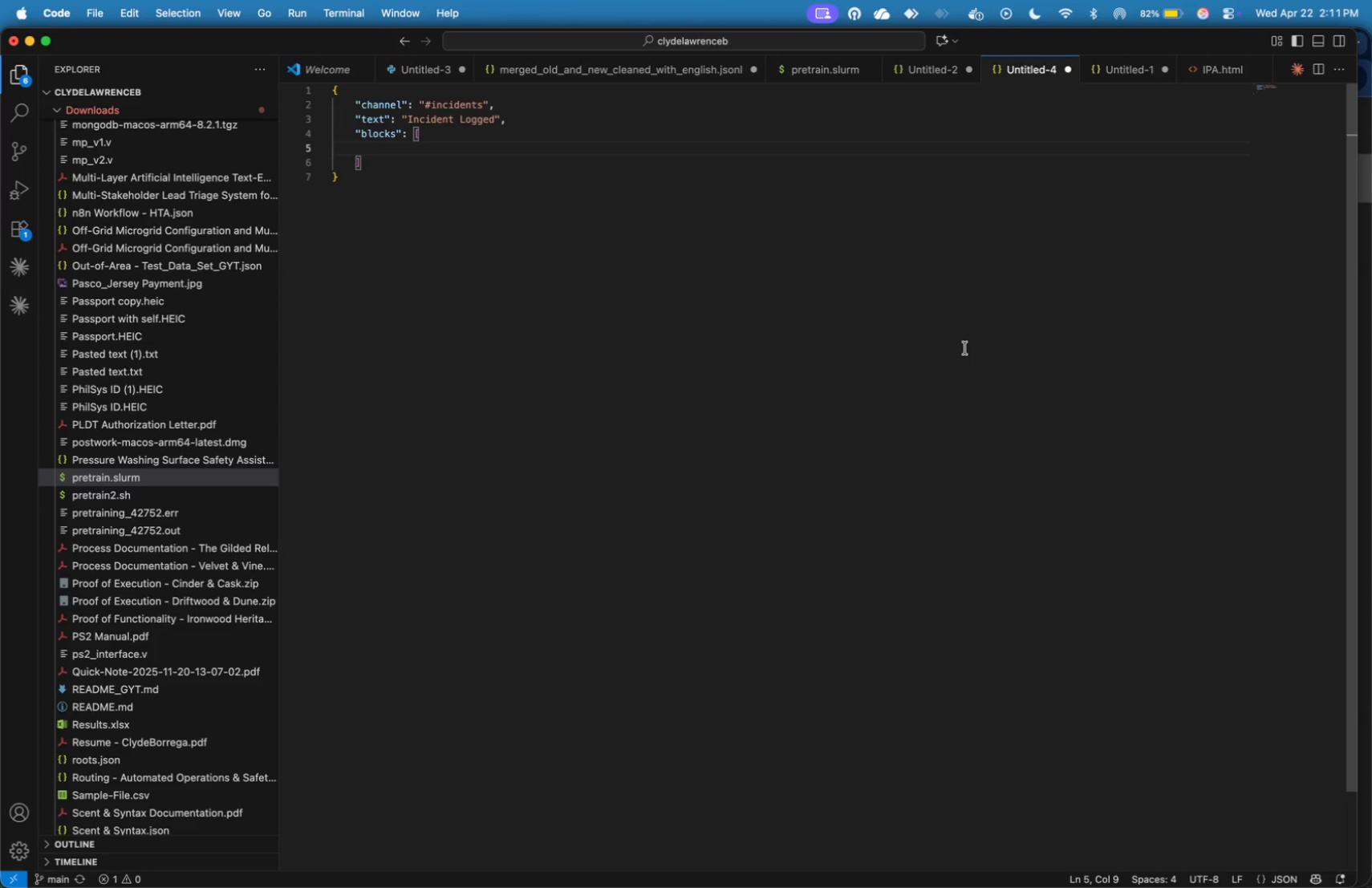 
wait(26.44)
 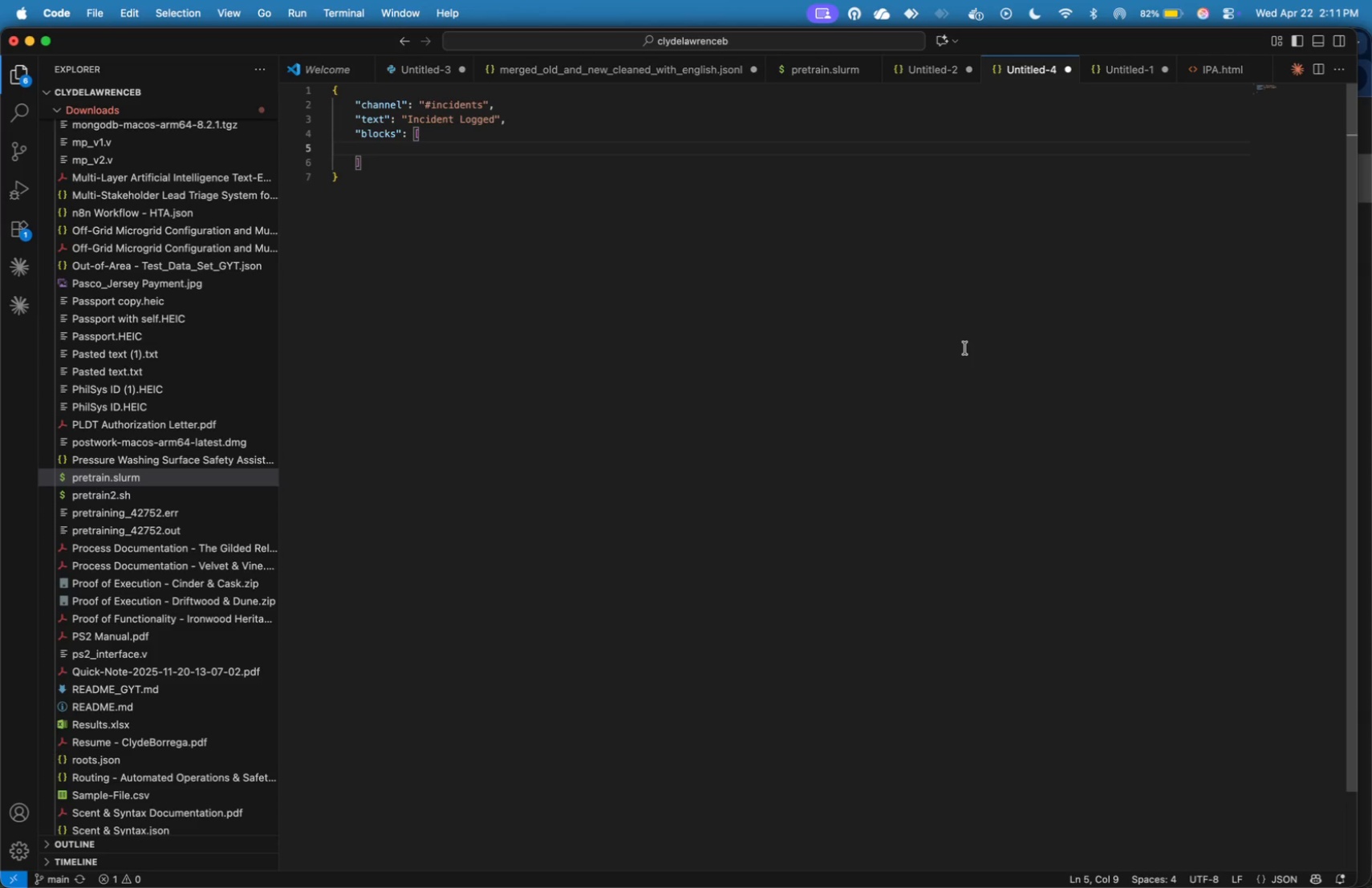 
key(F)
 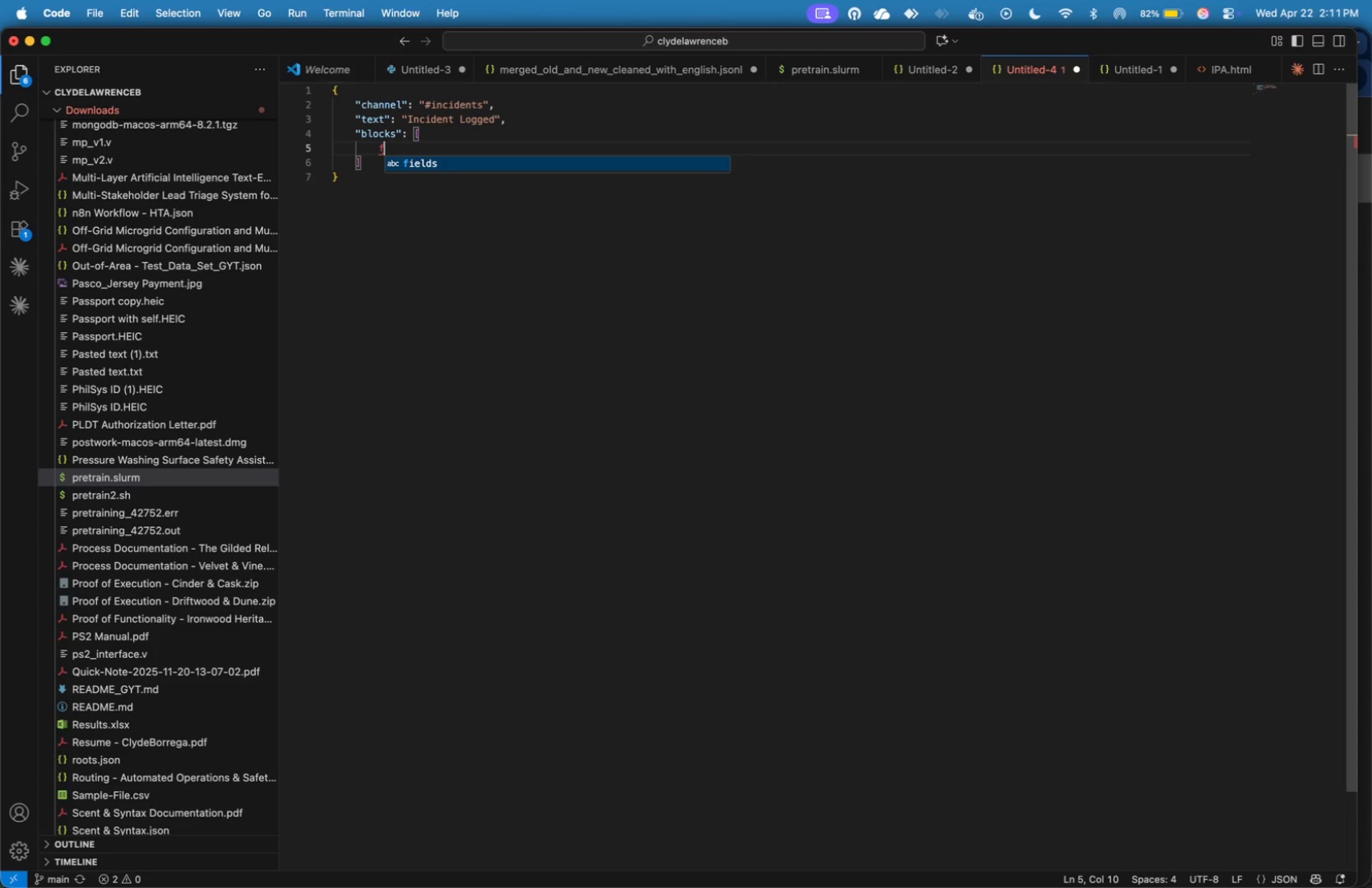 
key(Backspace)
 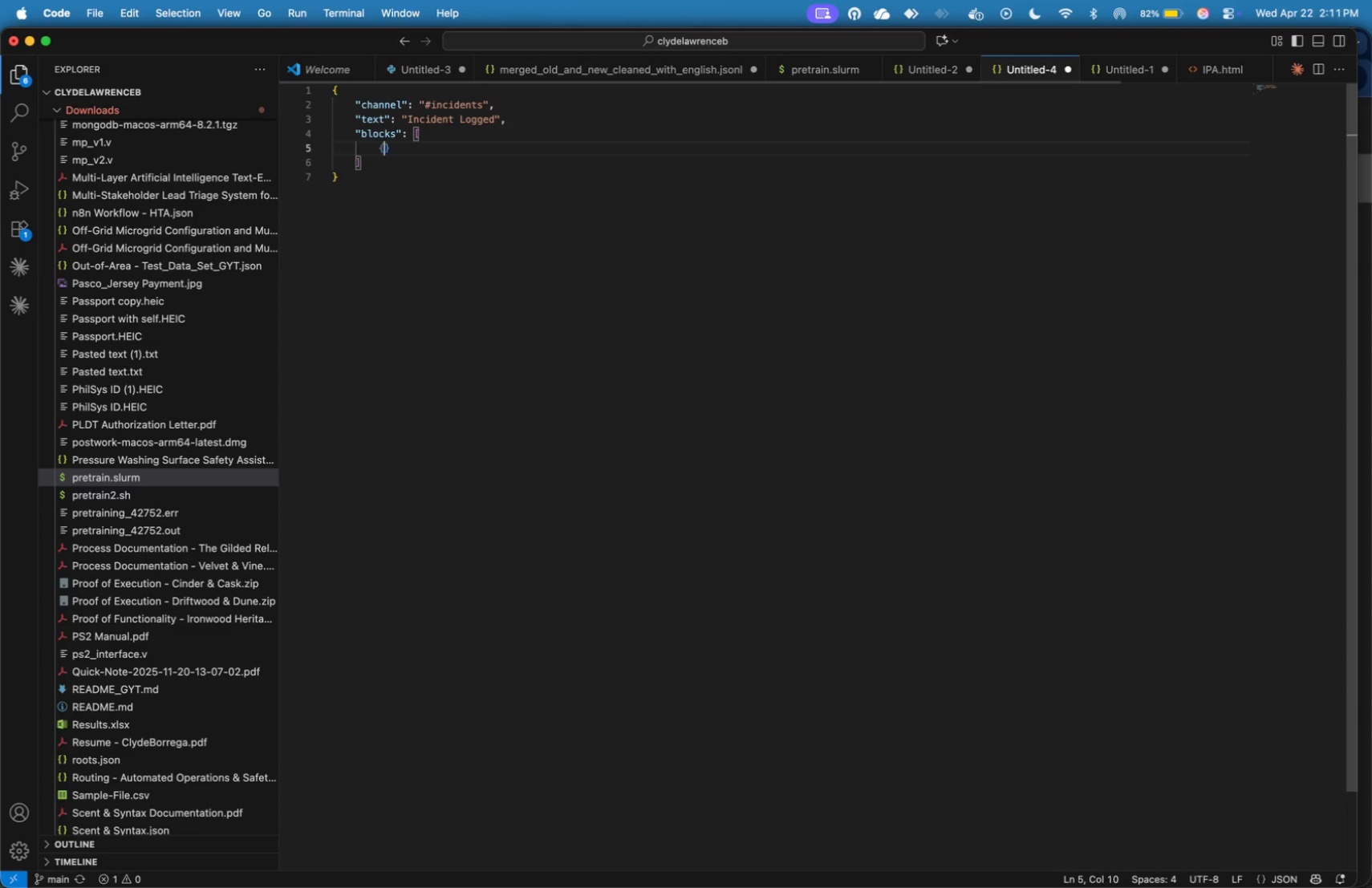 
key(Shift+BracketLeft)
 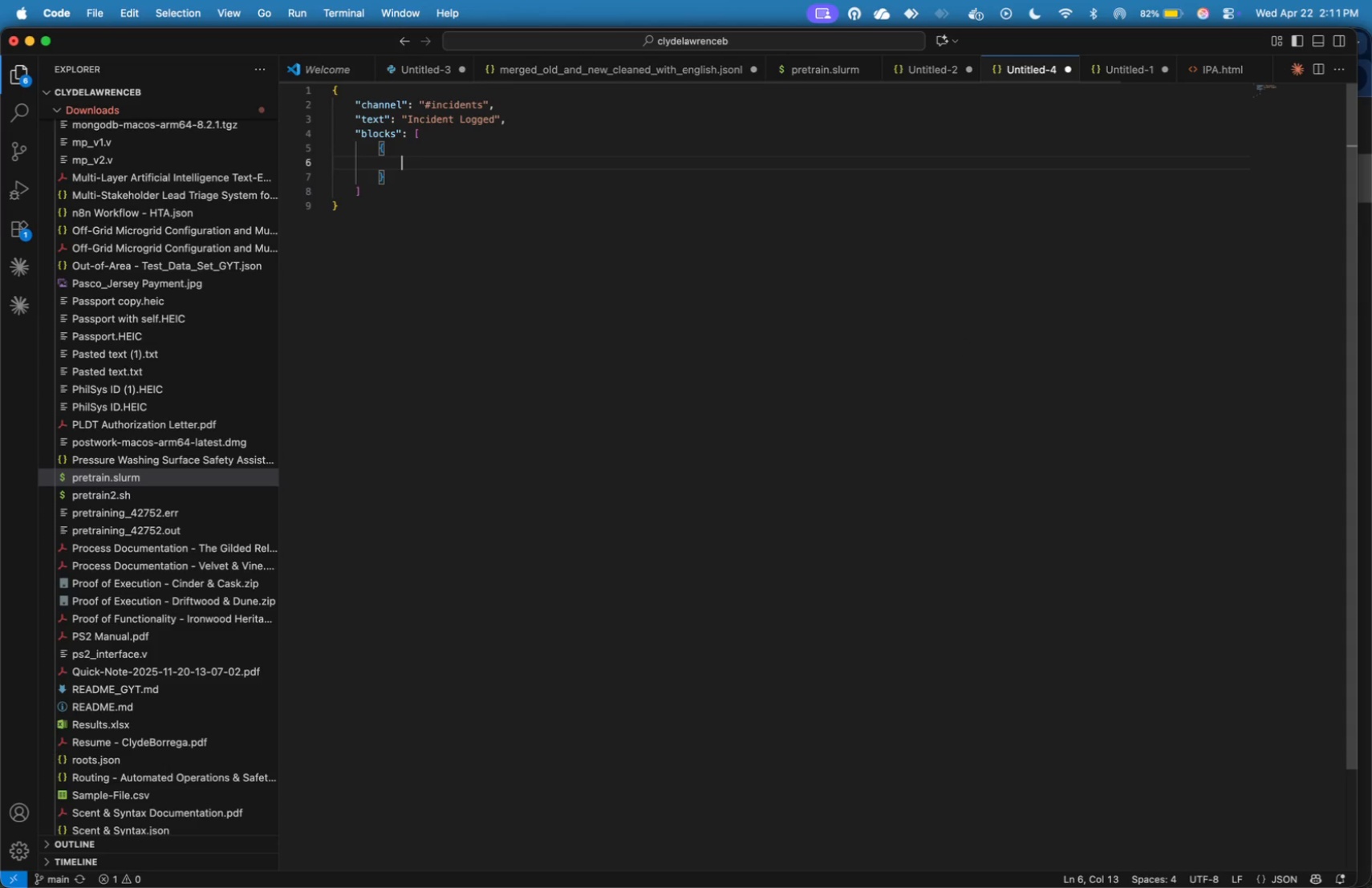 
key(Enter)
 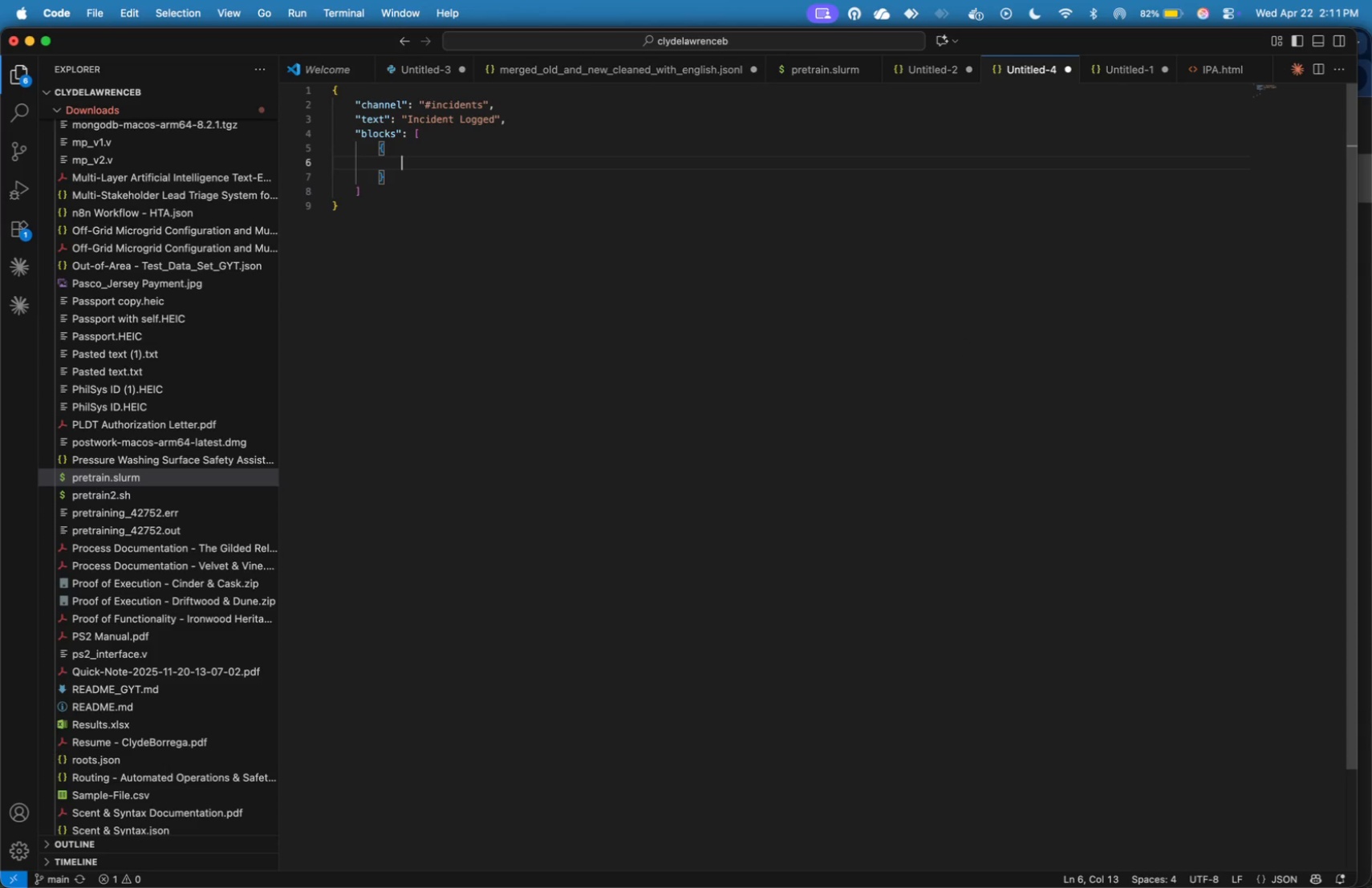 
type("type)
 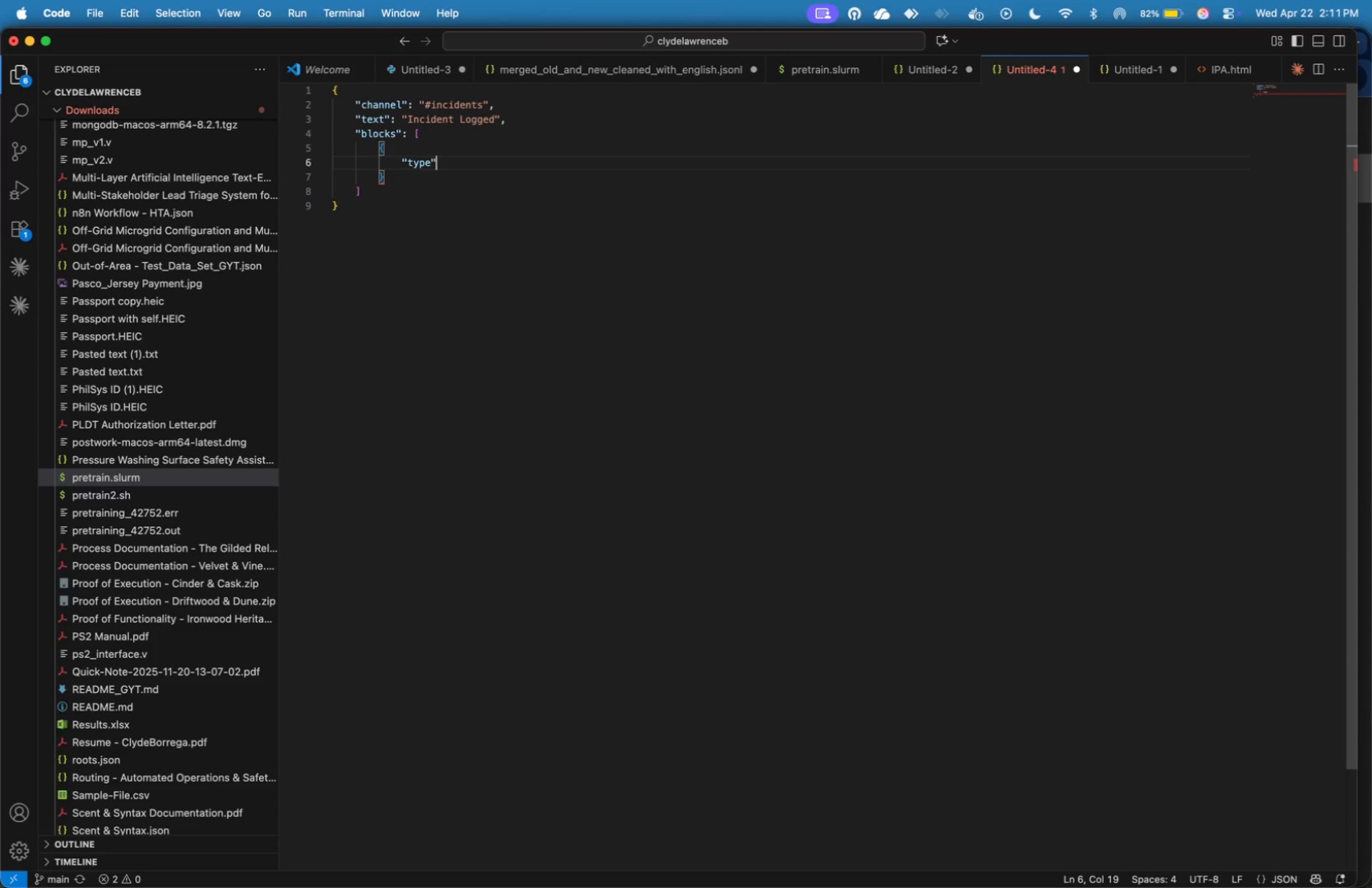 
key(ArrowRight)
 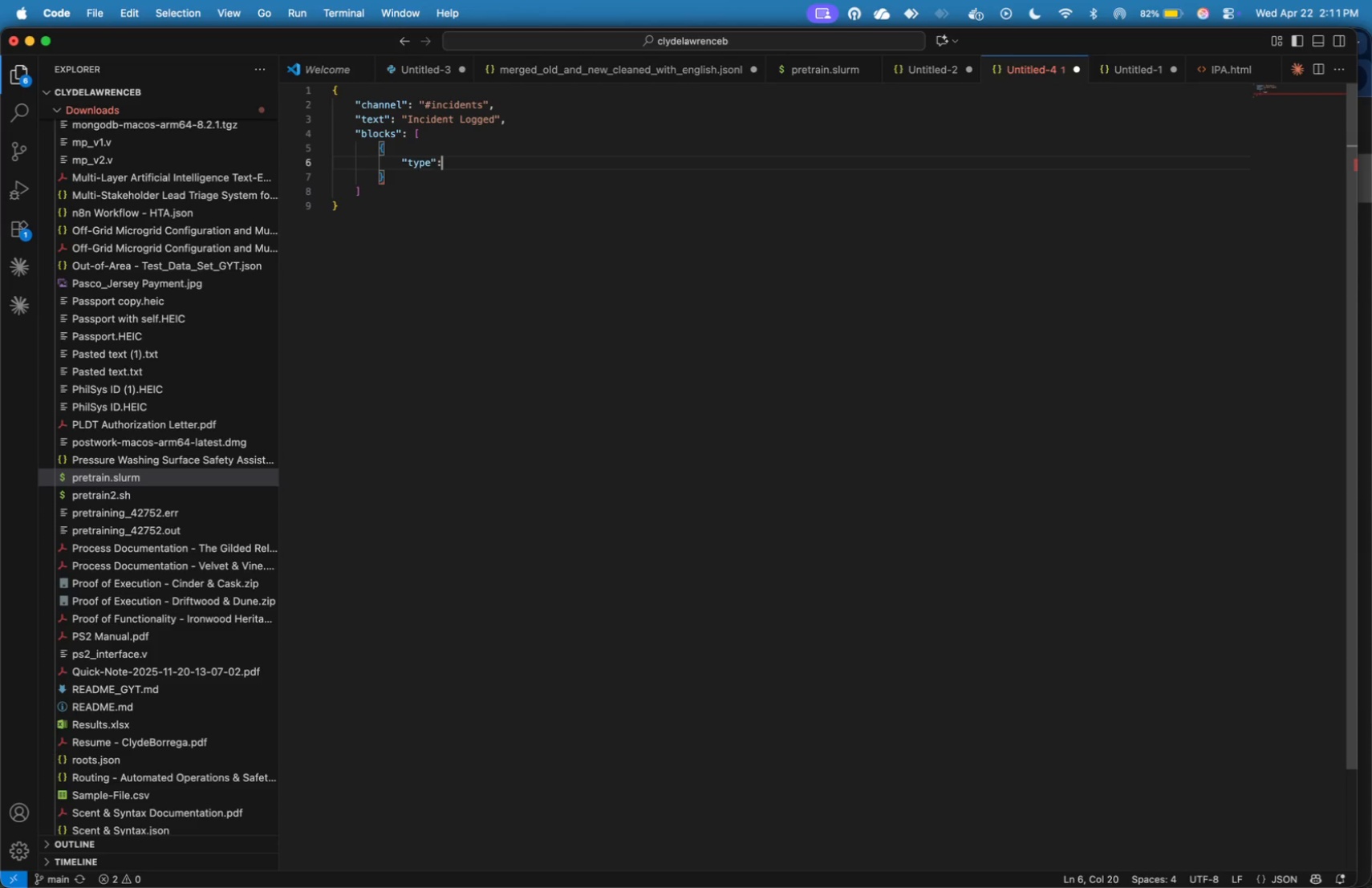 
type(: "header)
 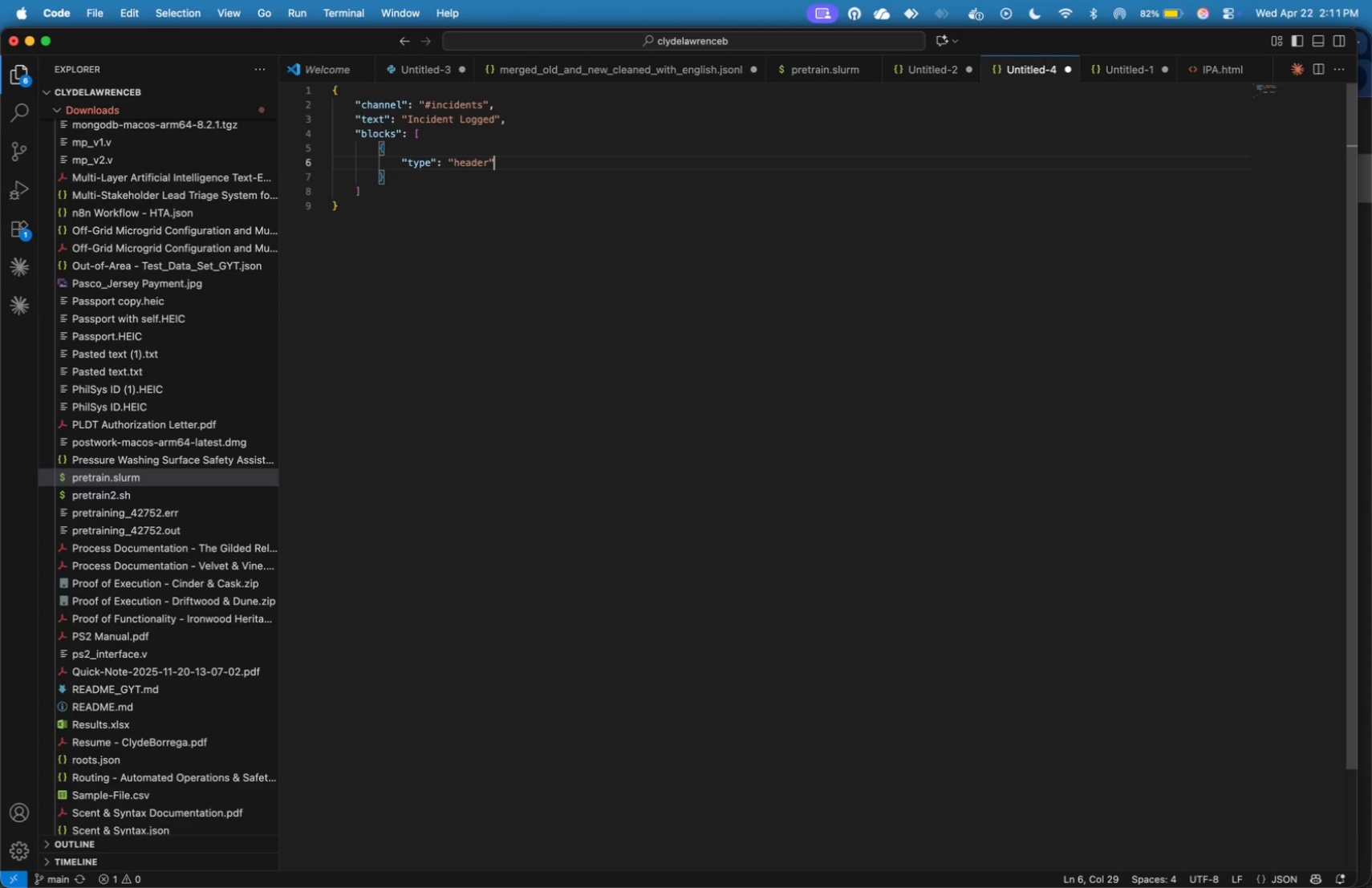 
key(ArrowRight)
 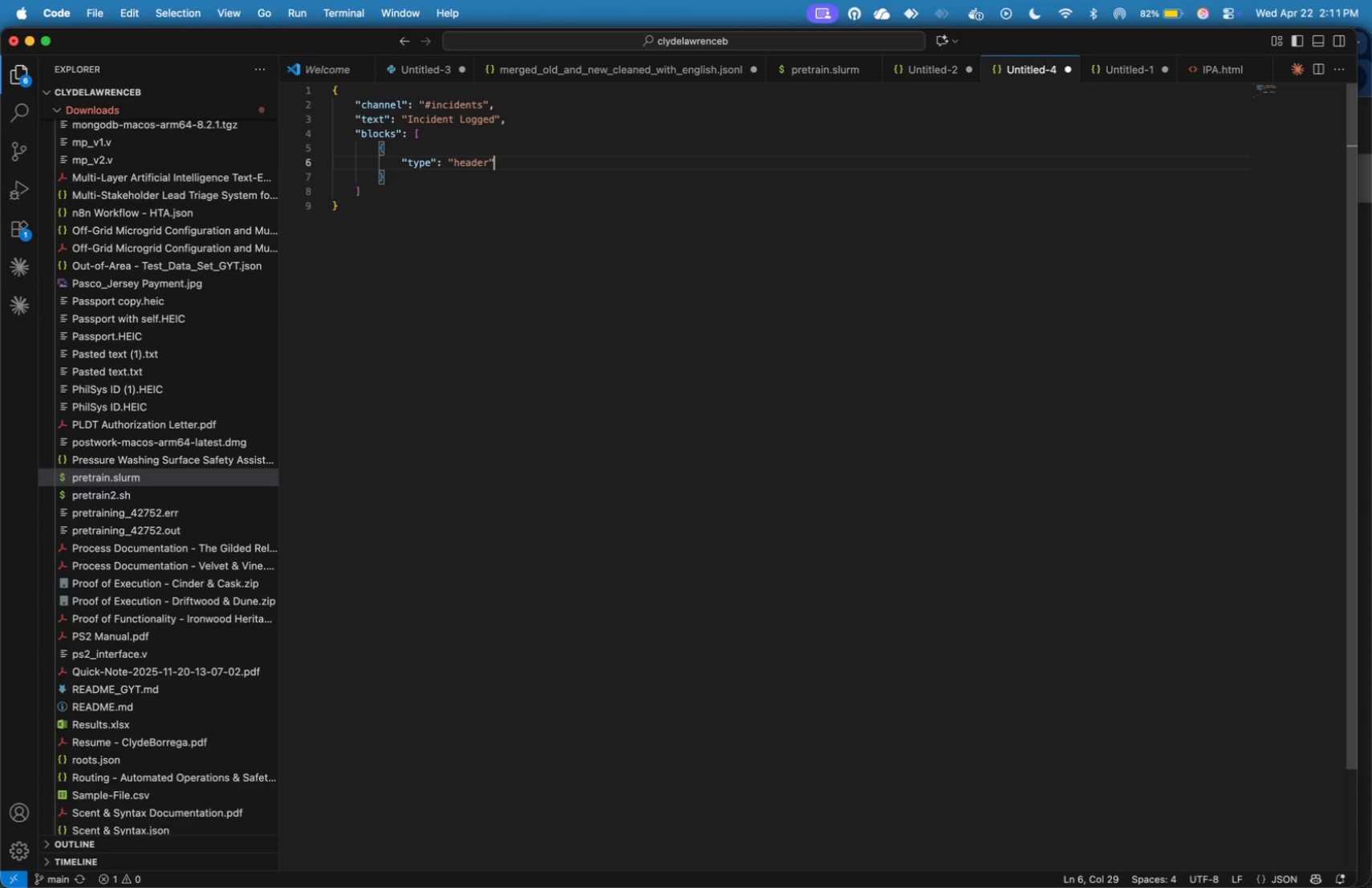 
key(Comma)
 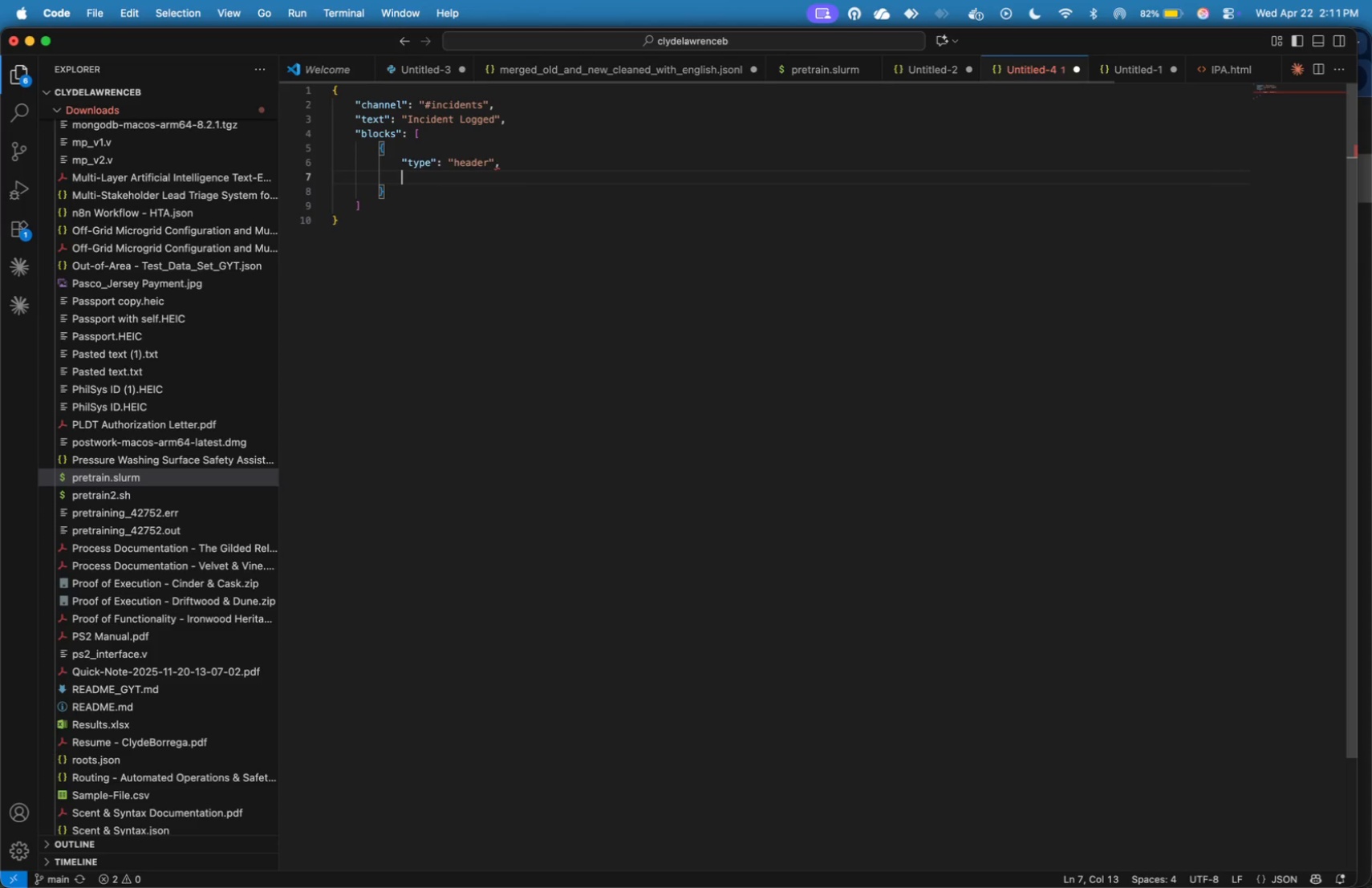 
key(Enter)
 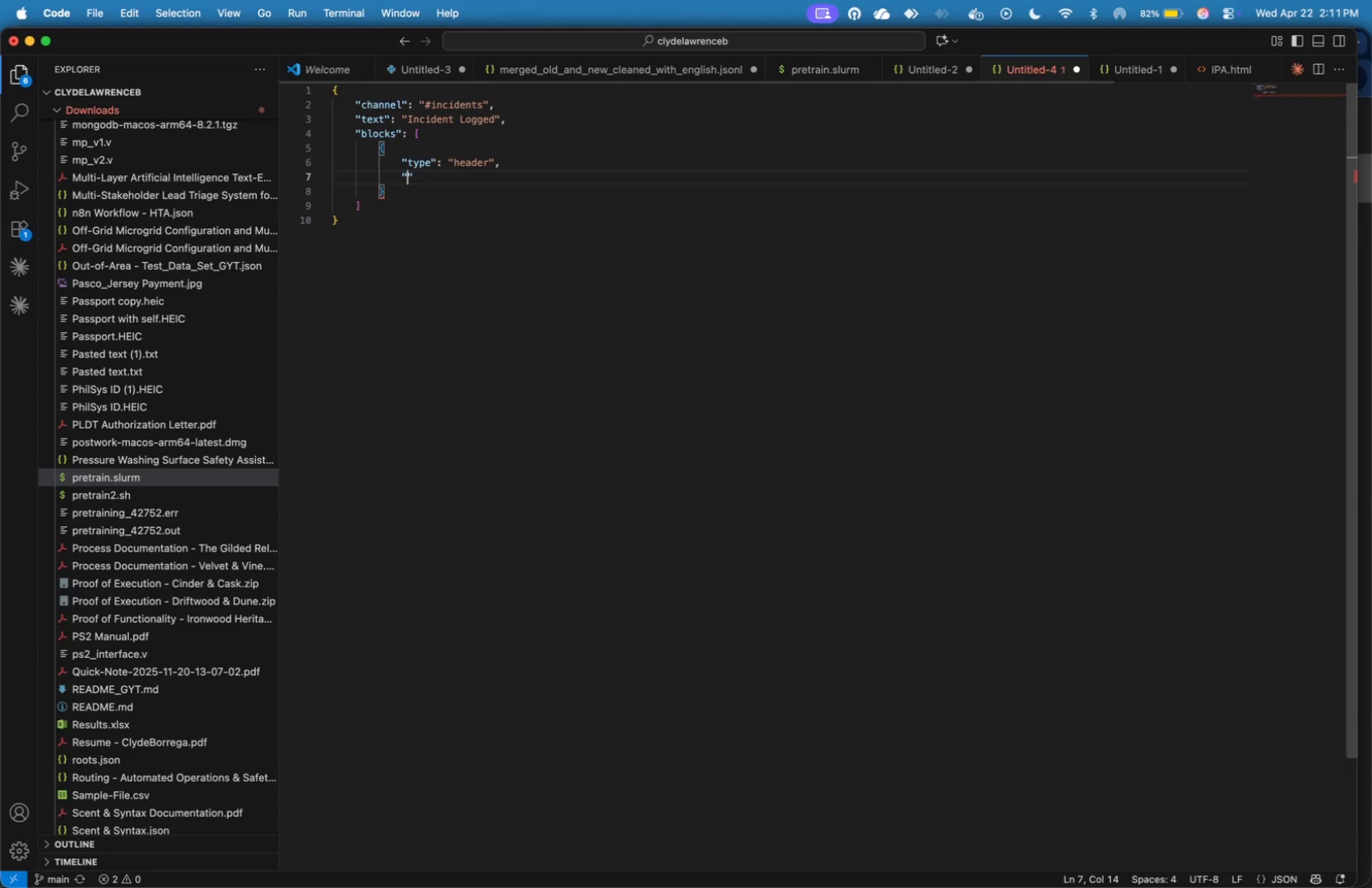 
type("text)
 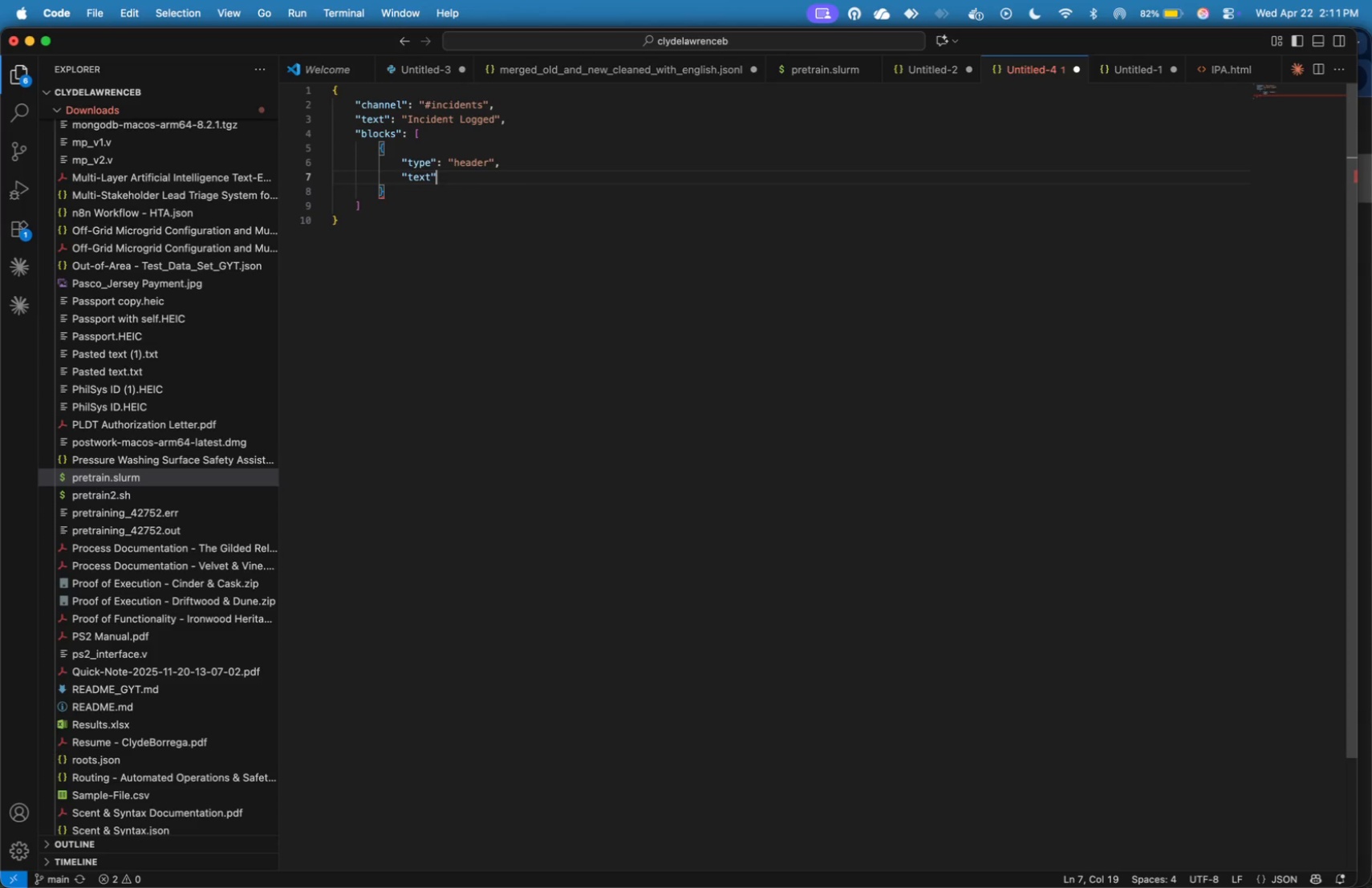 
key(ArrowRight)
 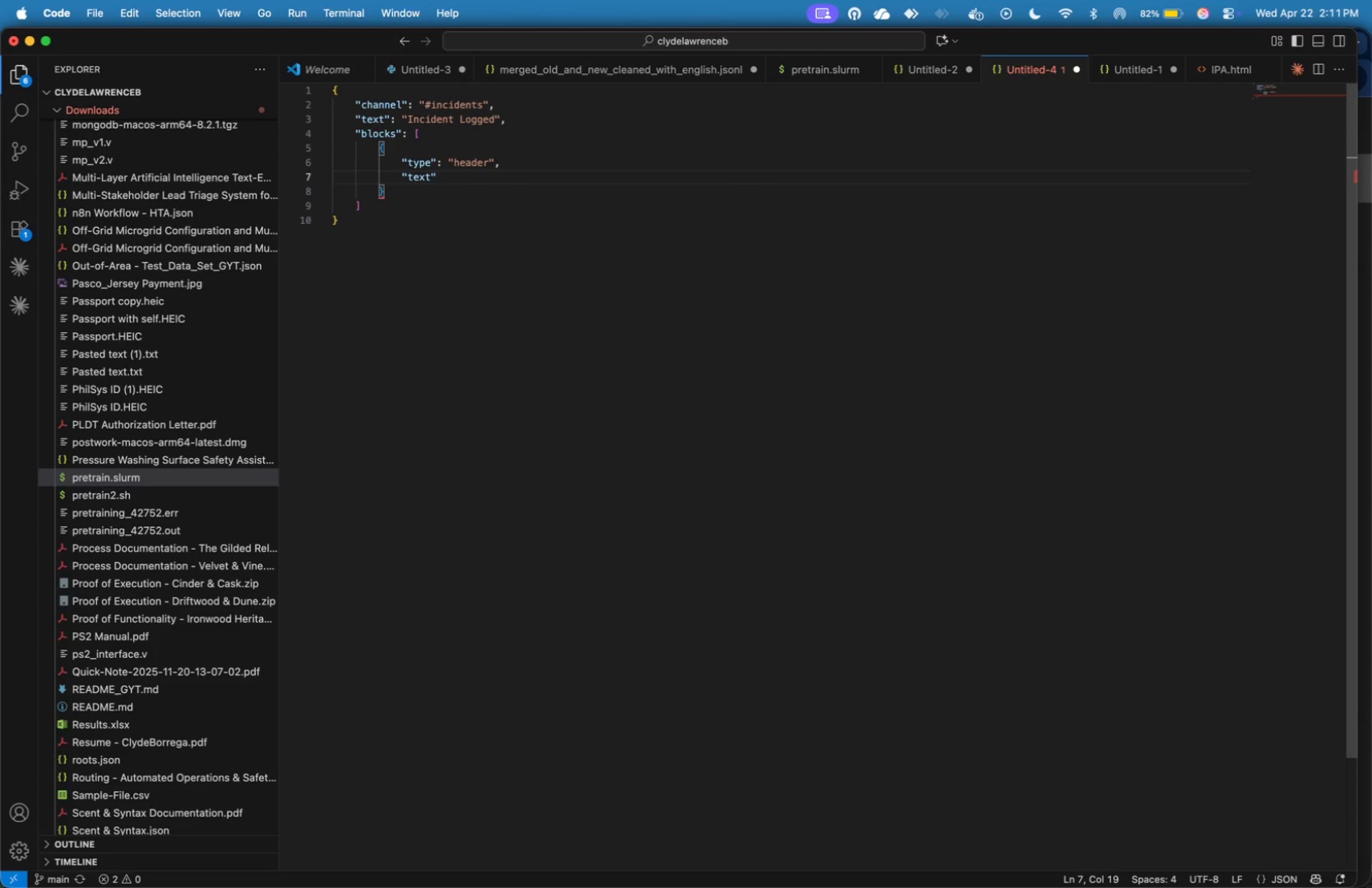 
key(Shift+Semicolon)
 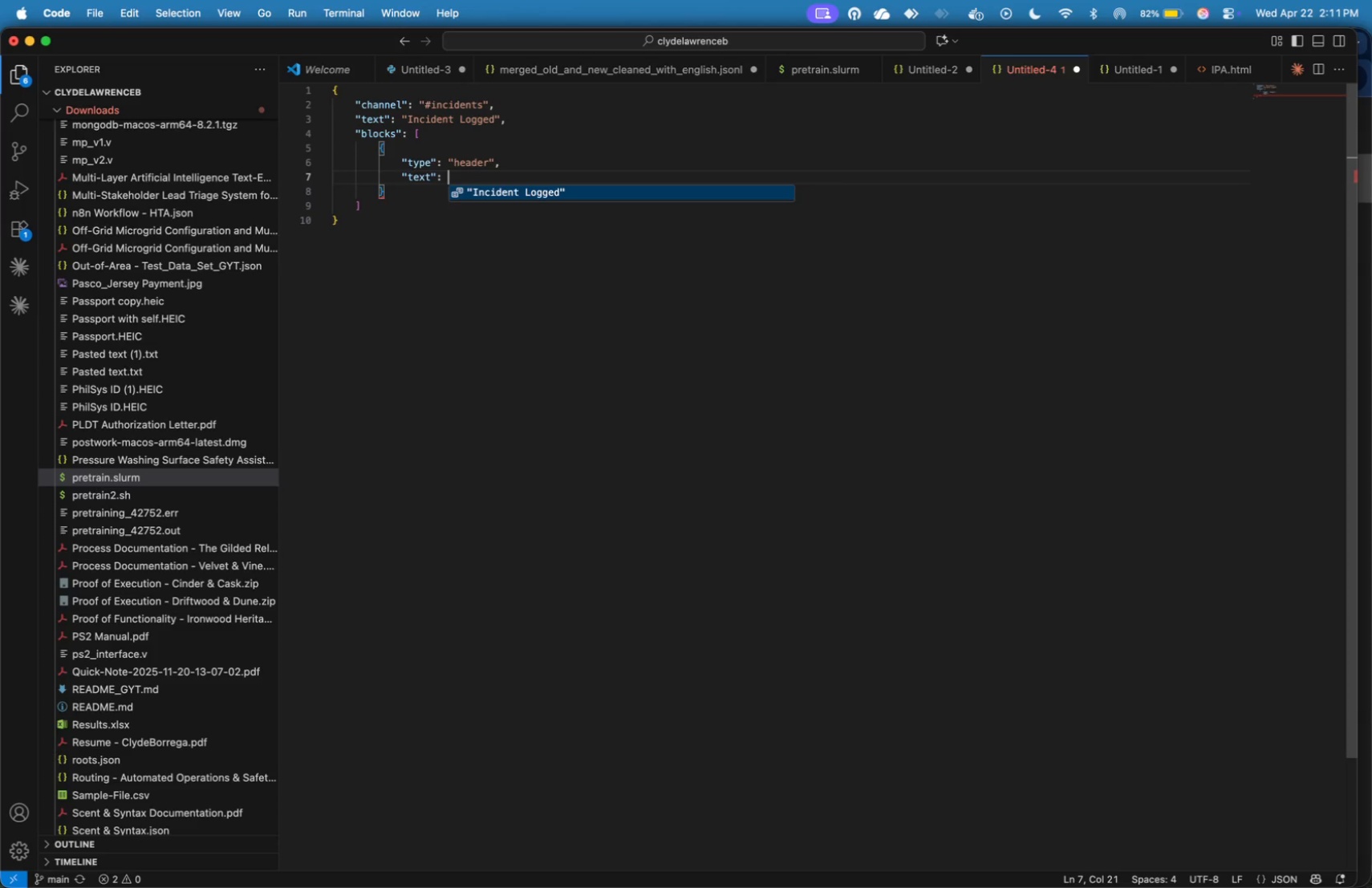 
key(Shift+Space)
 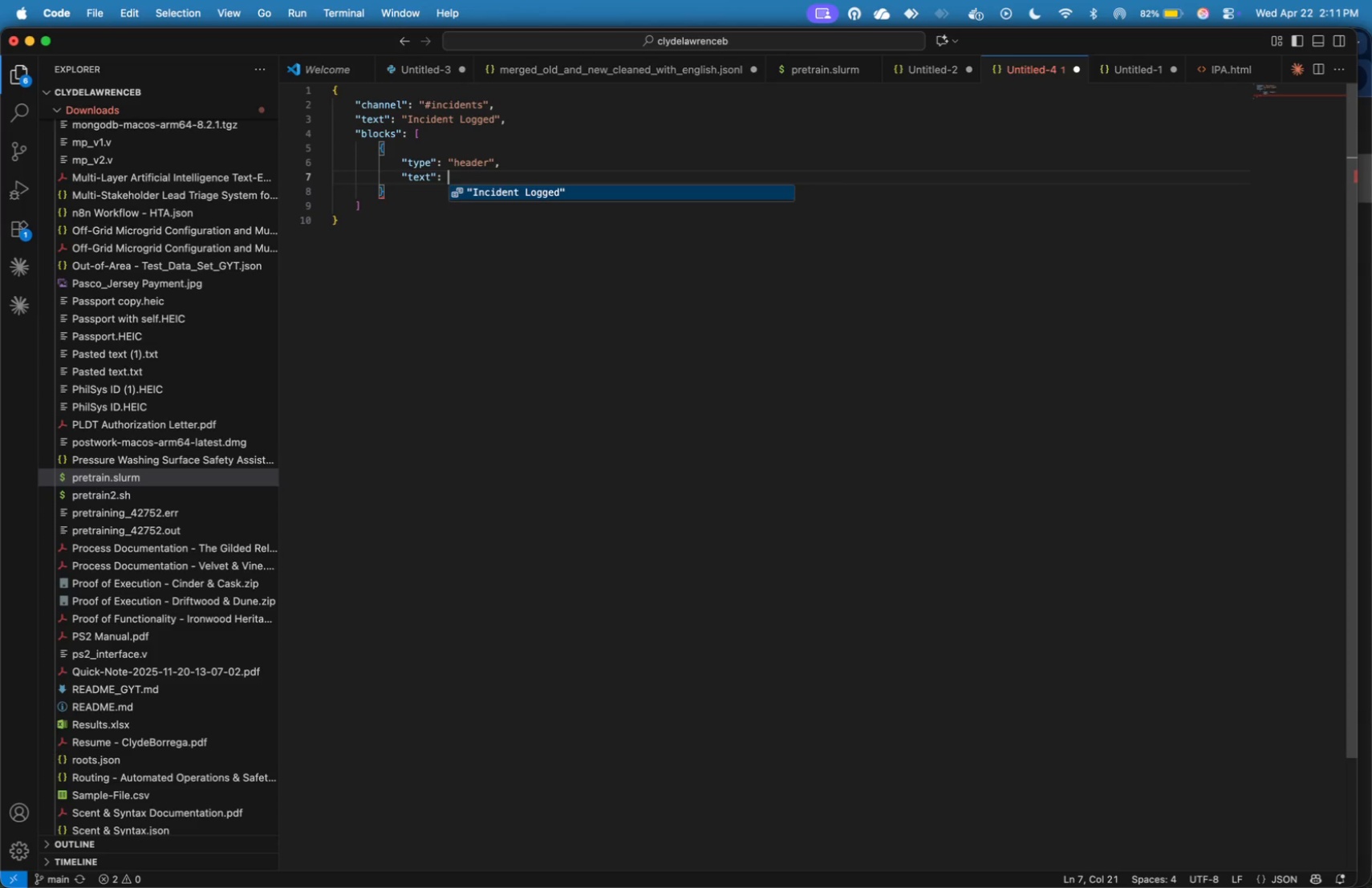 
key(Shift+BracketLeft)
 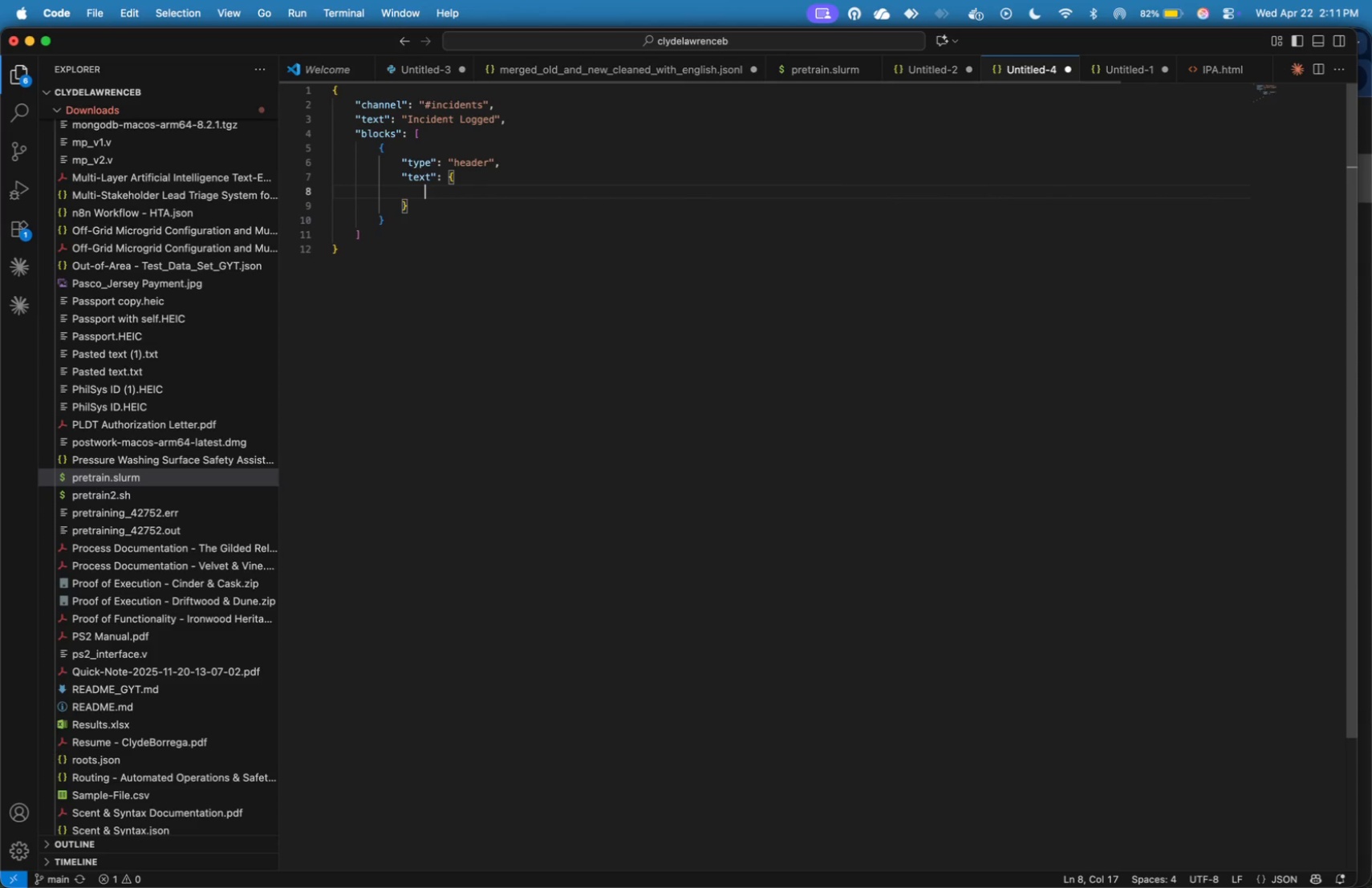 
key(Enter)
 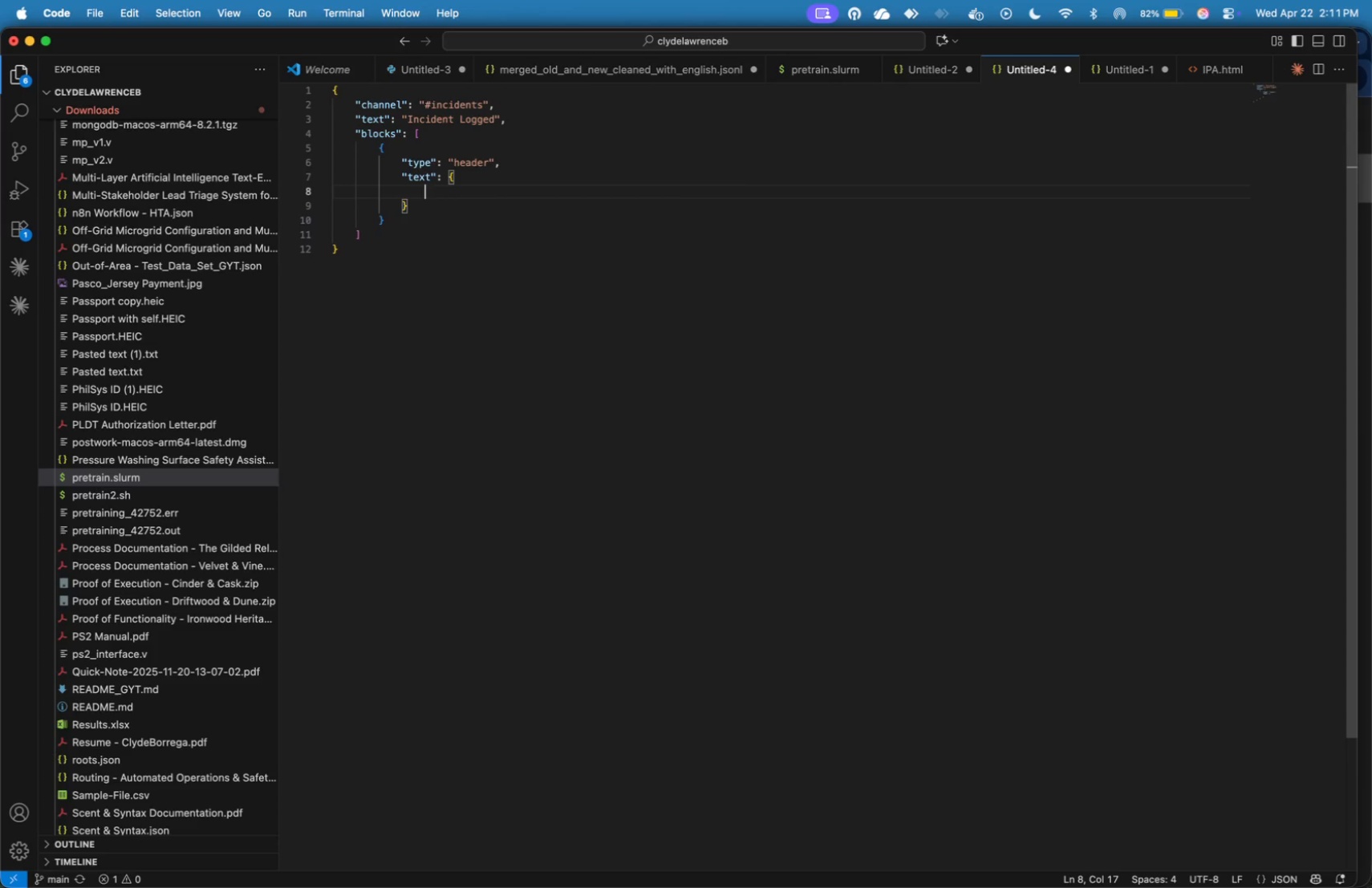 
type("type)
 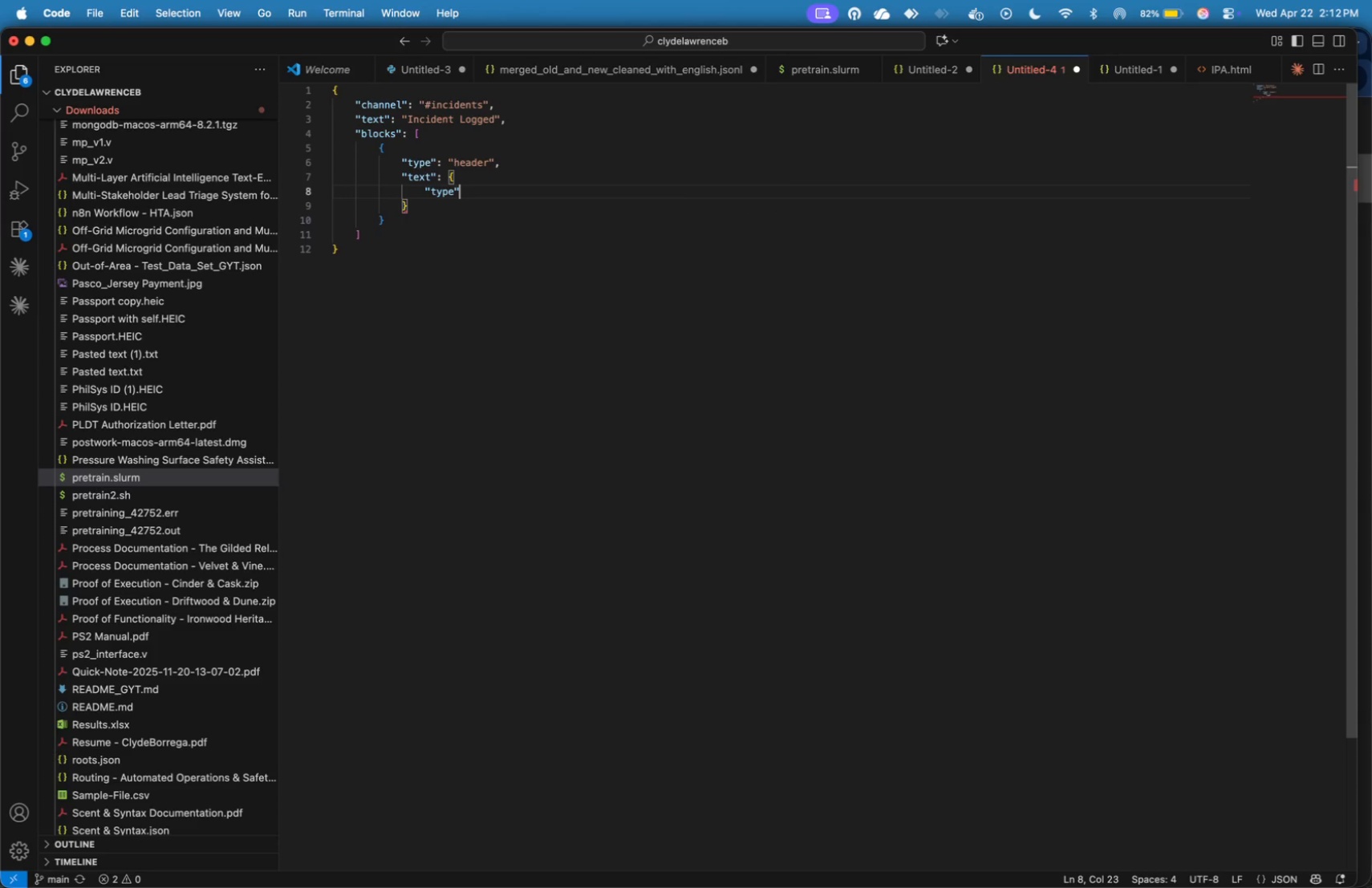 
key(ArrowRight)
 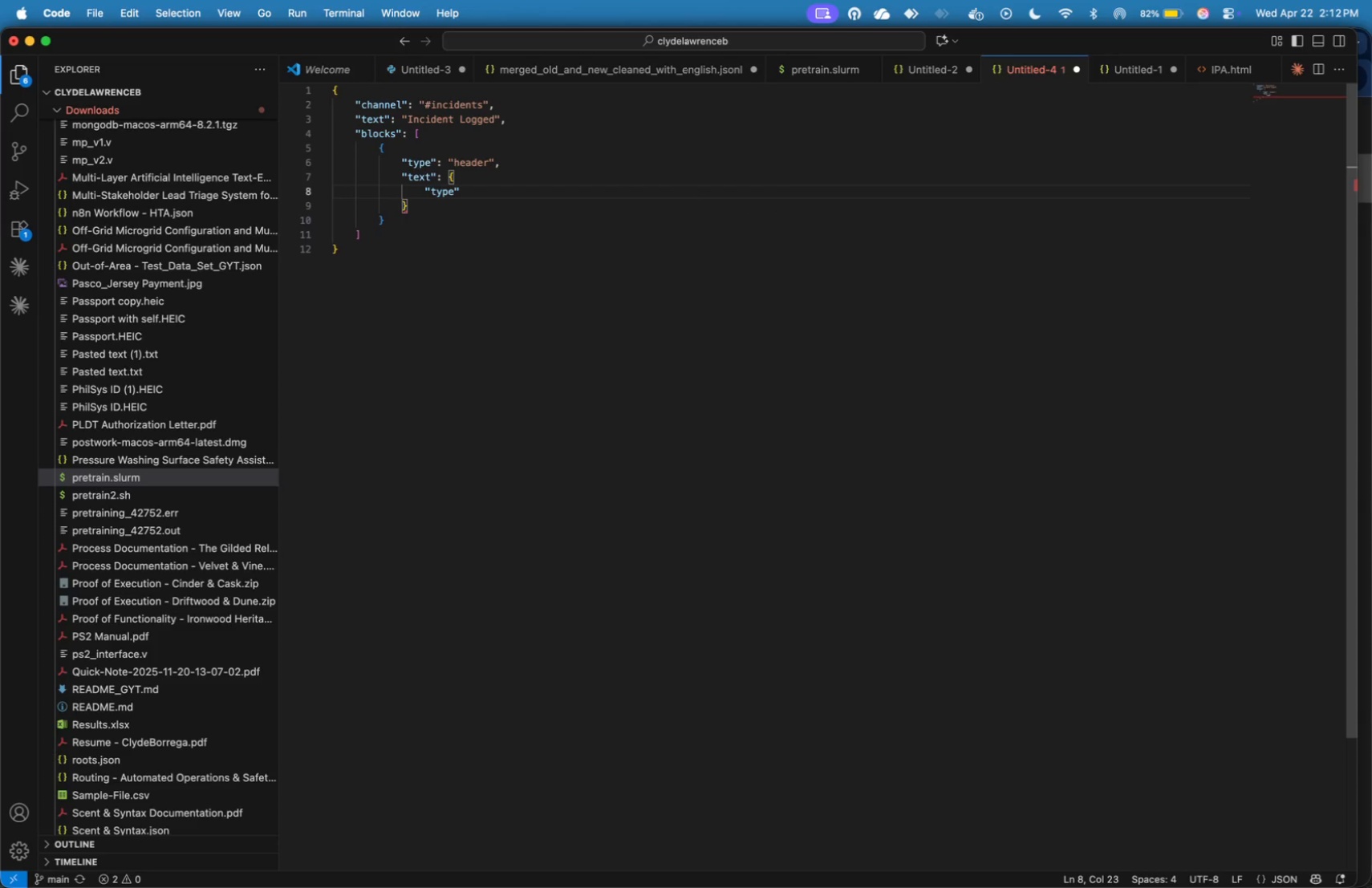 
type(: "plain_text)
 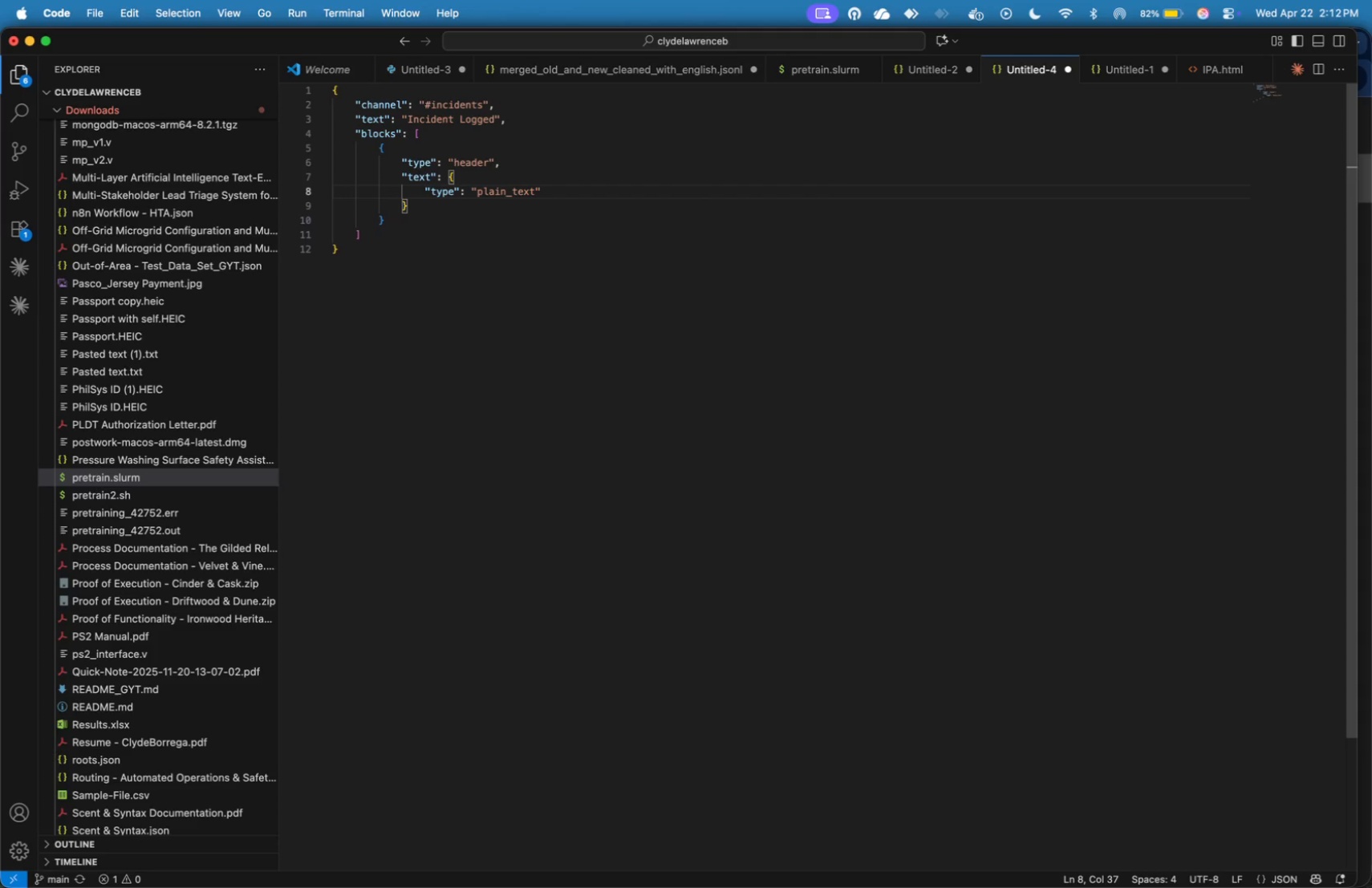 
 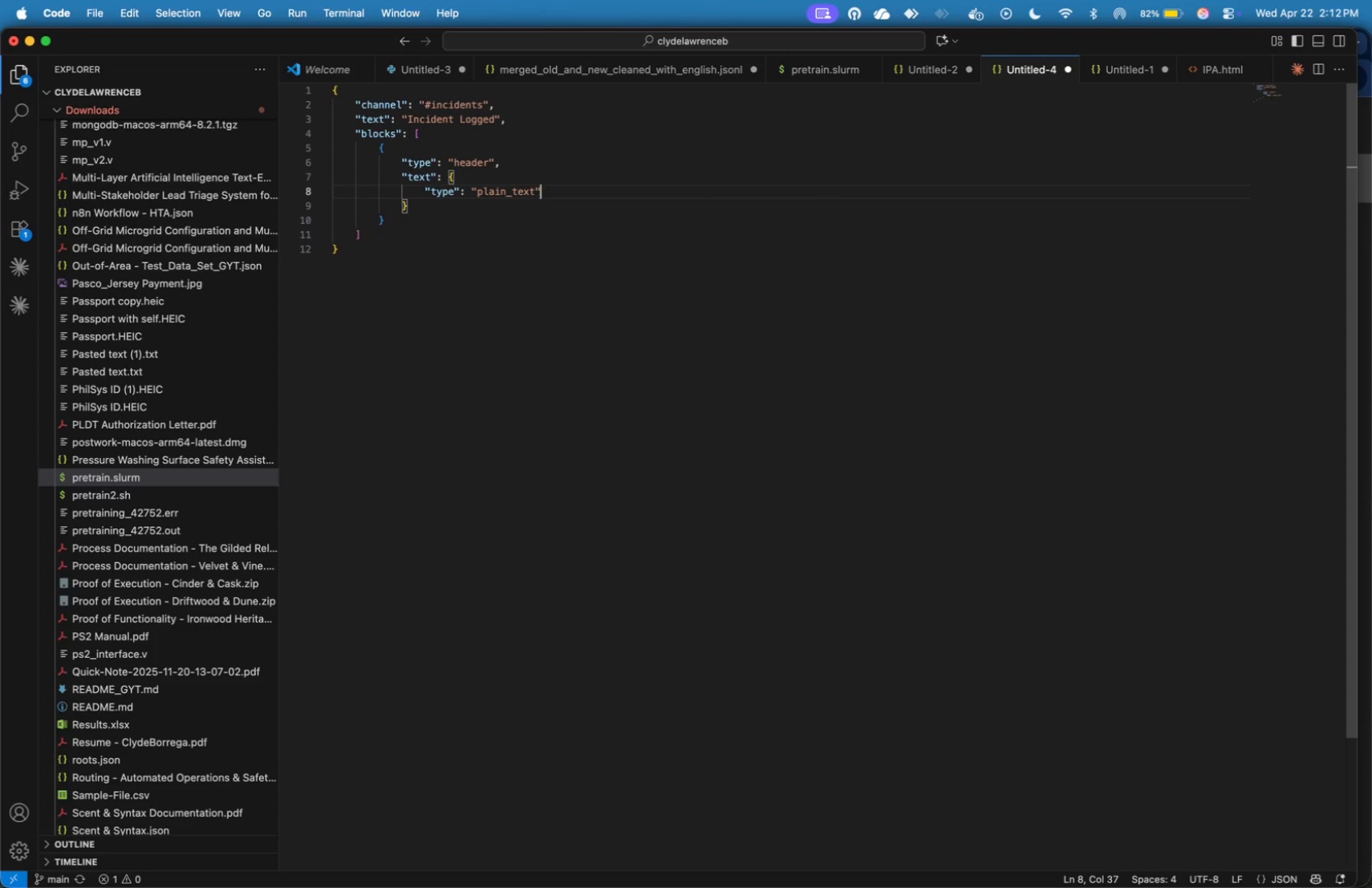 
key(ArrowRight)
 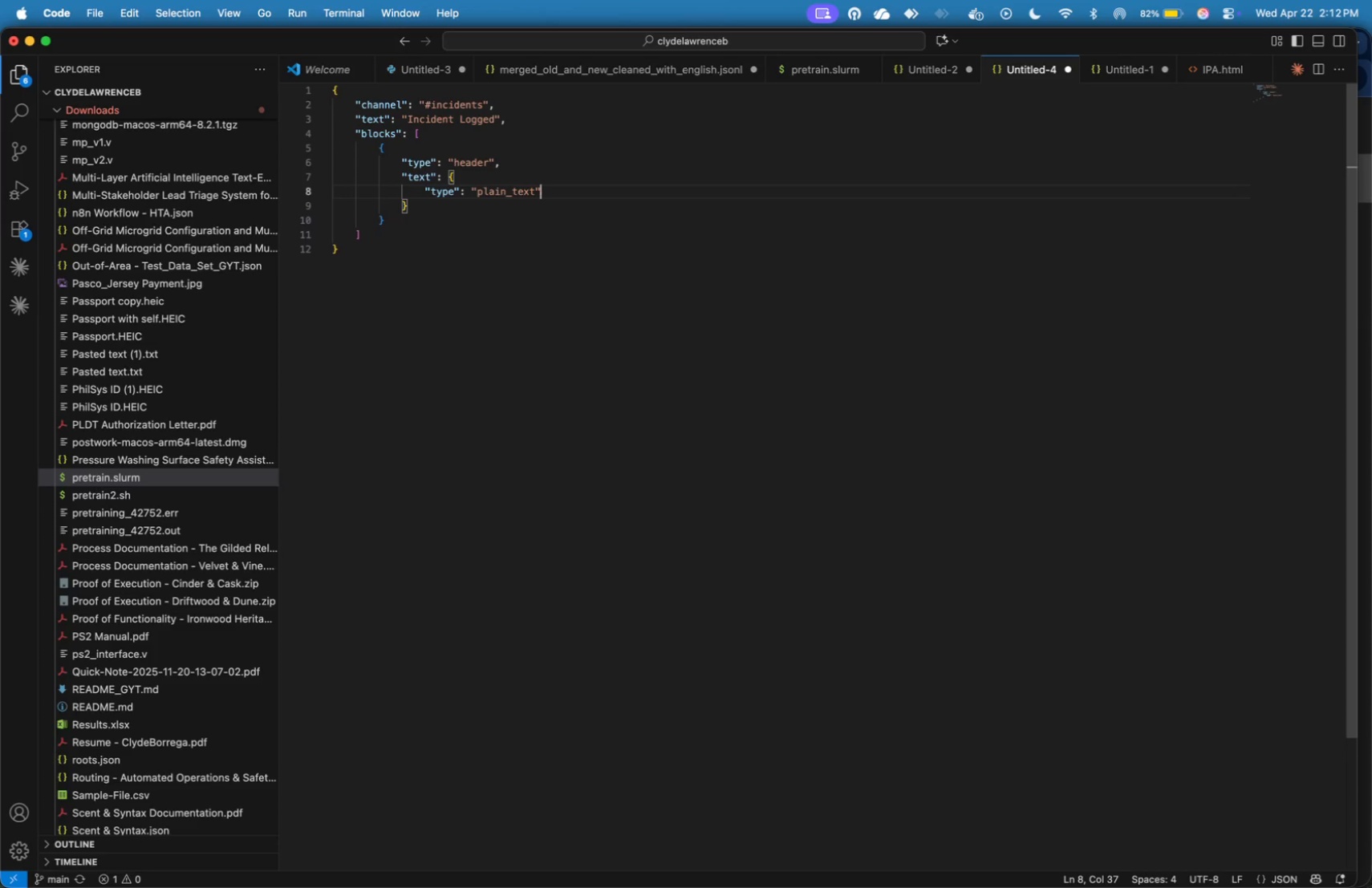 
key(Comma)
 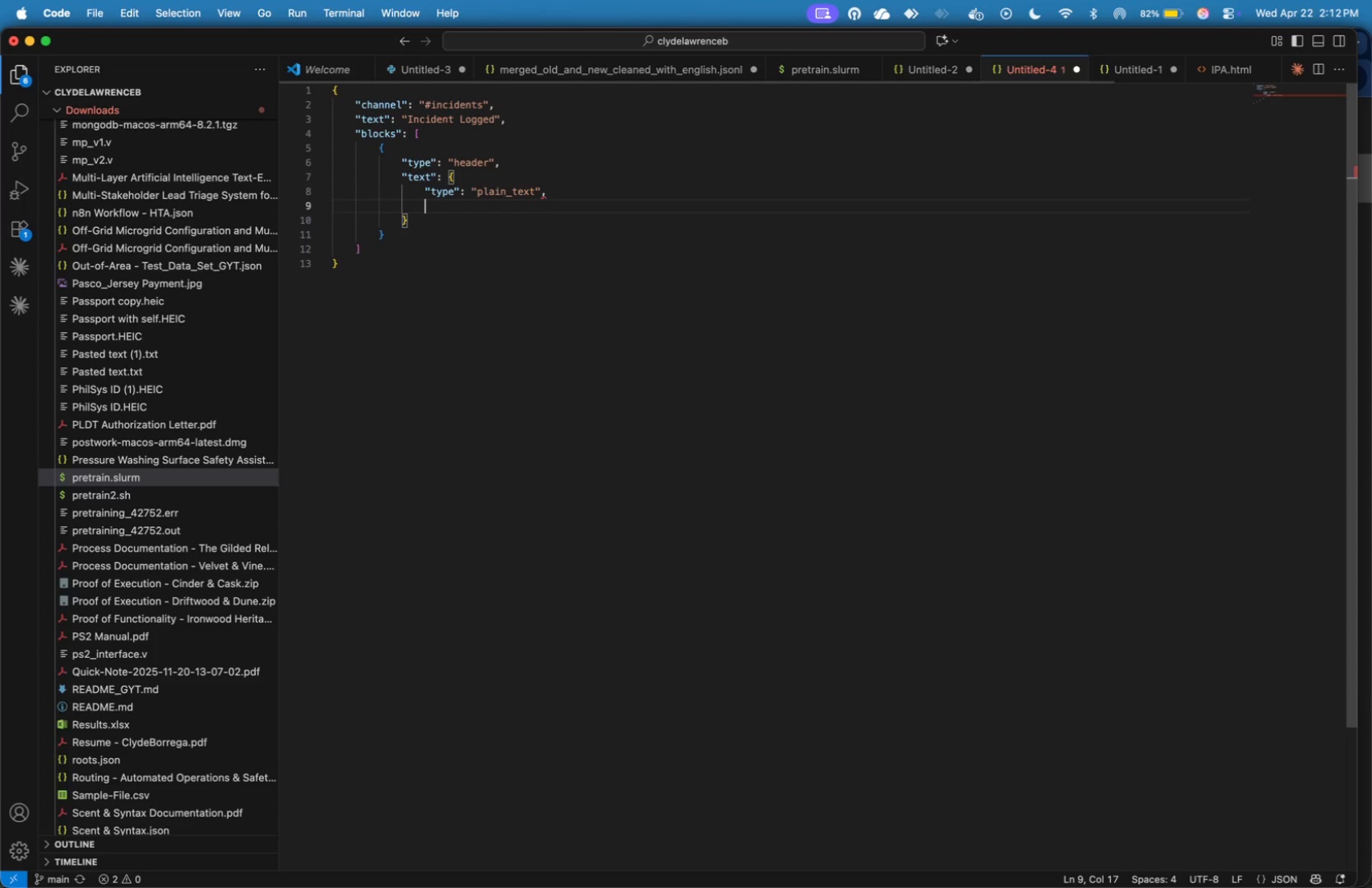 
key(Enter)
 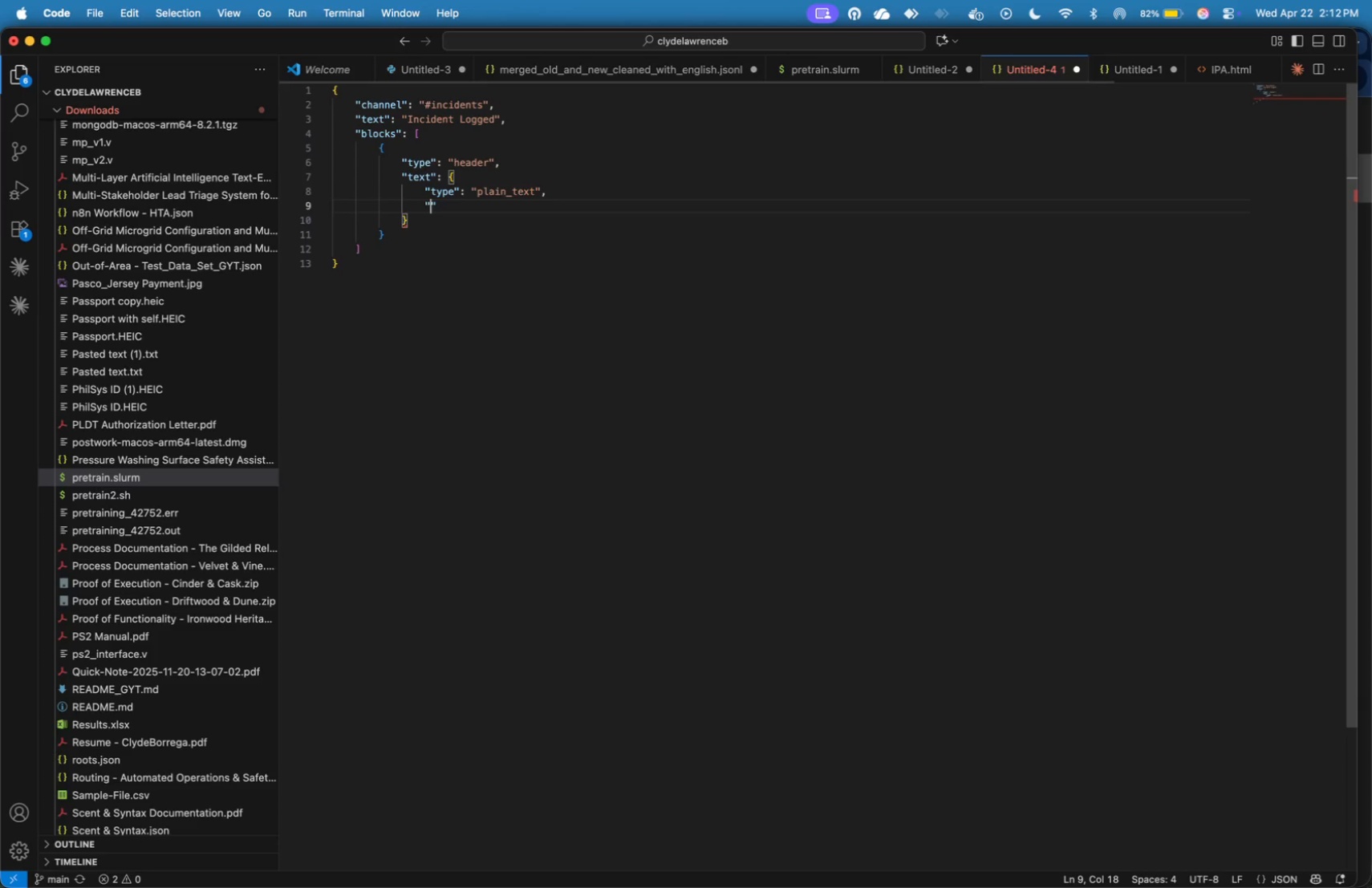 
type("text)
 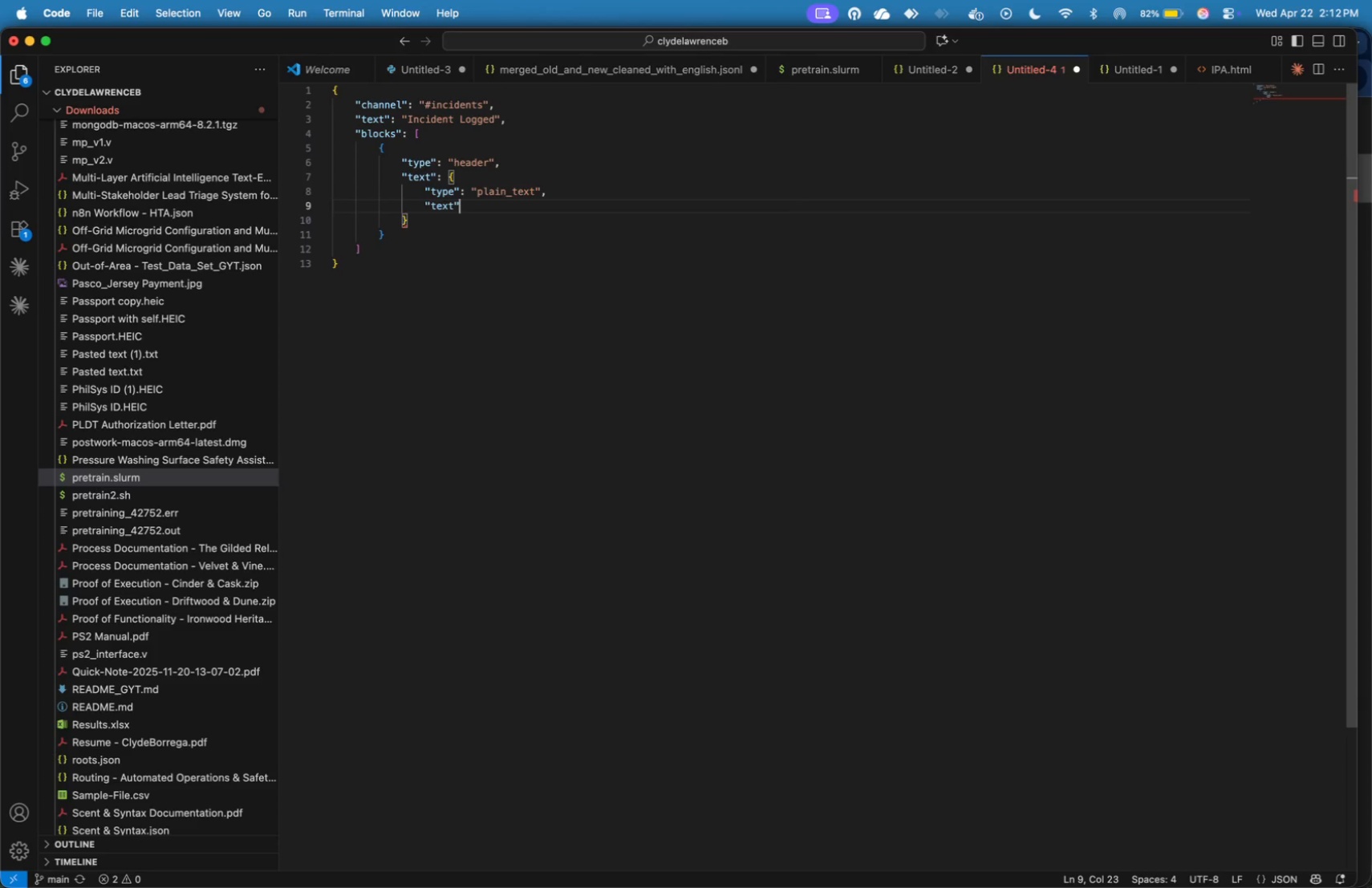 
key(ArrowRight)
 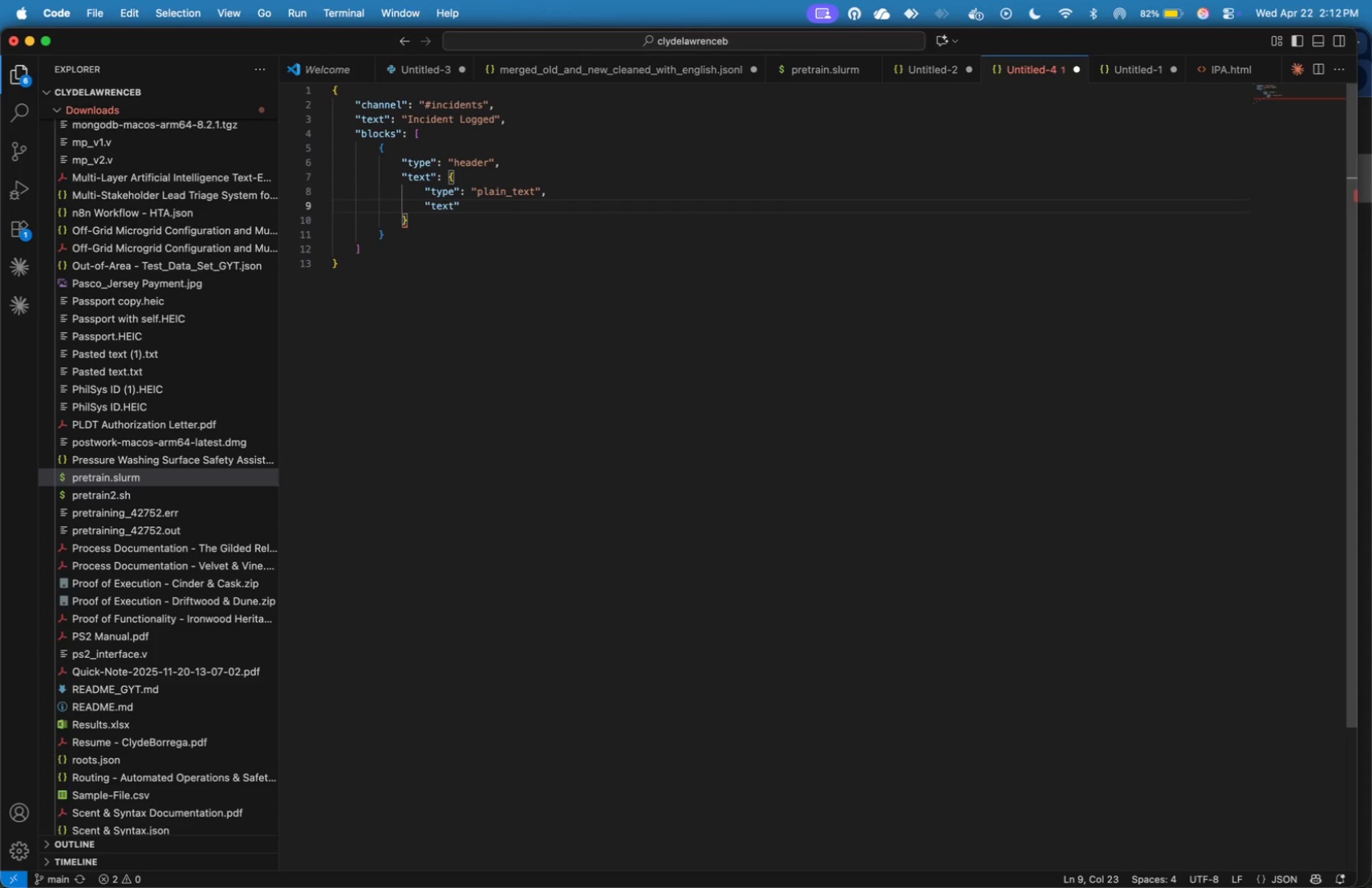 
type(: " INCIDENT LOGGED)
 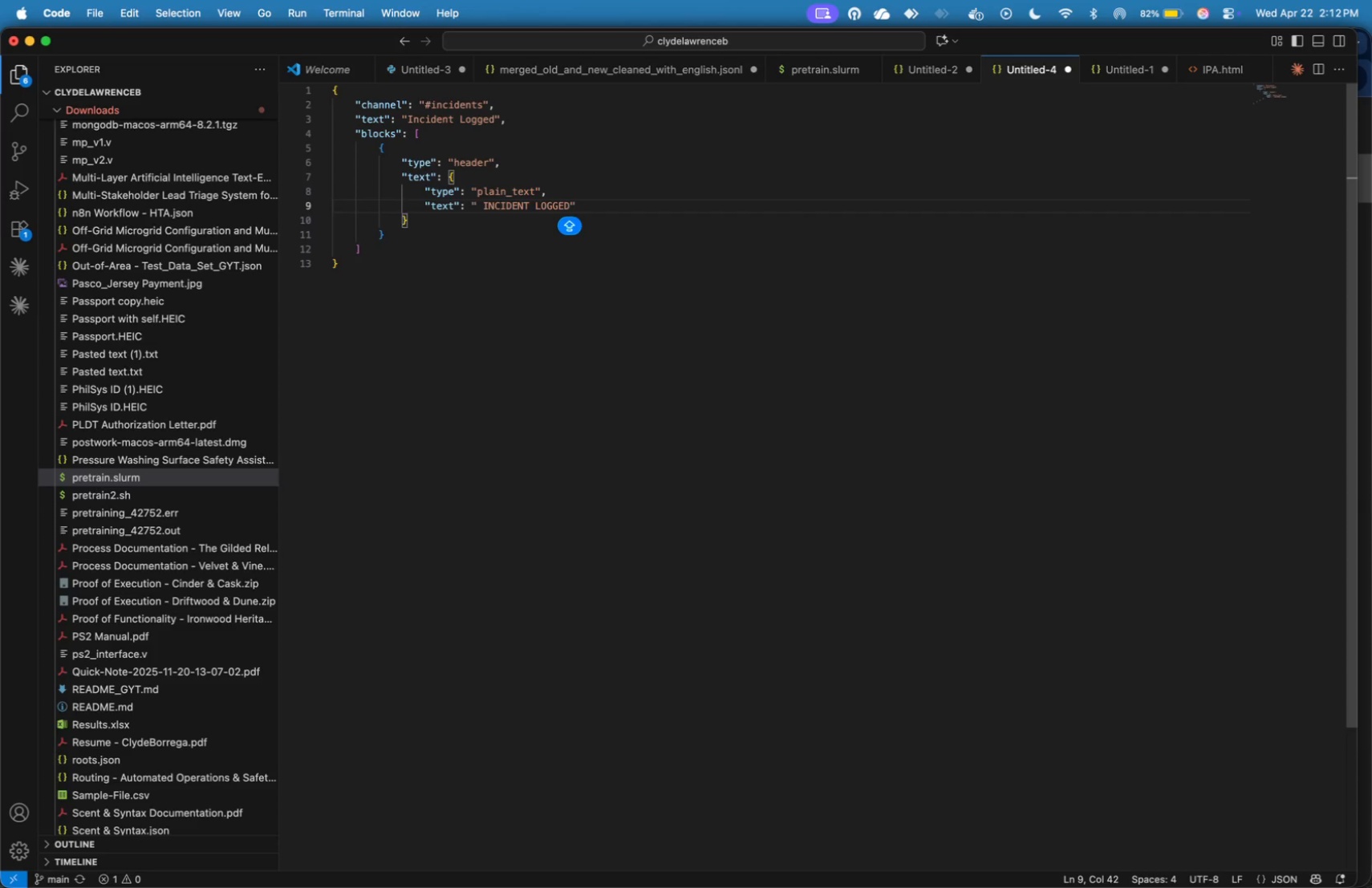 
key(Meta+Tab)
 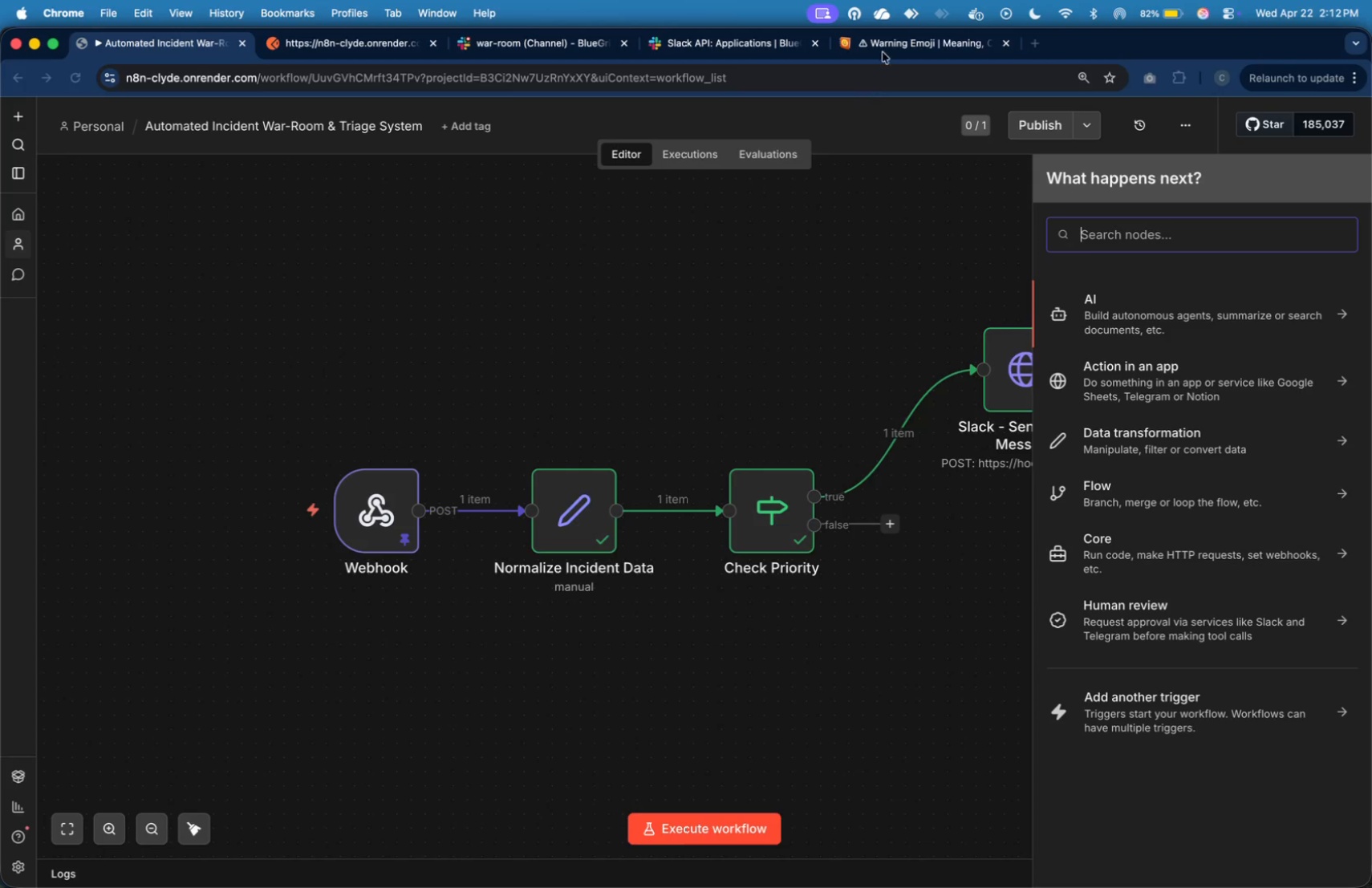 
left_click([897, 34])
 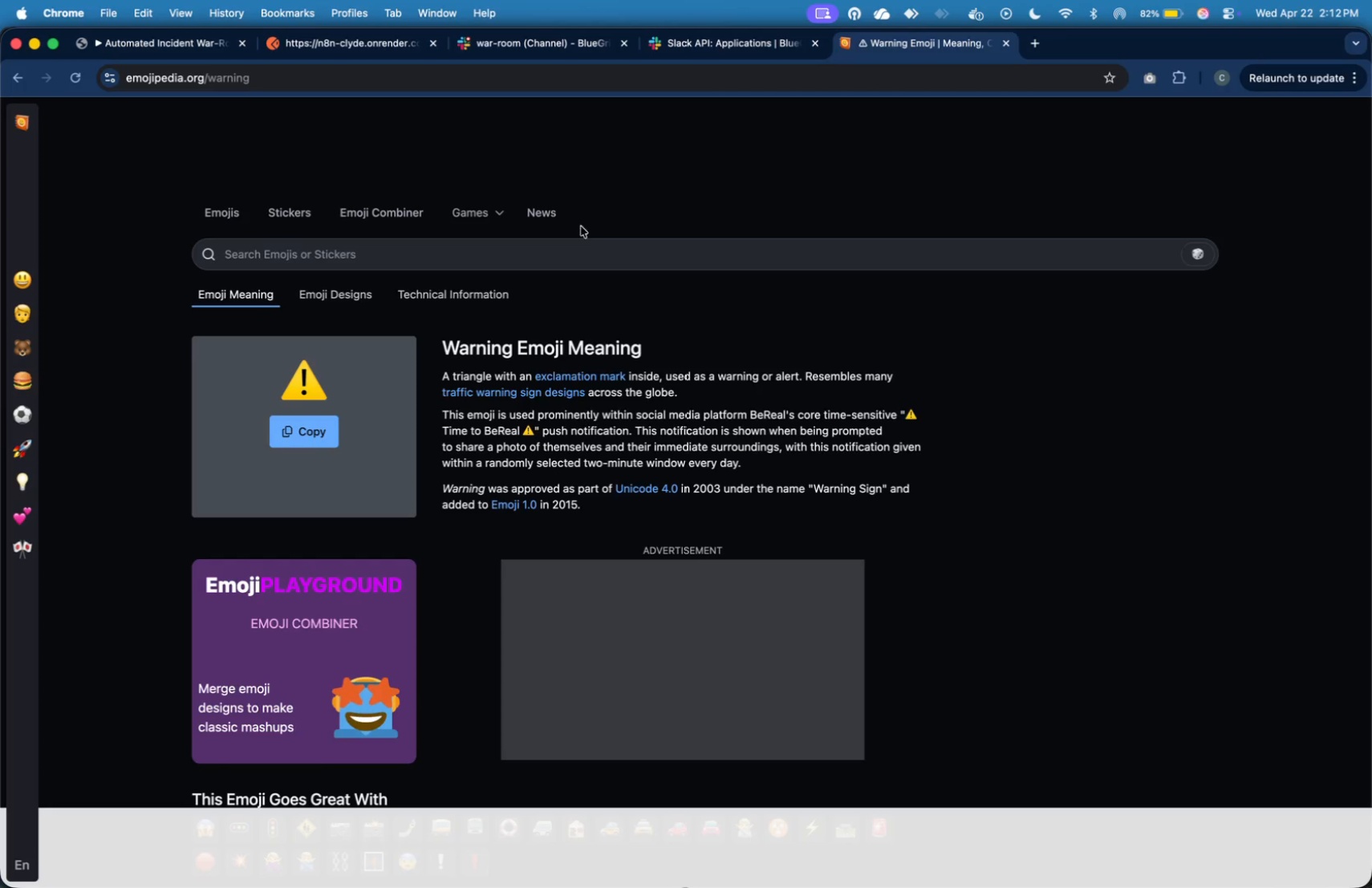 
left_click([587, 248])
 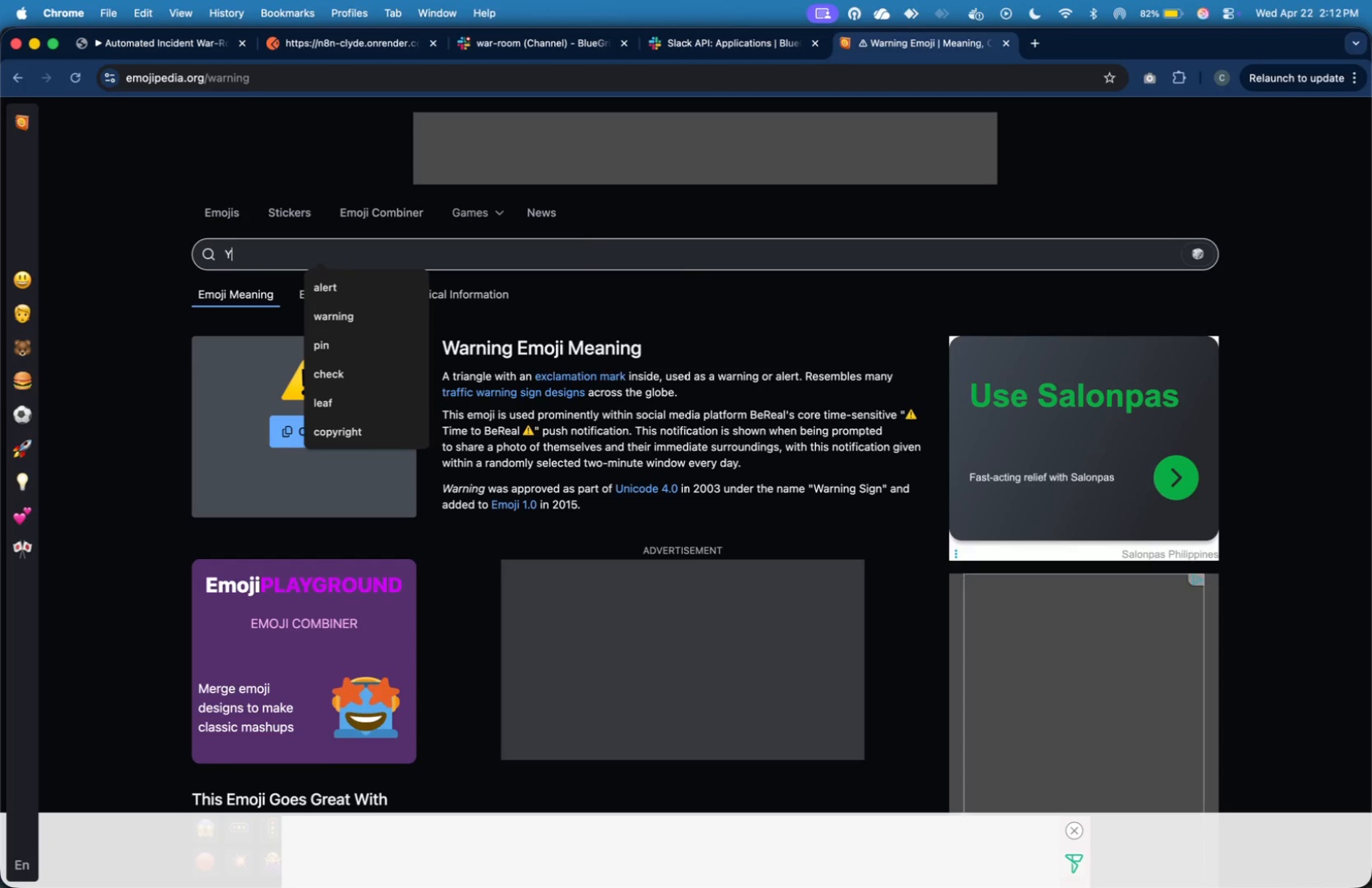 
type(YELLow circle)
 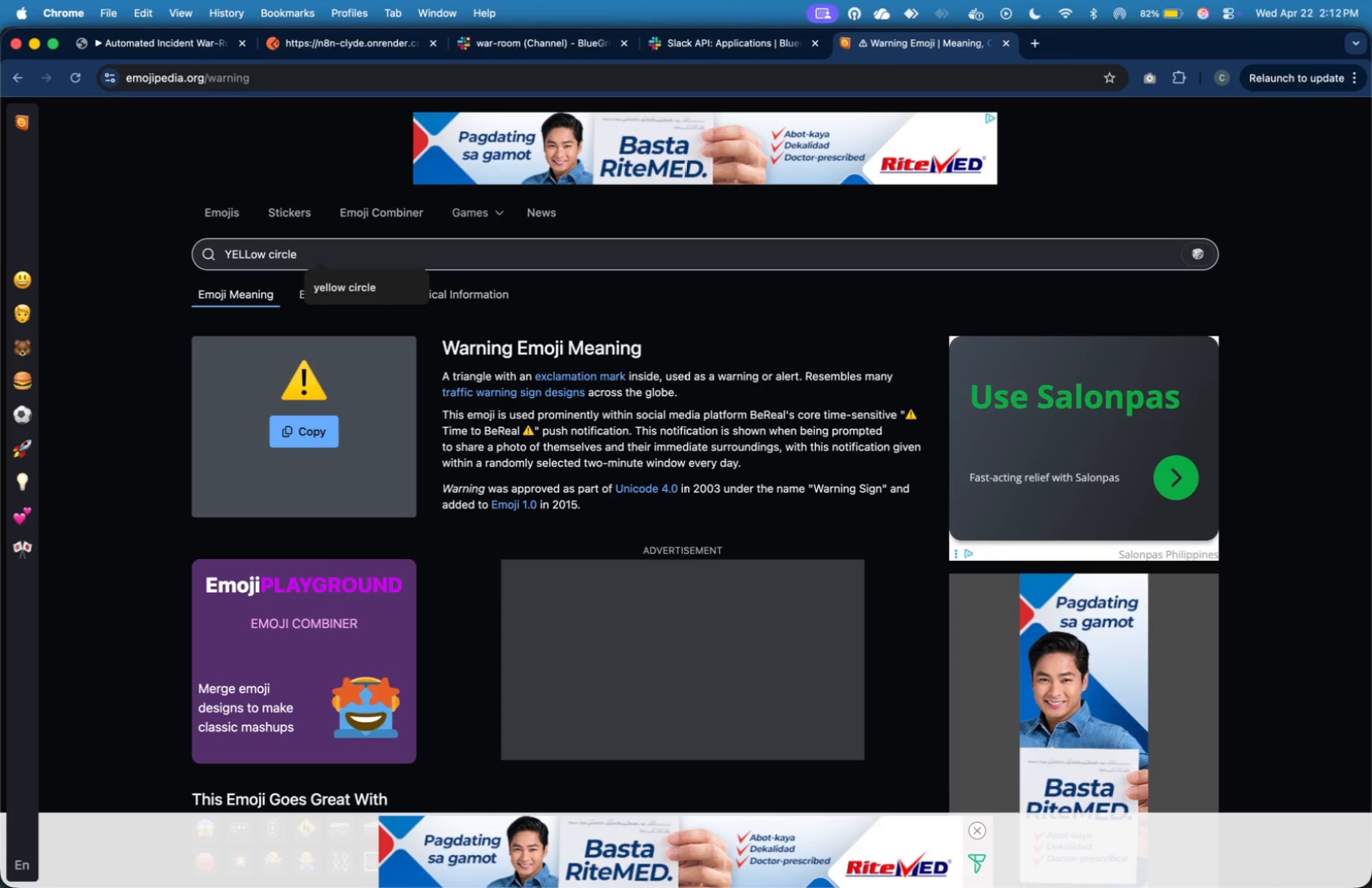 
key(Enter)
 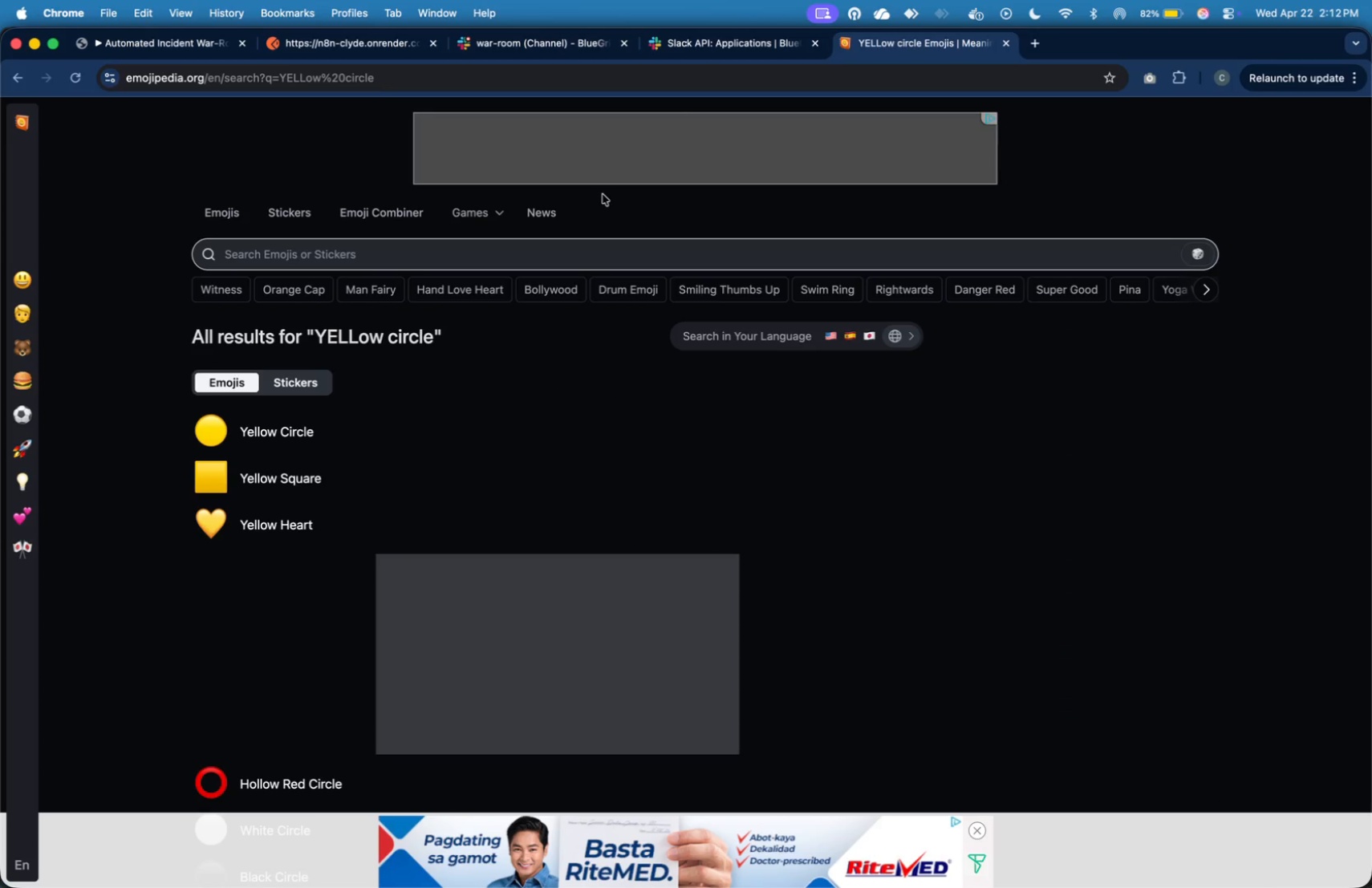 
wait(5.8)
 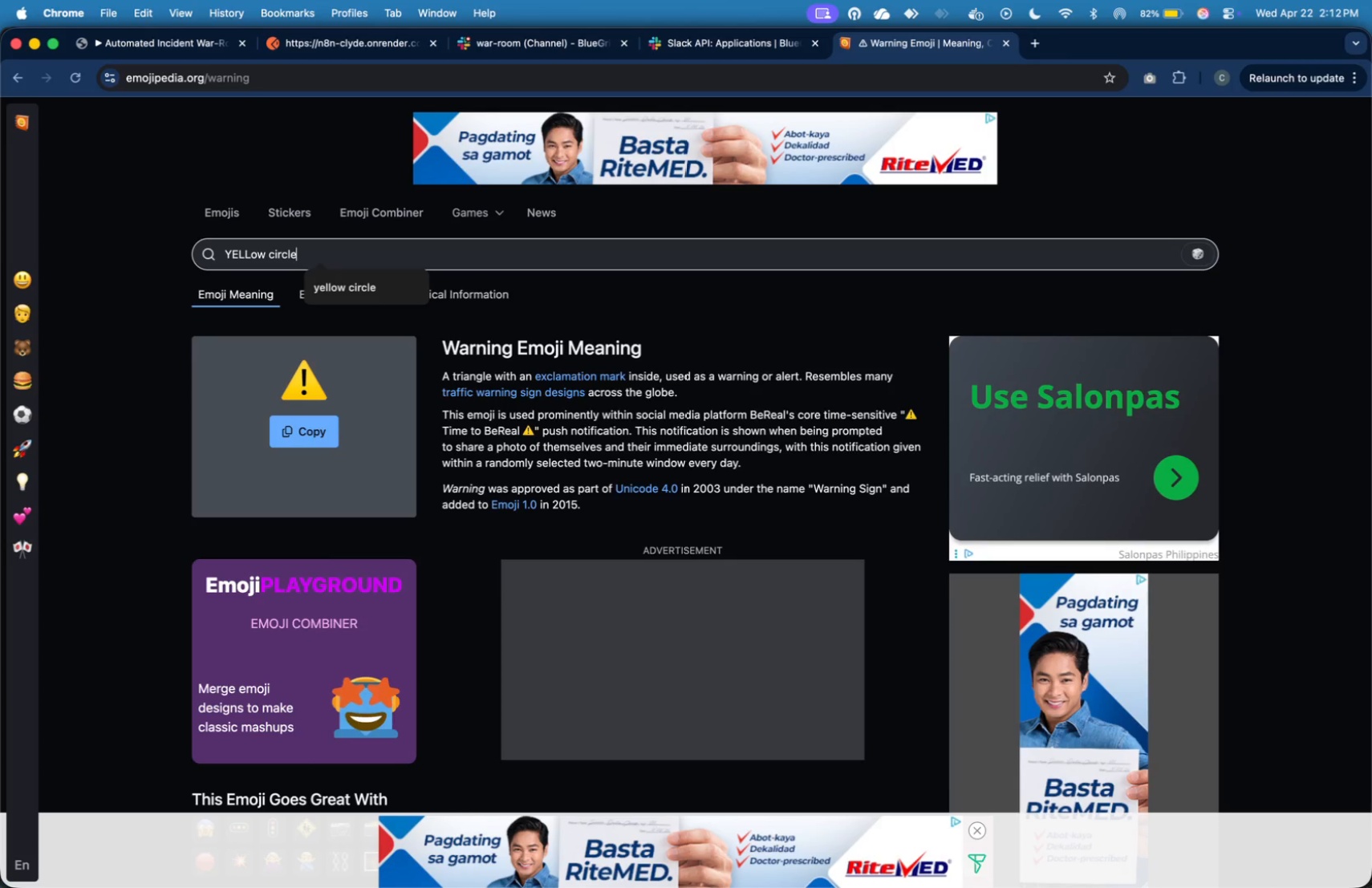 
left_click([254, 441])
 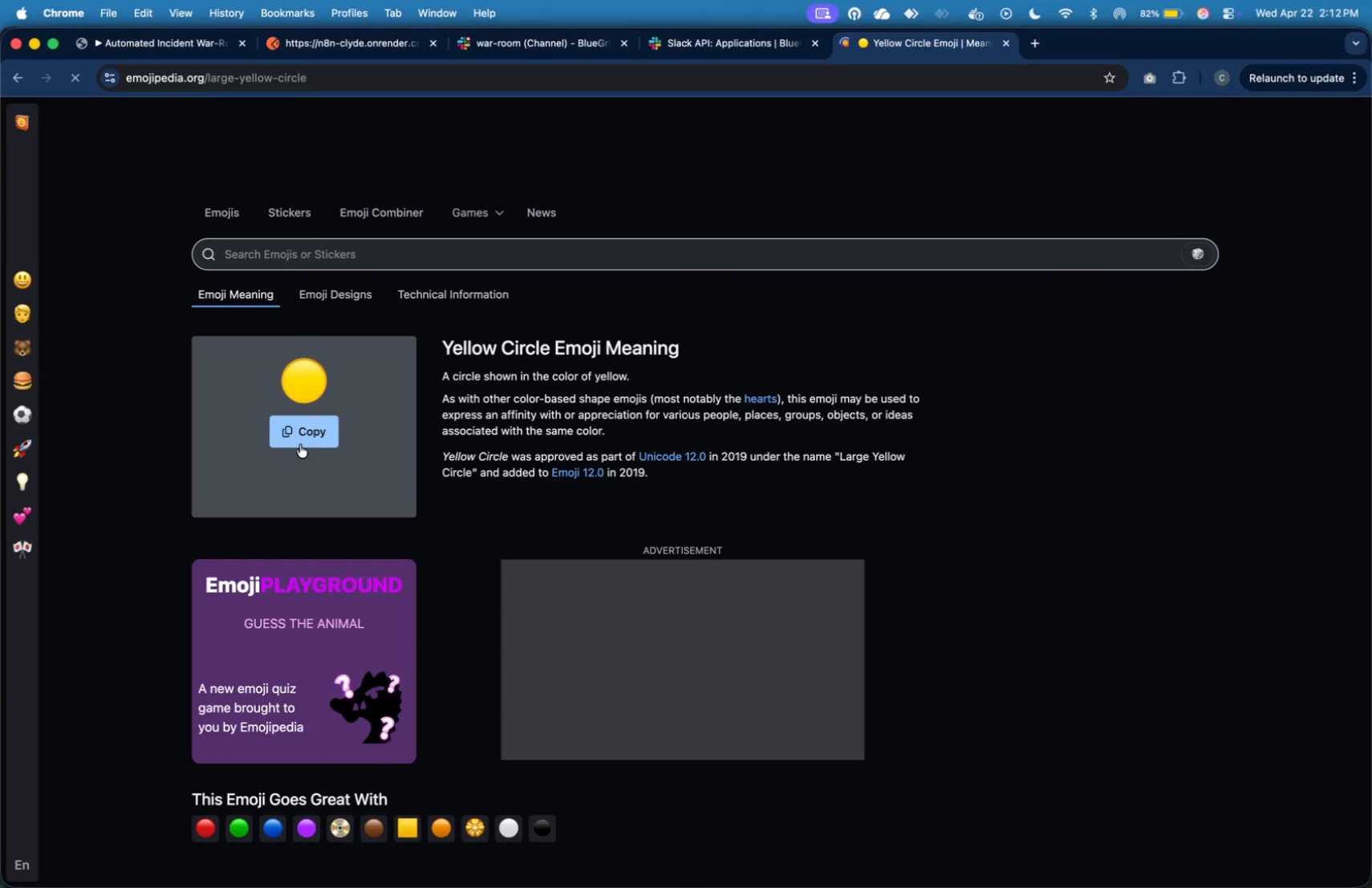 
left_click([302, 432])
 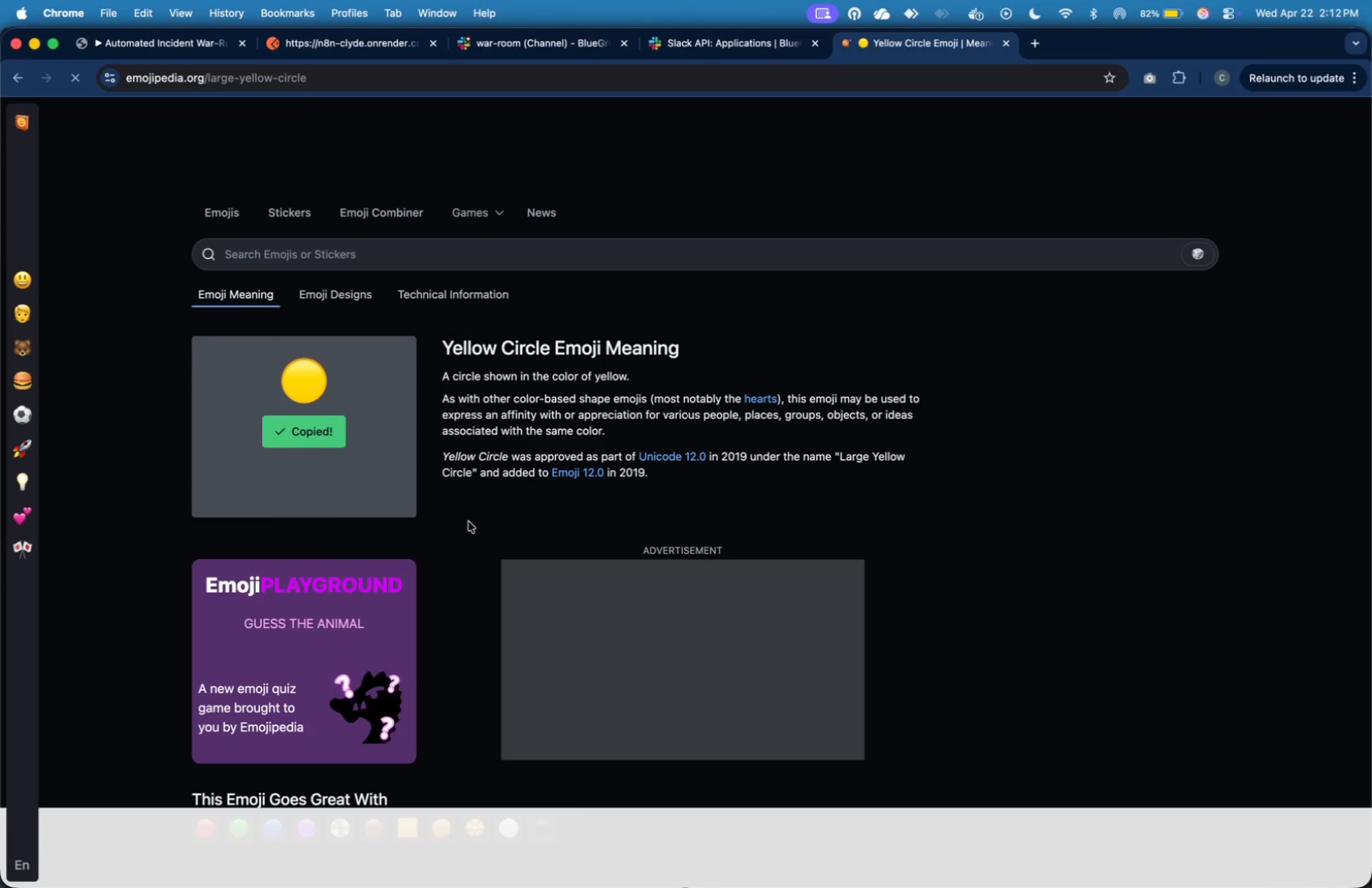 
key(Meta+CommandLeft)
 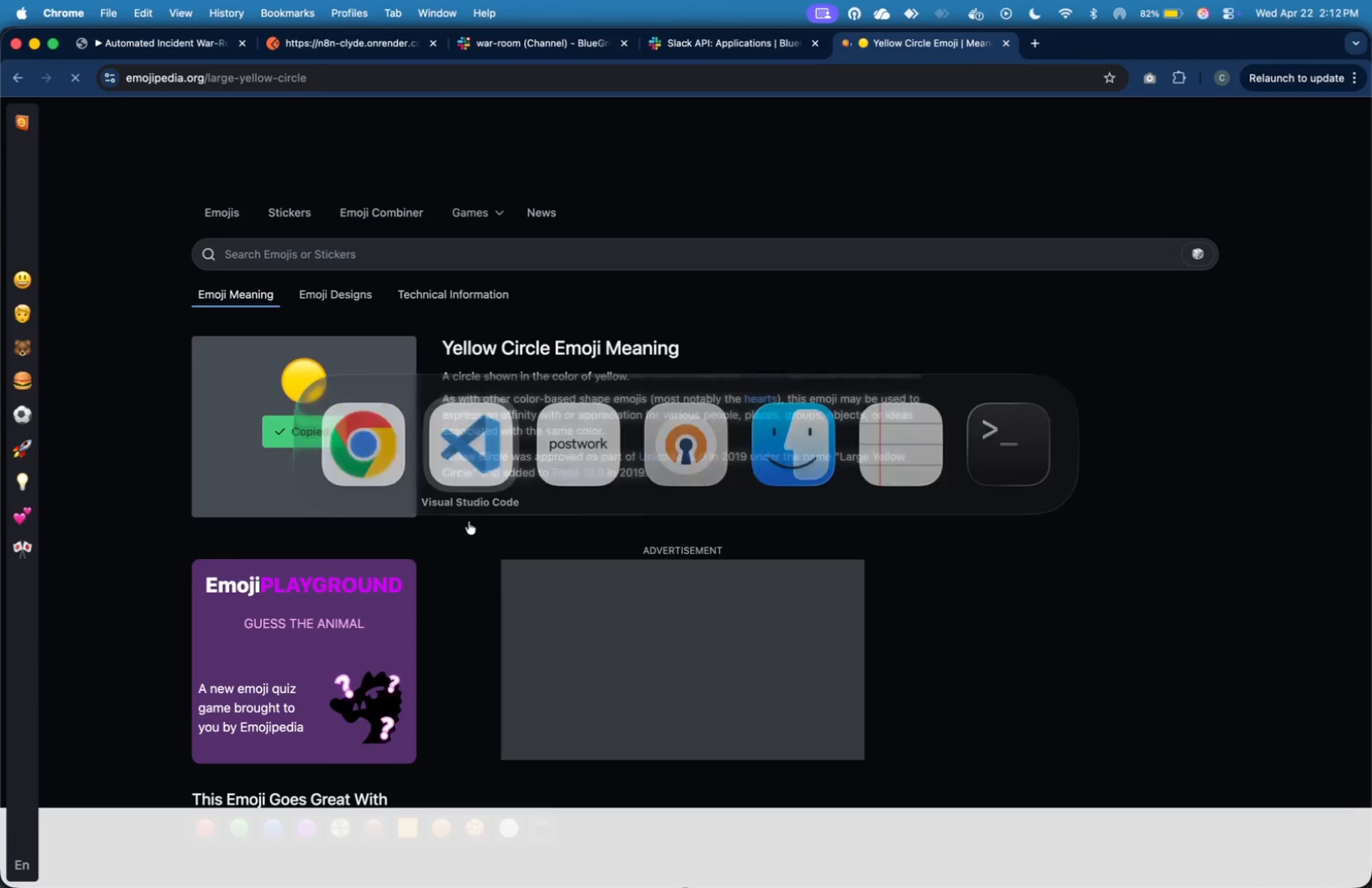 
key(Meta+Tab)
 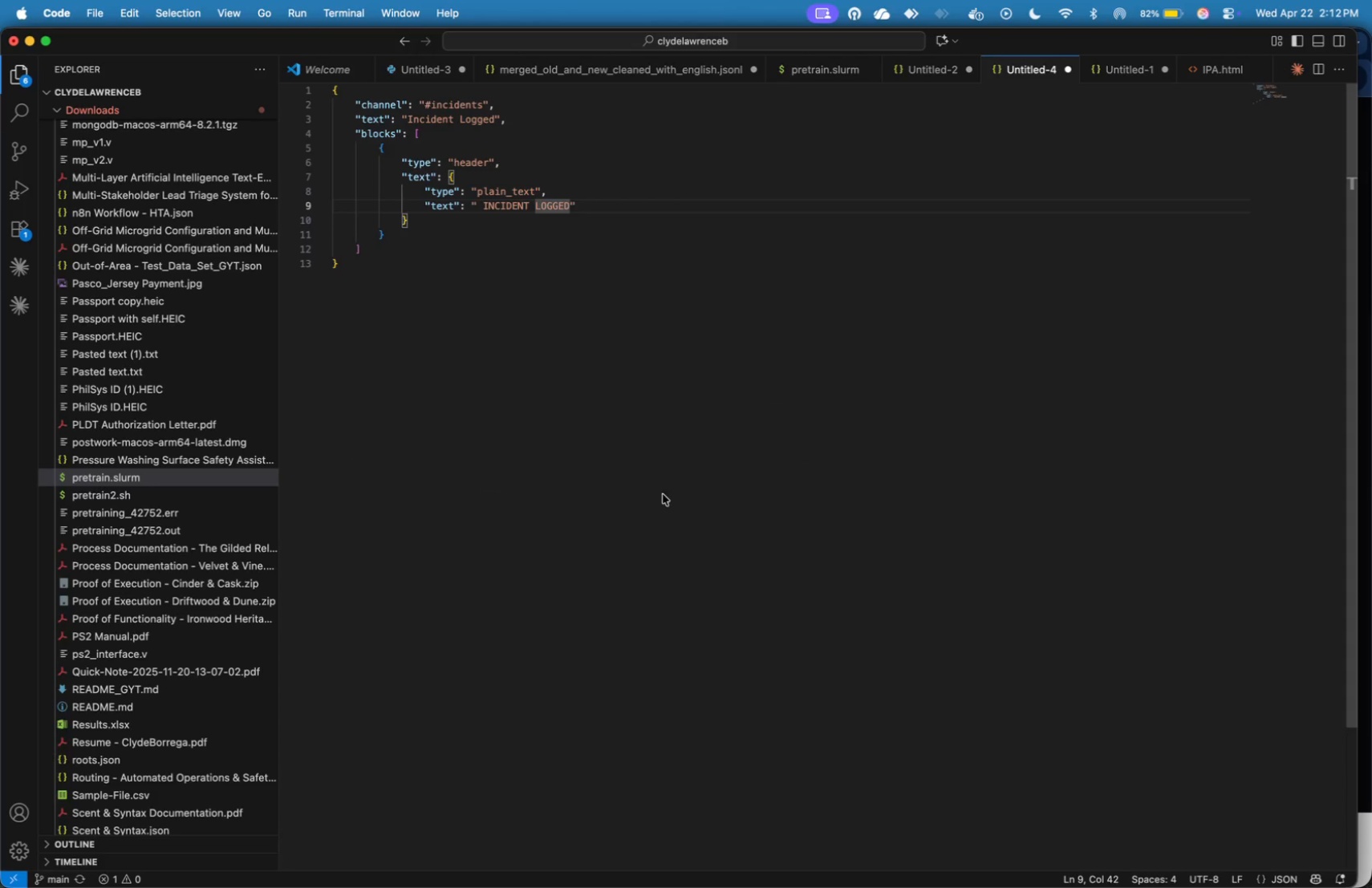 
hold_key(key=ArrowLeft, duration=1.36)
 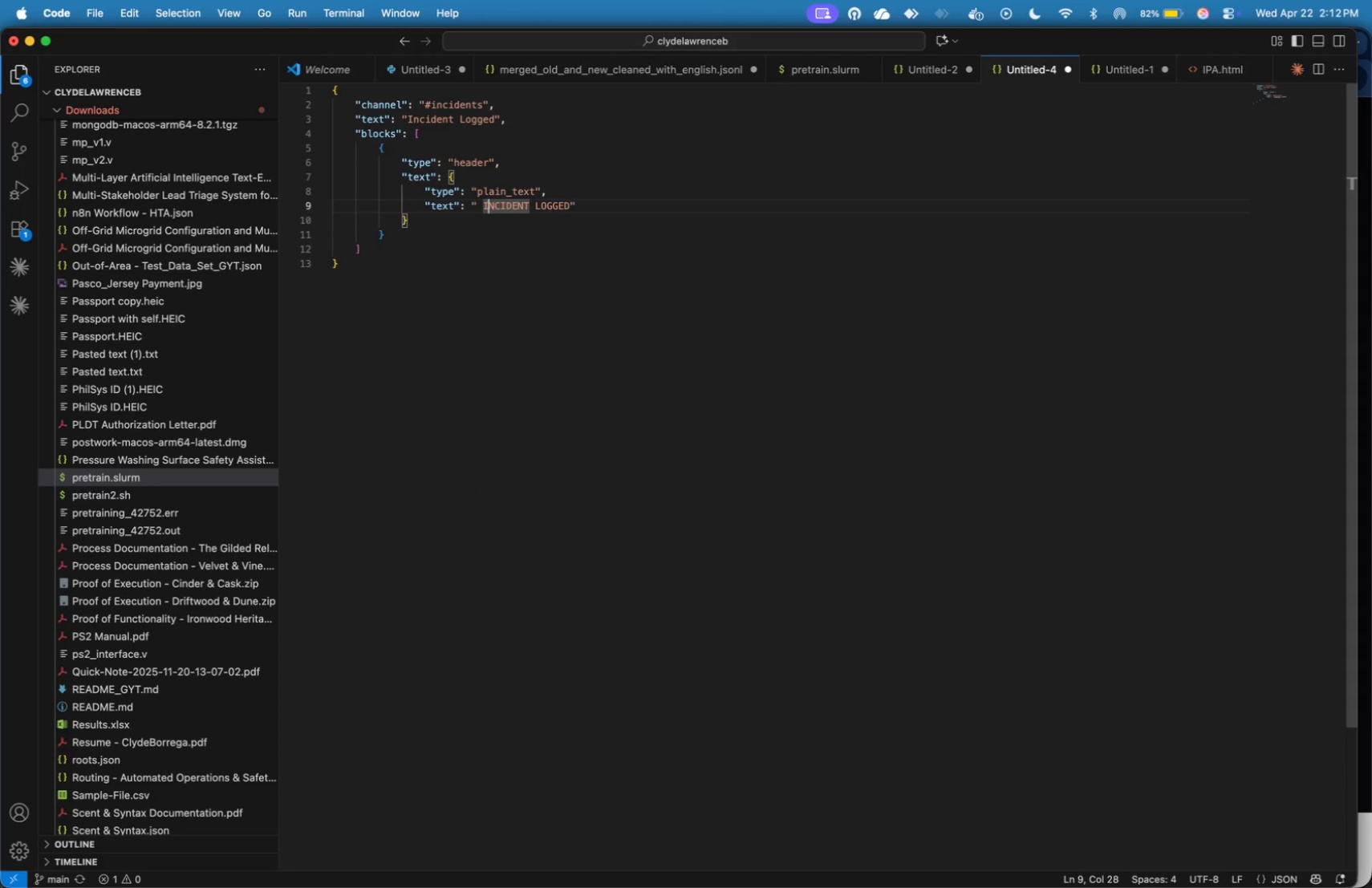 
key(ArrowLeft)
 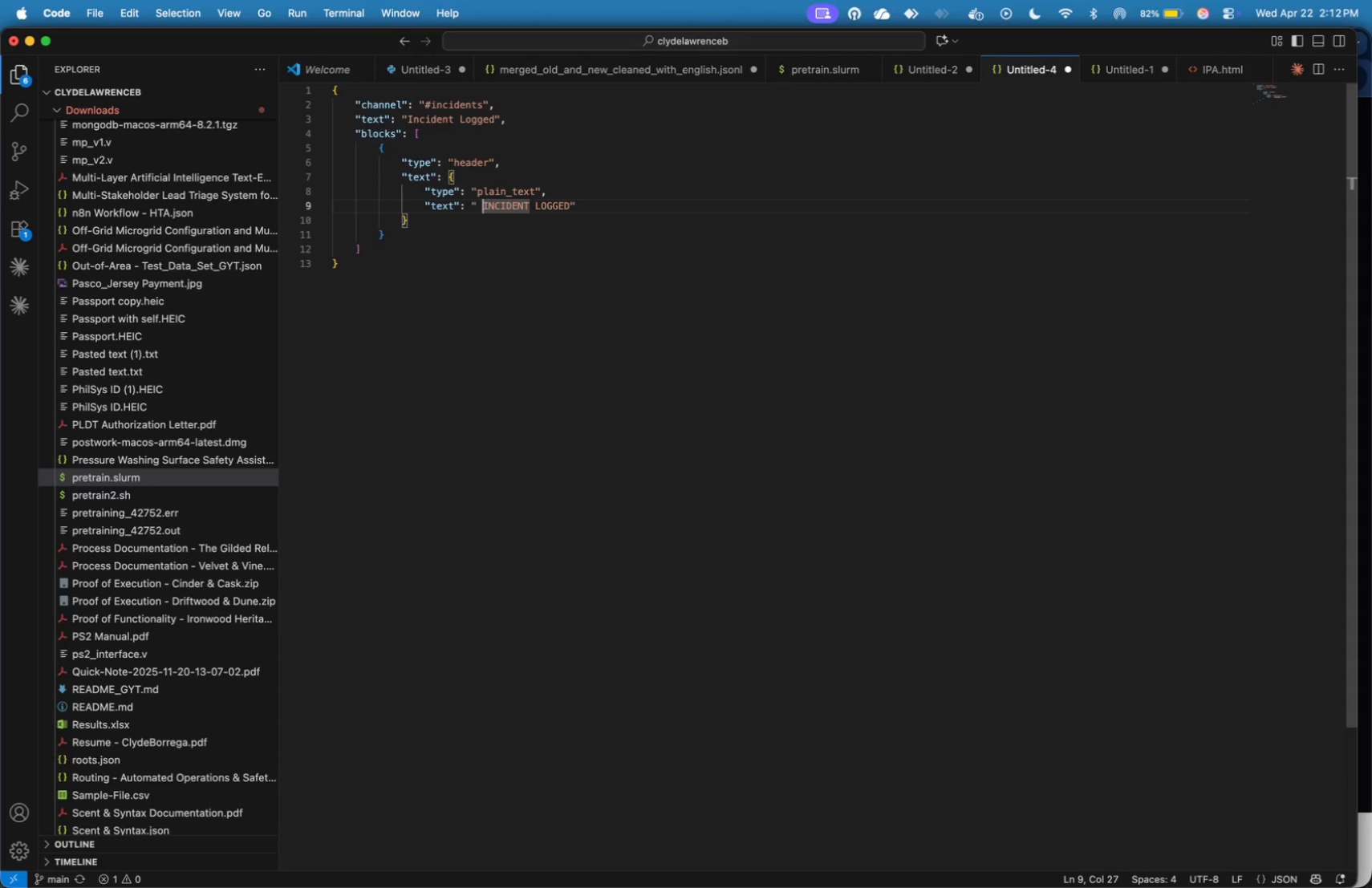 
key(ArrowLeft)
 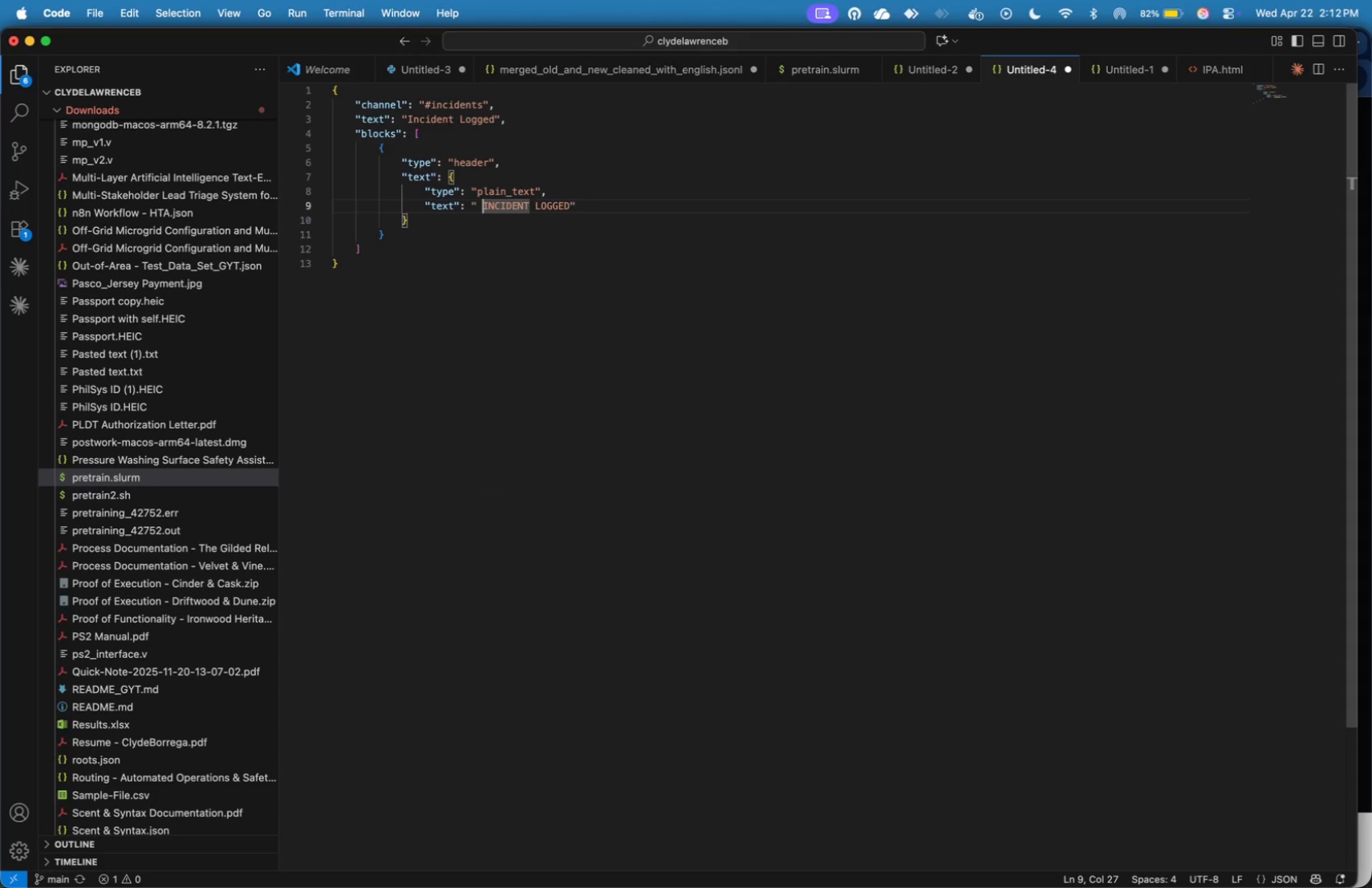 
key(ArrowLeft)
 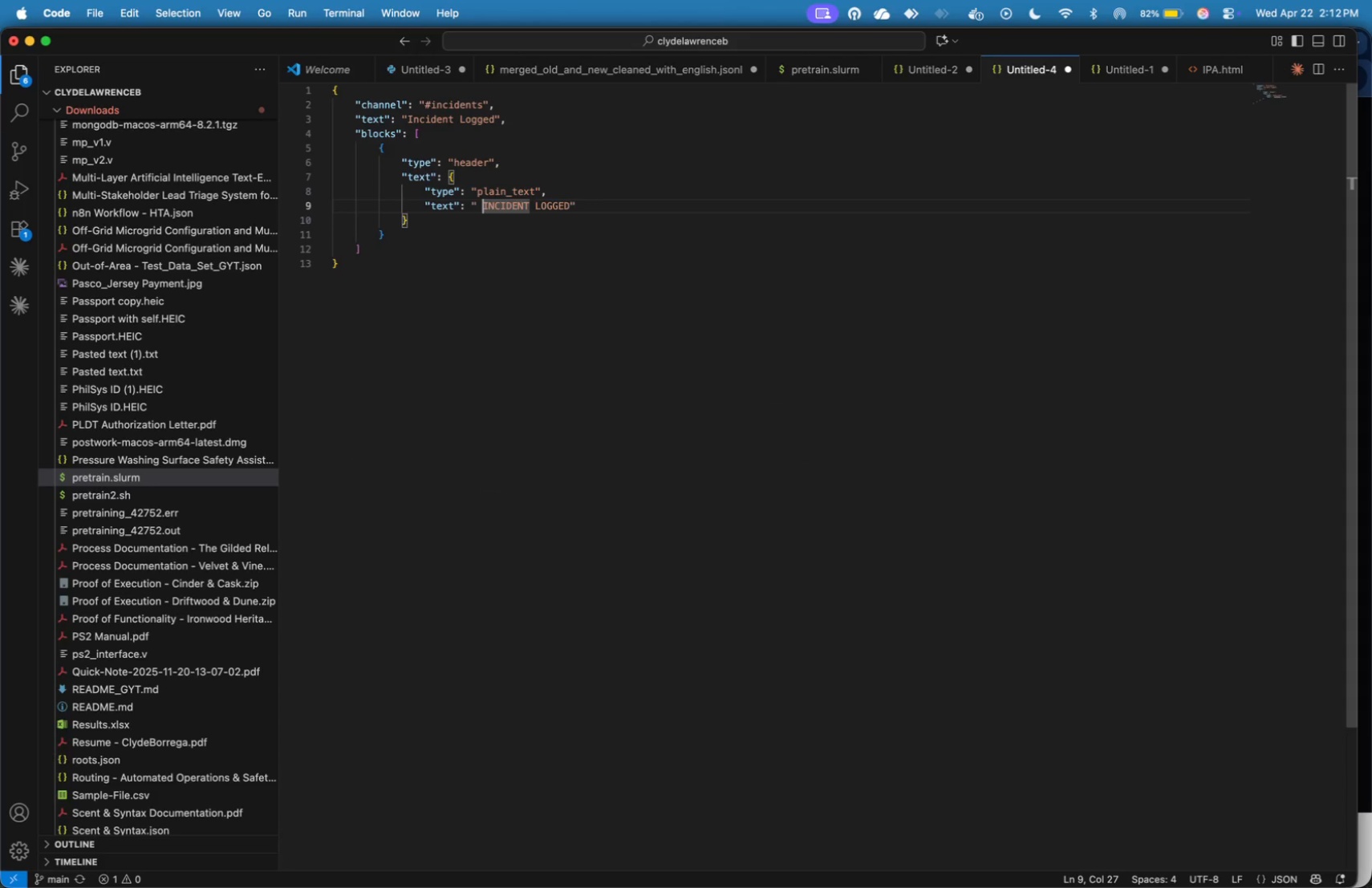 
key(ArrowLeft)
 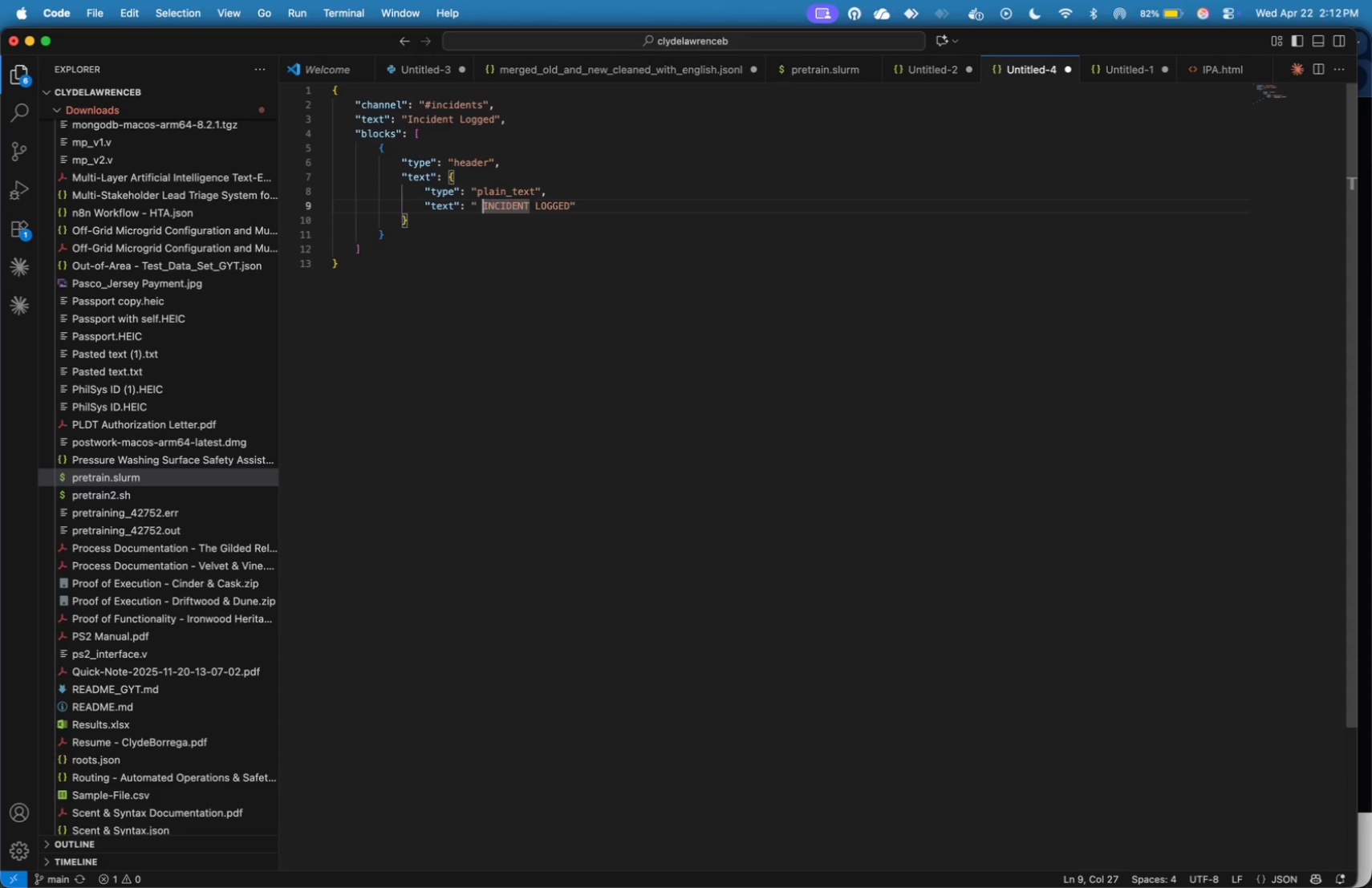 
key(ArrowLeft)
 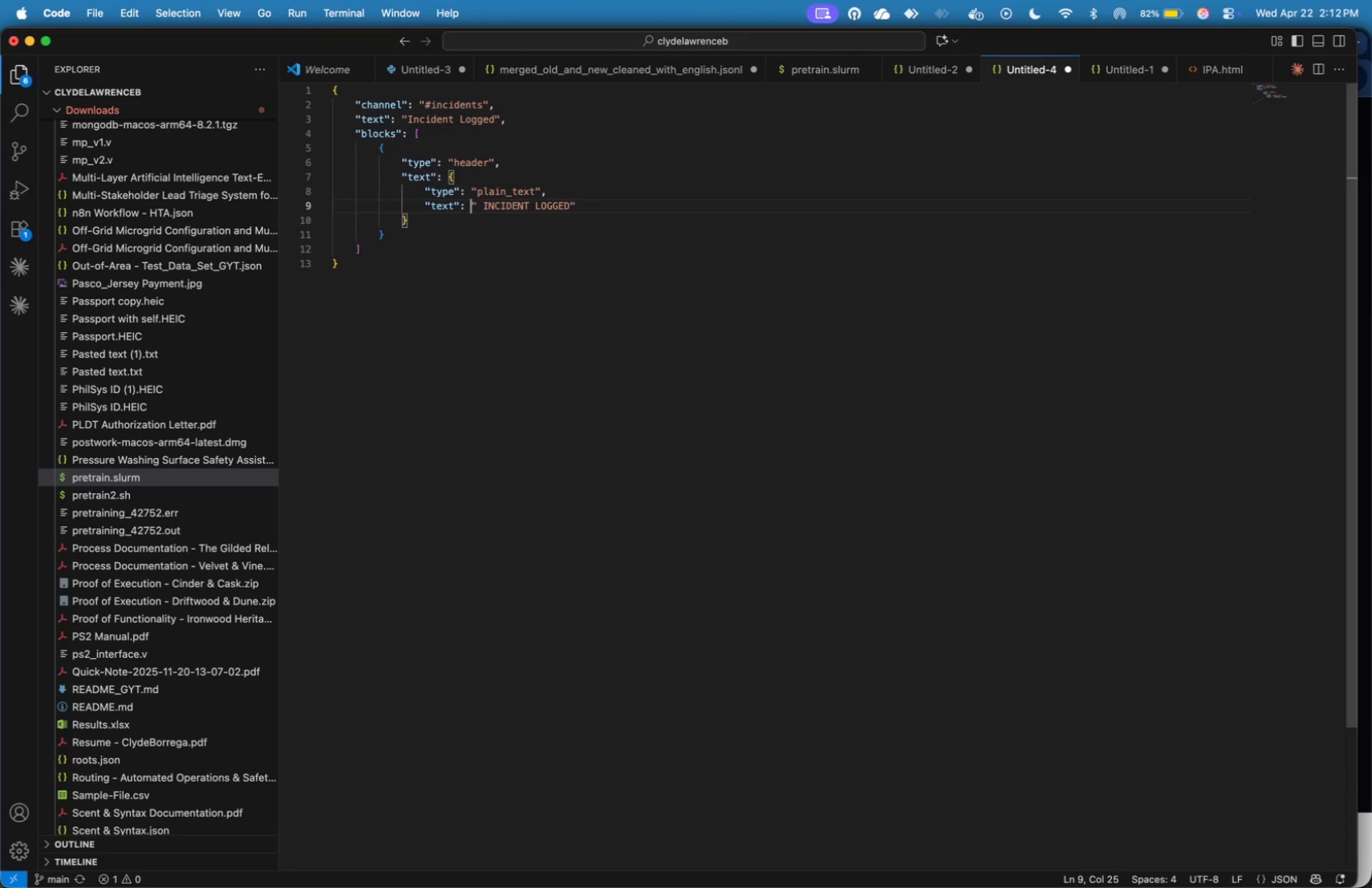 
key(Meta+CommandLeft)
 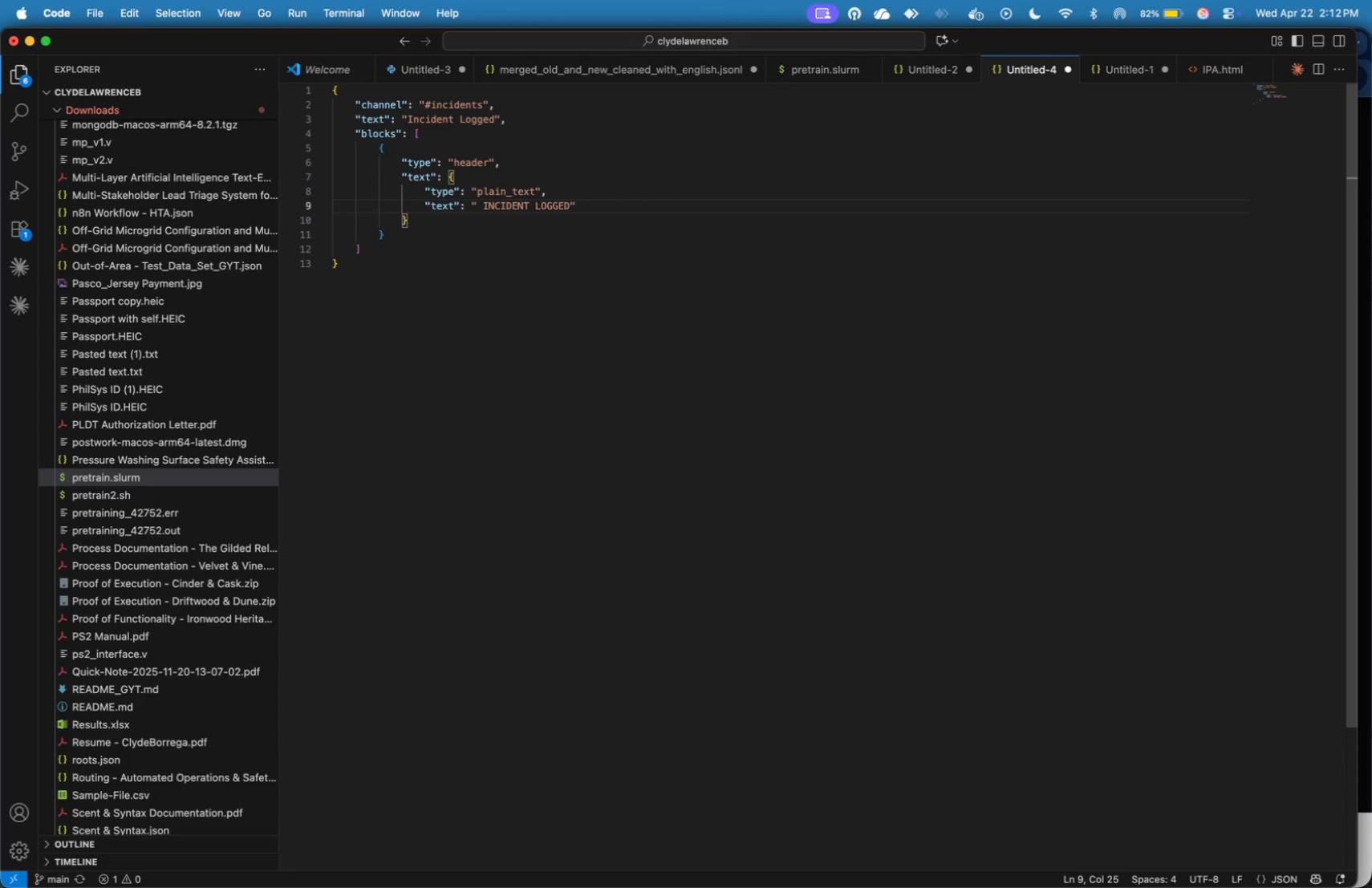 
key(Meta+CommandLeft)
 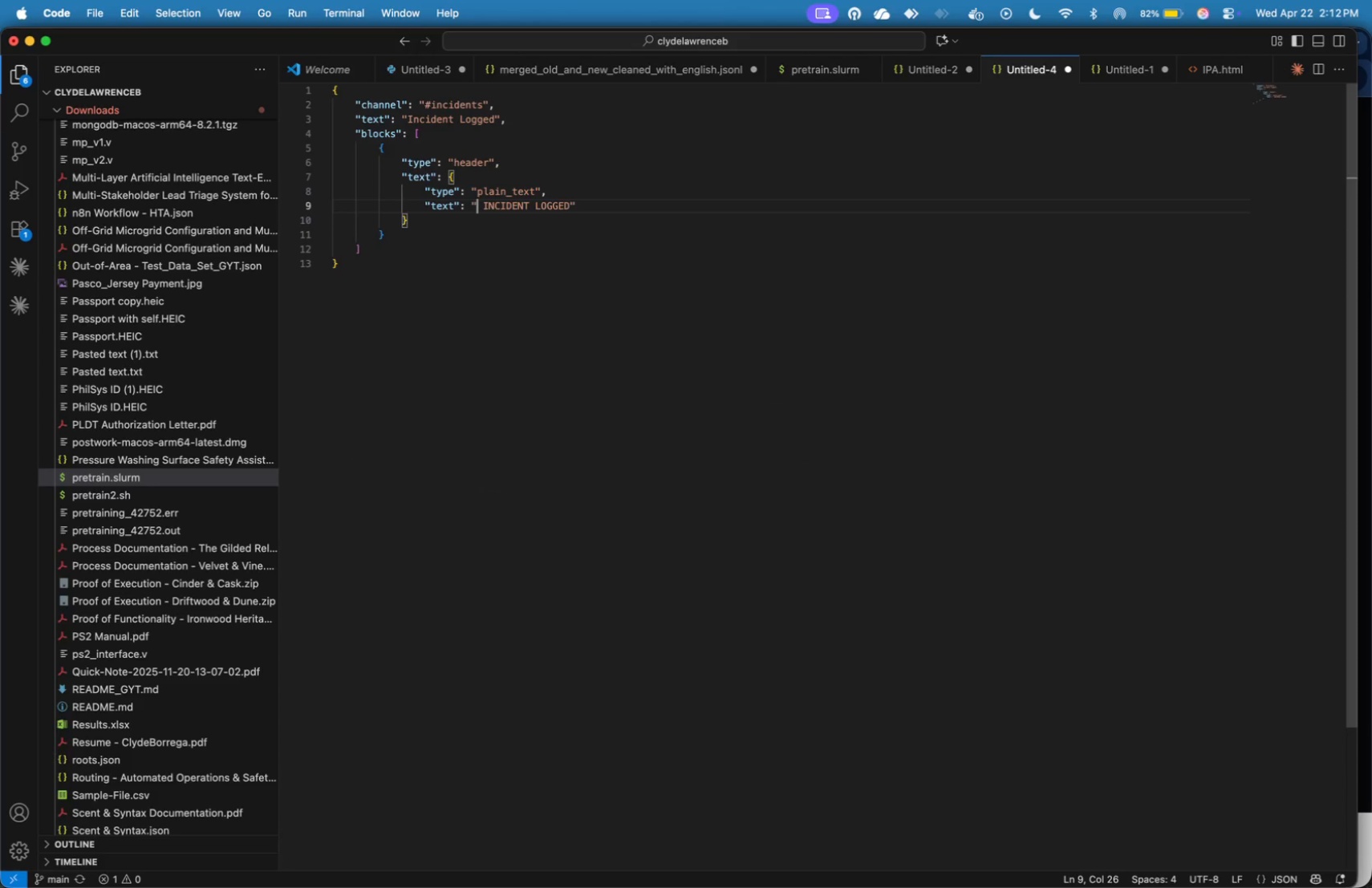 
key(ArrowRight)
 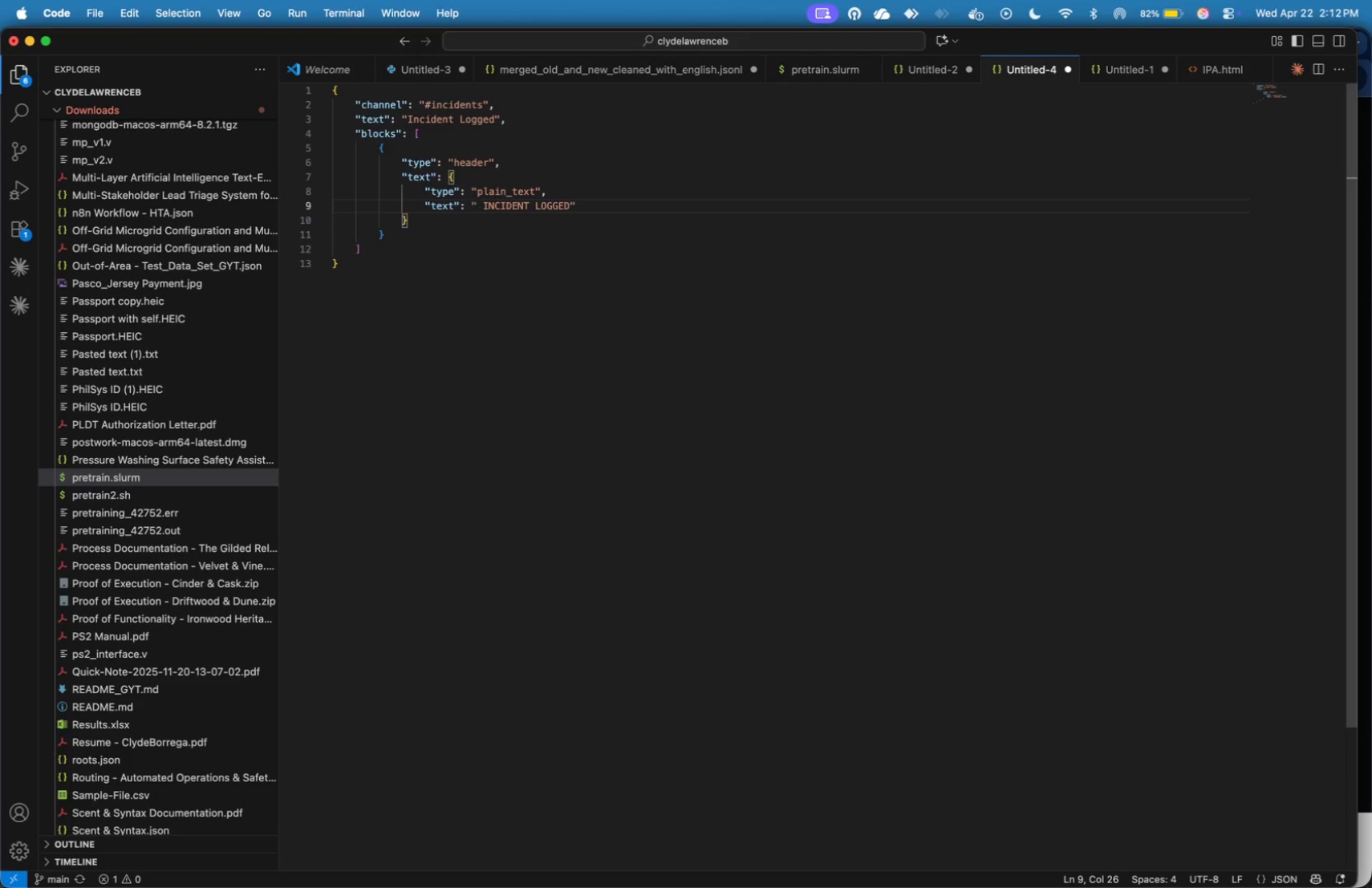 
key(Meta+V)
 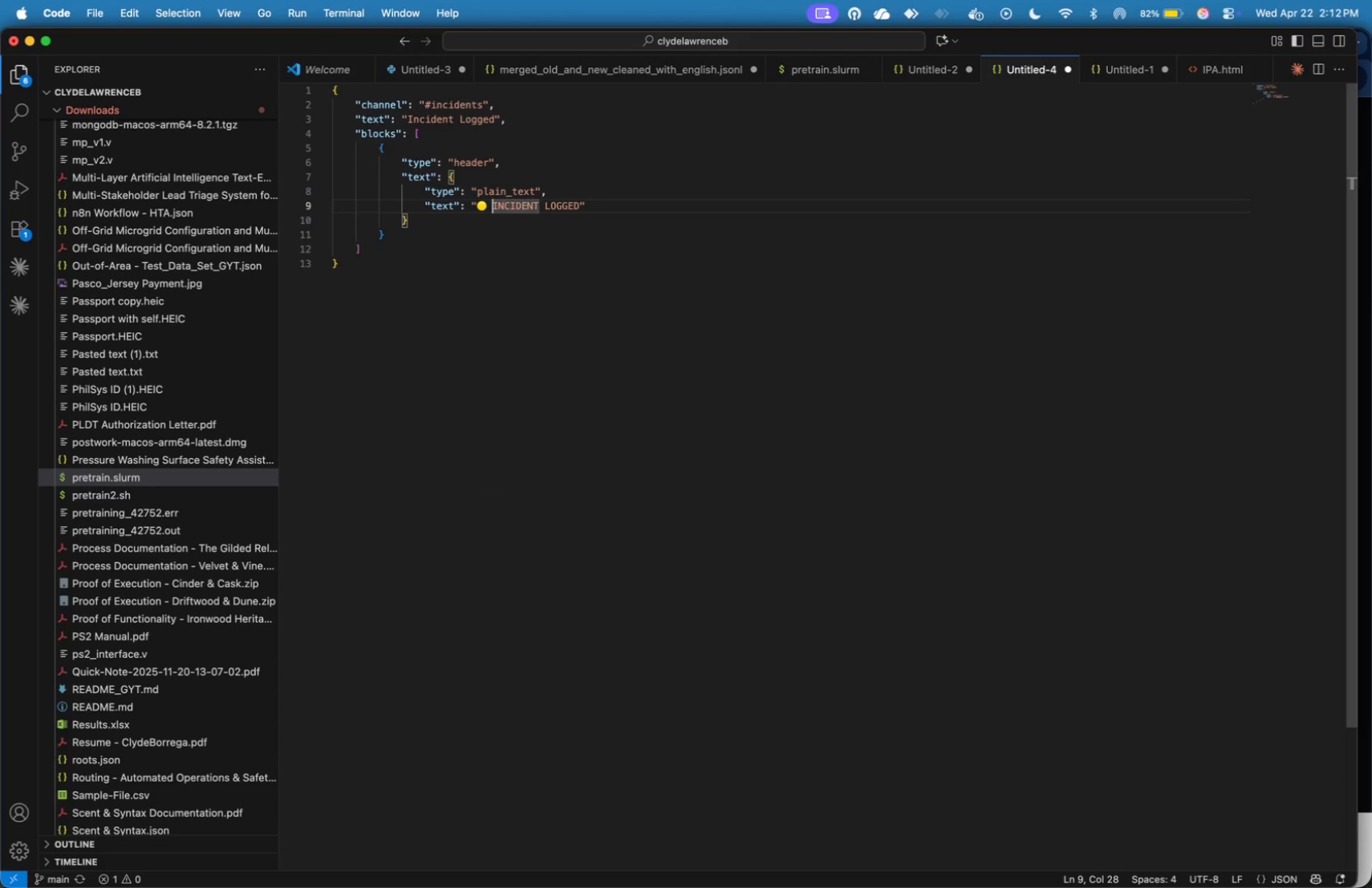 
hold_key(key=ArrowRight, duration=1.21)
 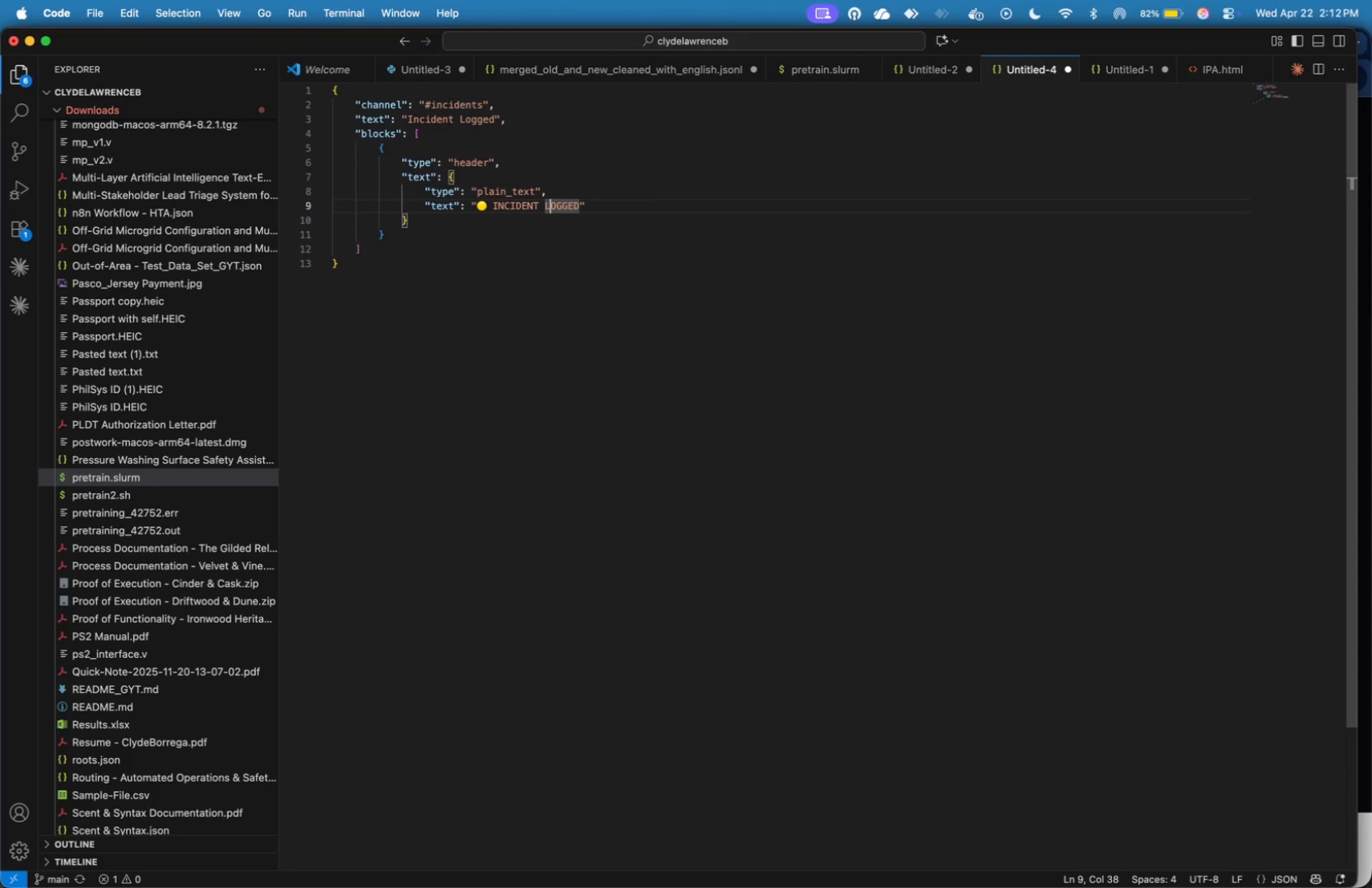 
key(ArrowRight)
 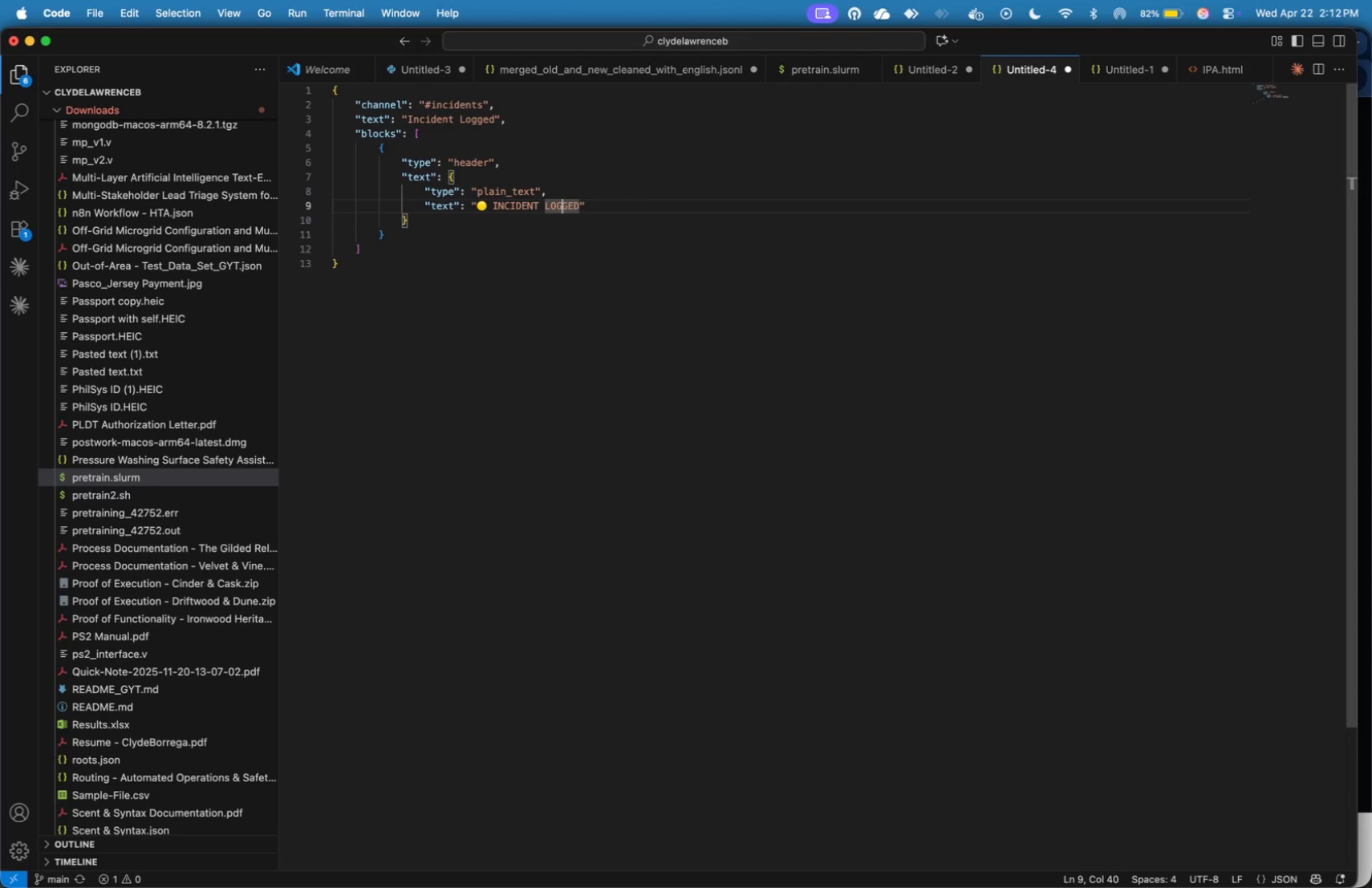 
key(ArrowRight)
 